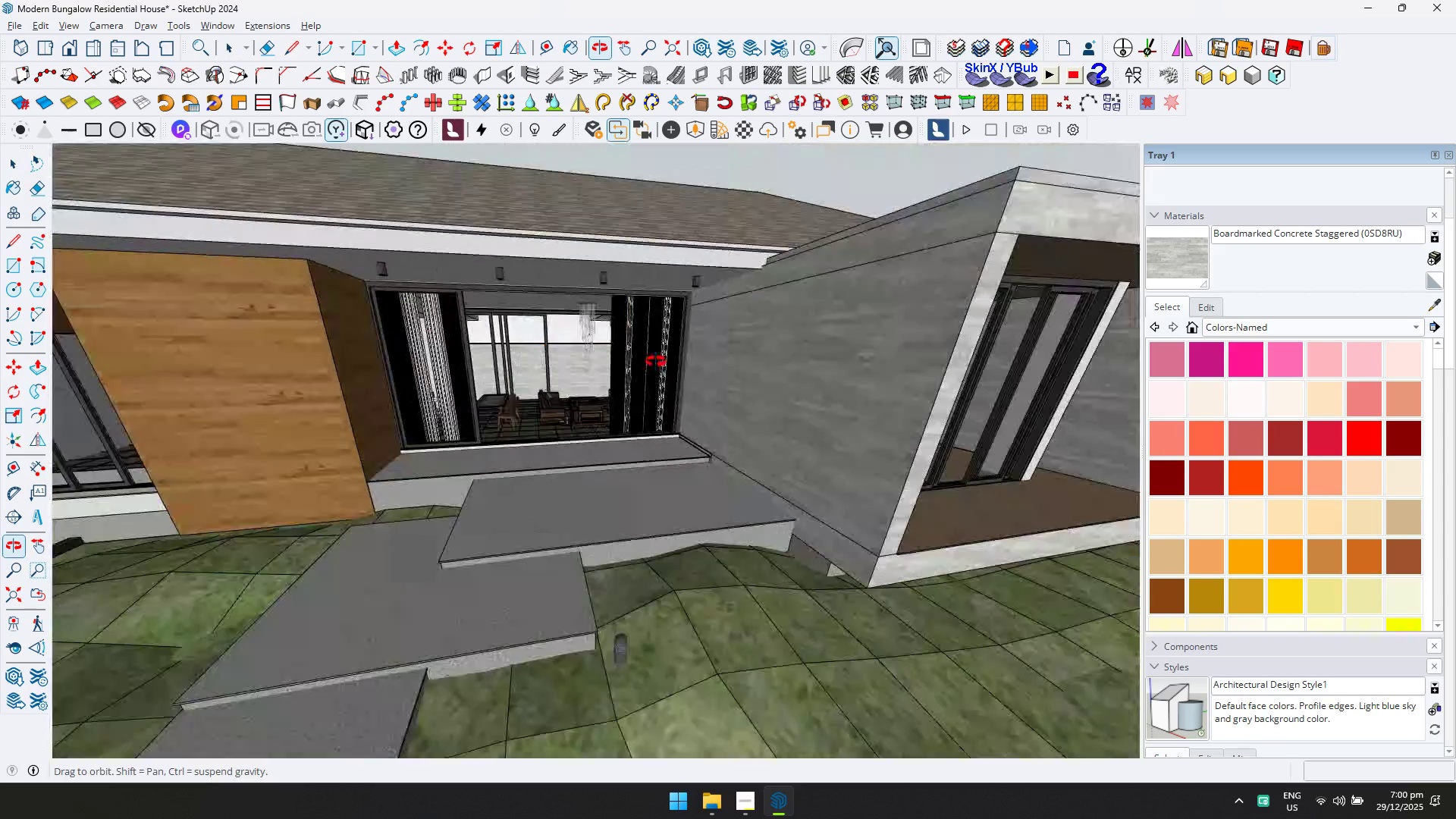 
scroll: coordinate [533, 373], scroll_direction: up, amount: 5.0
 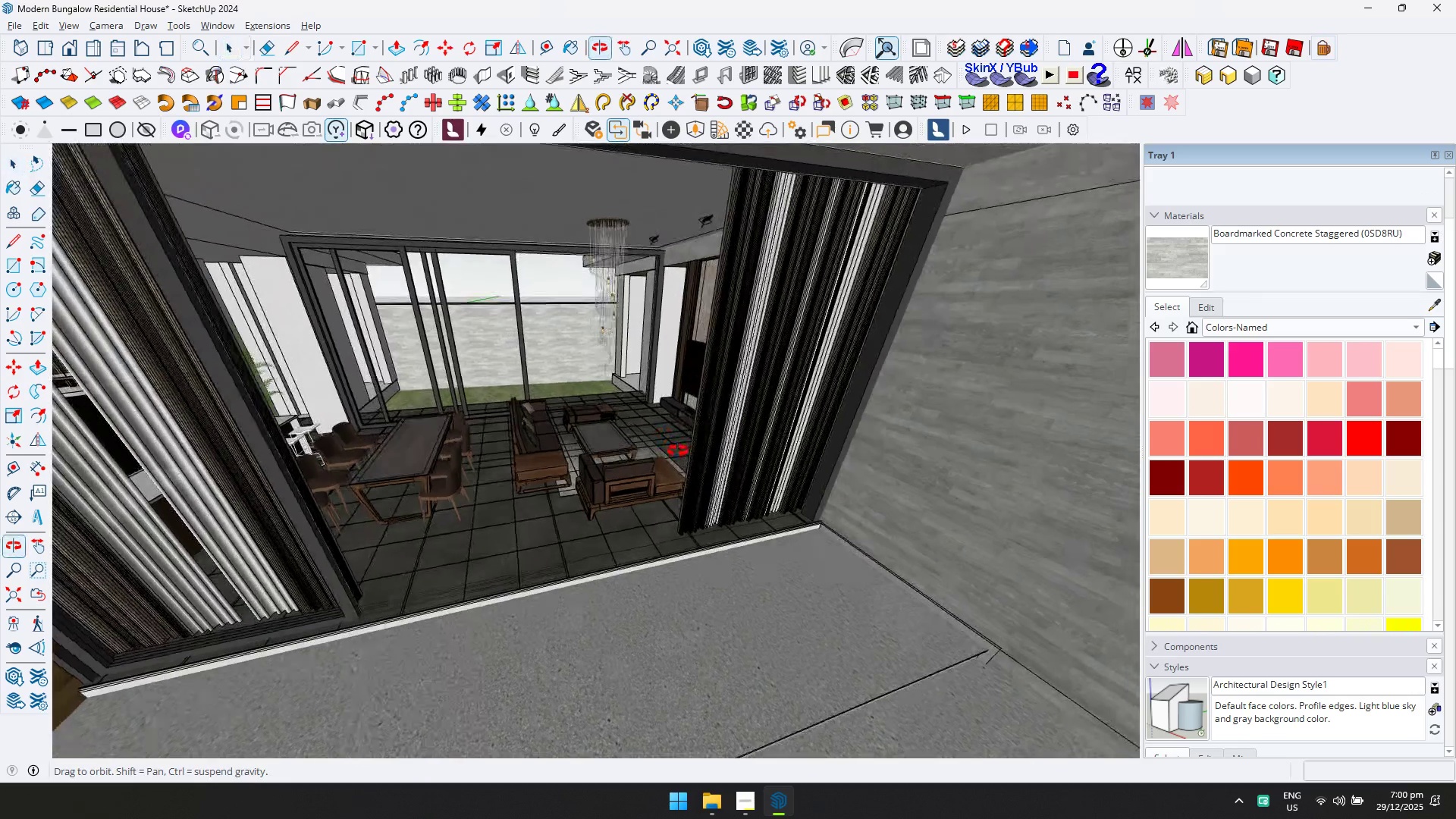 
left_click([720, 427])
 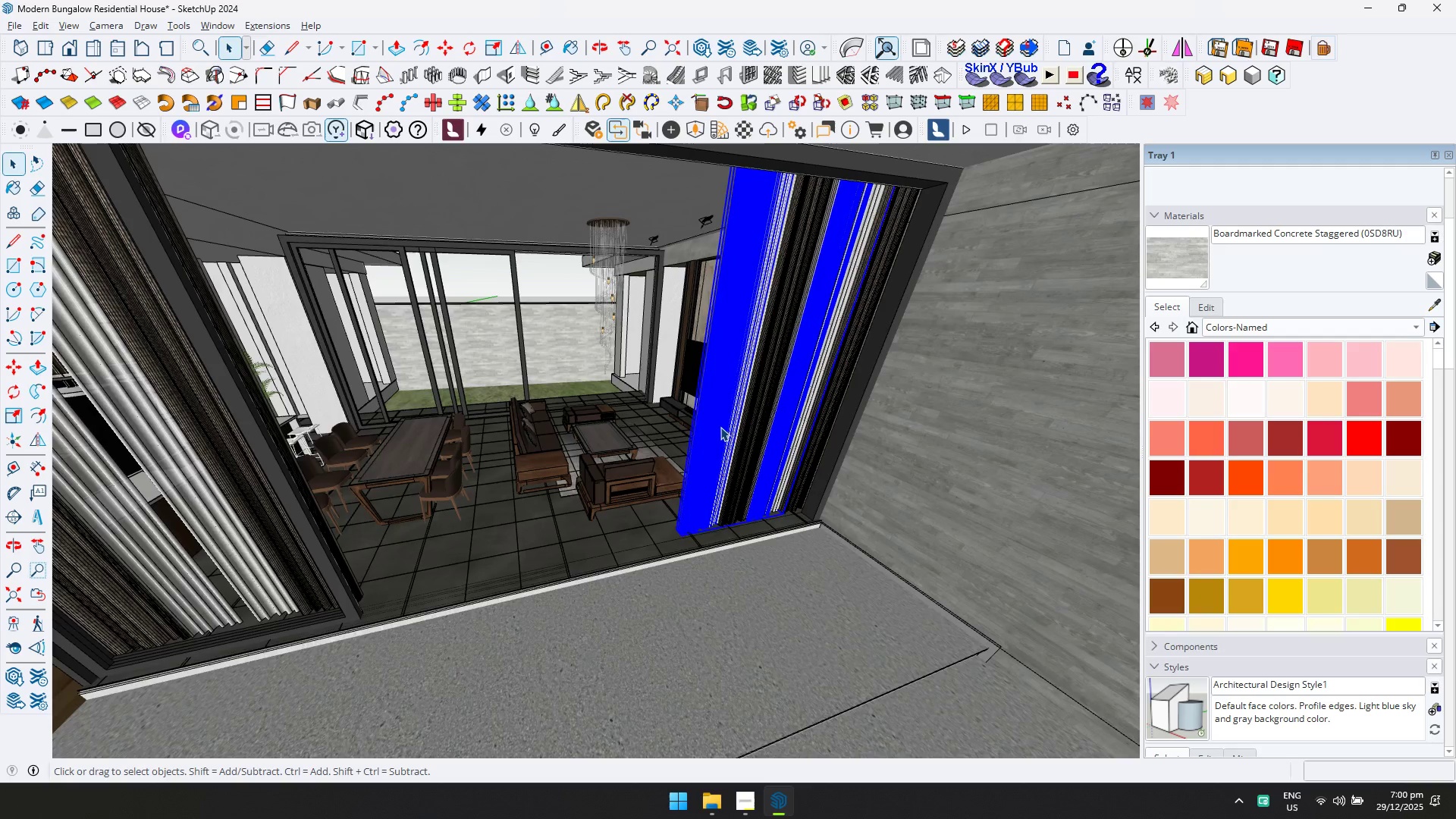 
key(Control+ControlLeft)
 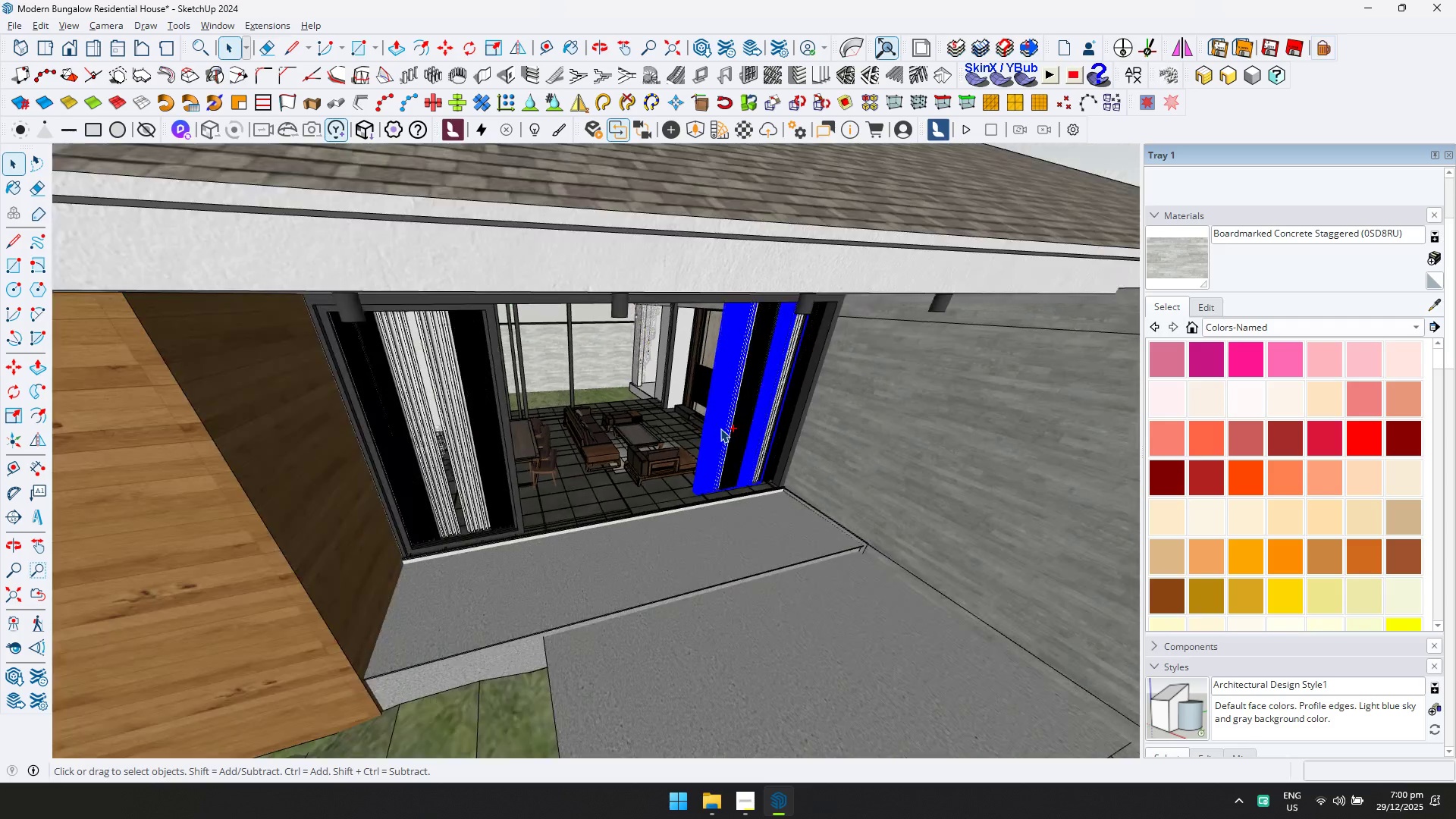 
key(Control+C)
 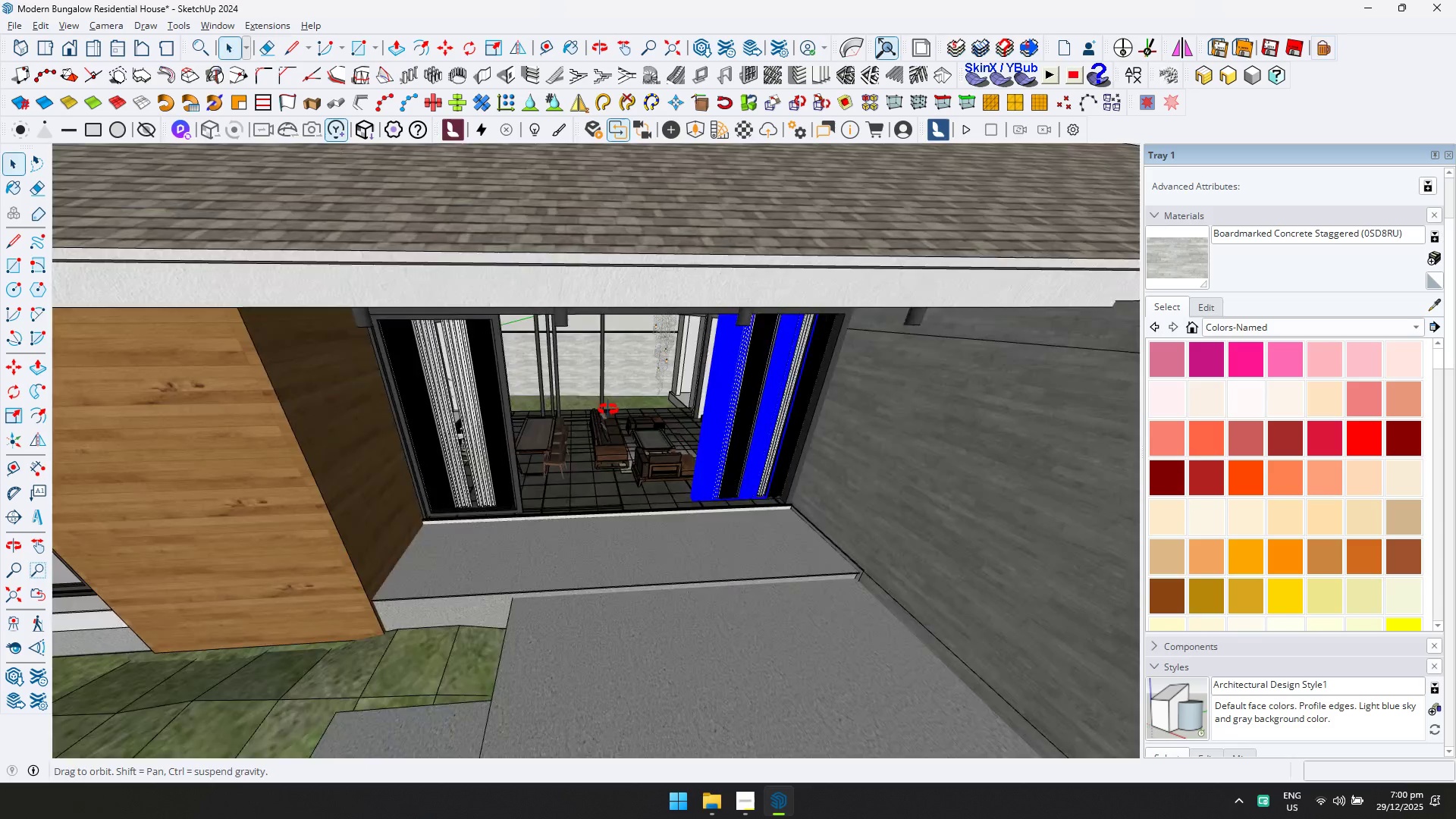 
hold_key(key=ShiftLeft, duration=0.55)
 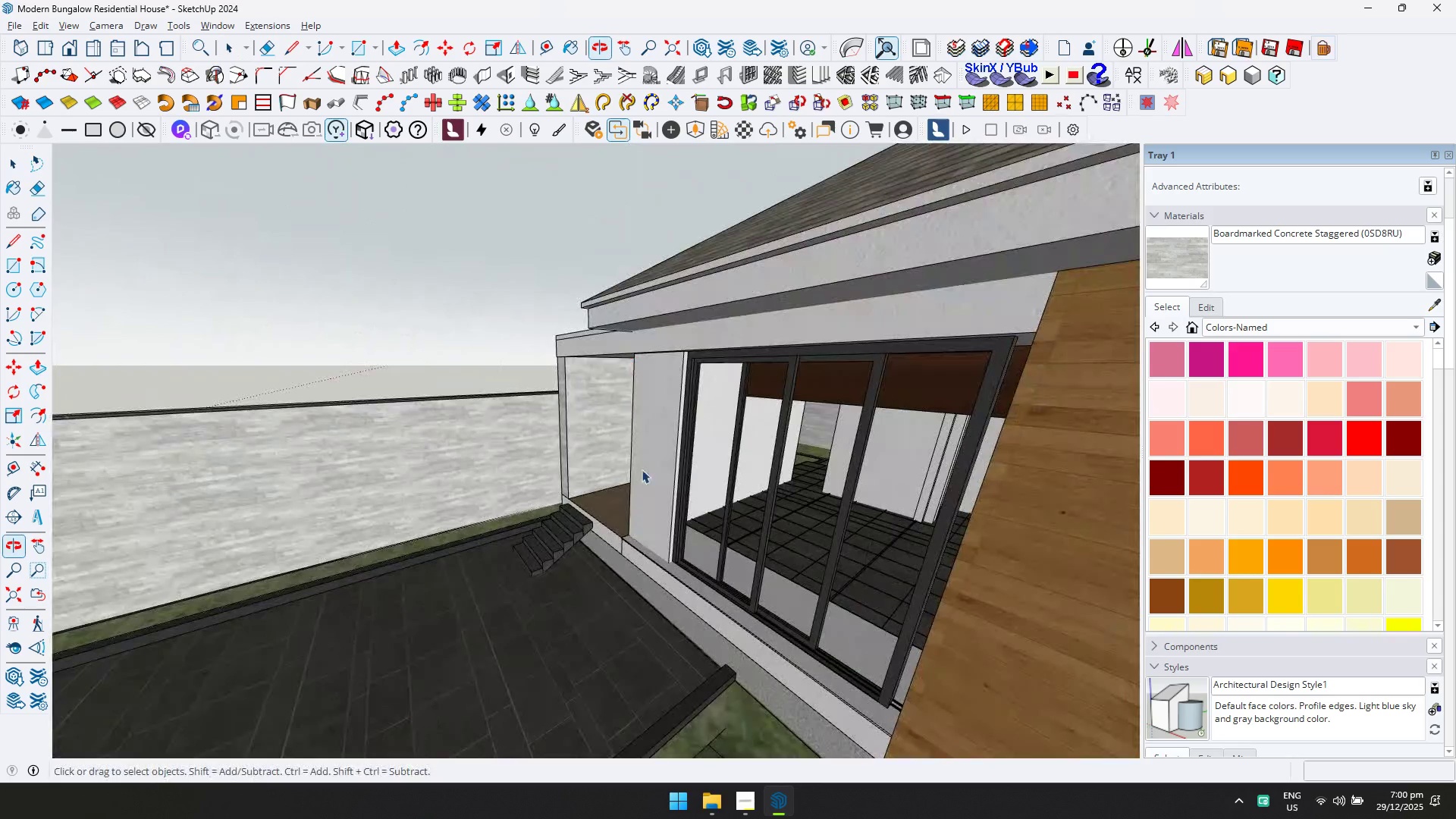 
scroll: coordinate [720, 428], scroll_direction: down, amount: 7.0
 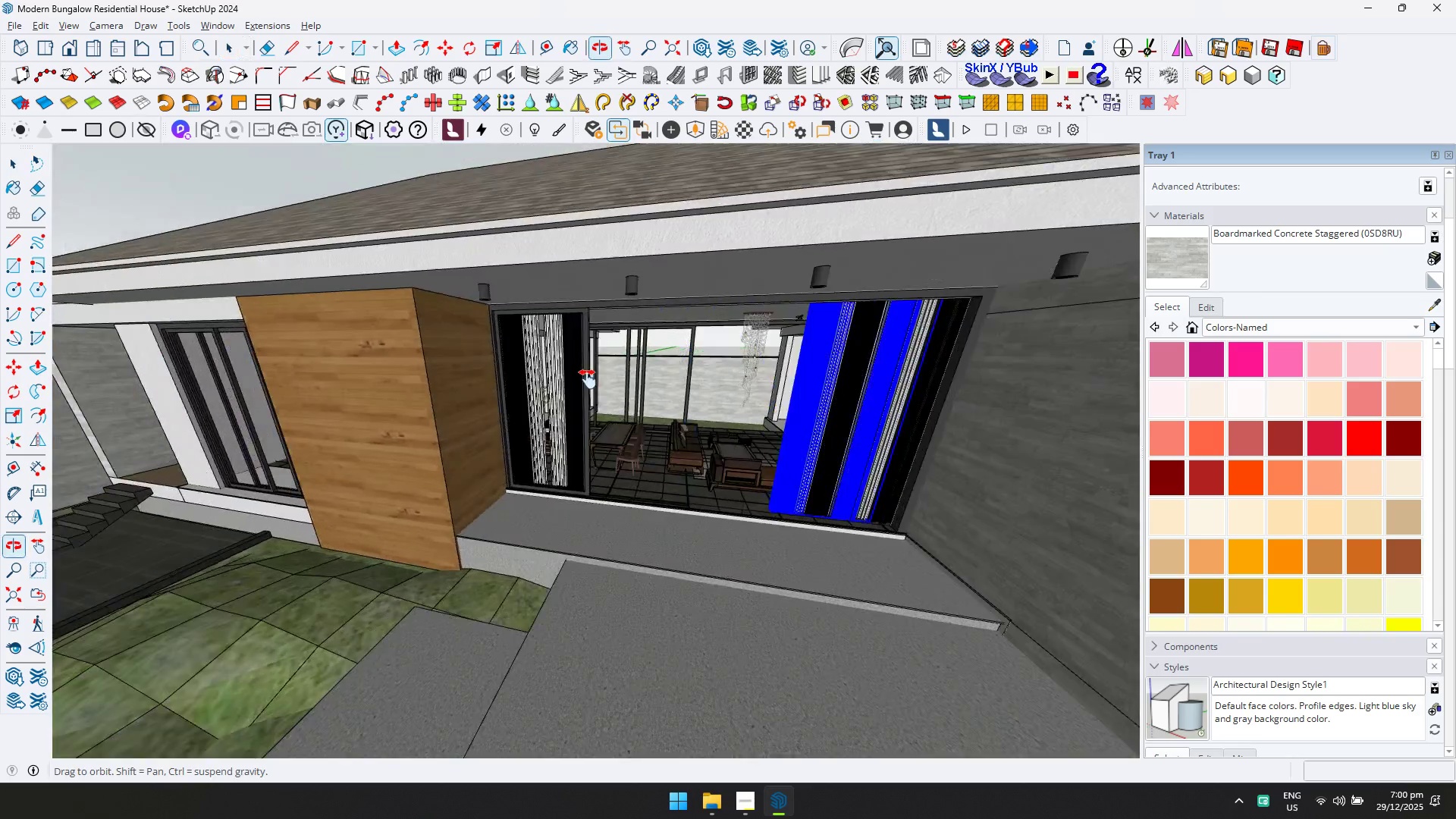 
hold_key(key=ShiftLeft, duration=2.06)
scroll: coordinate [730, 548], scroll_direction: up, amount: 5.0
 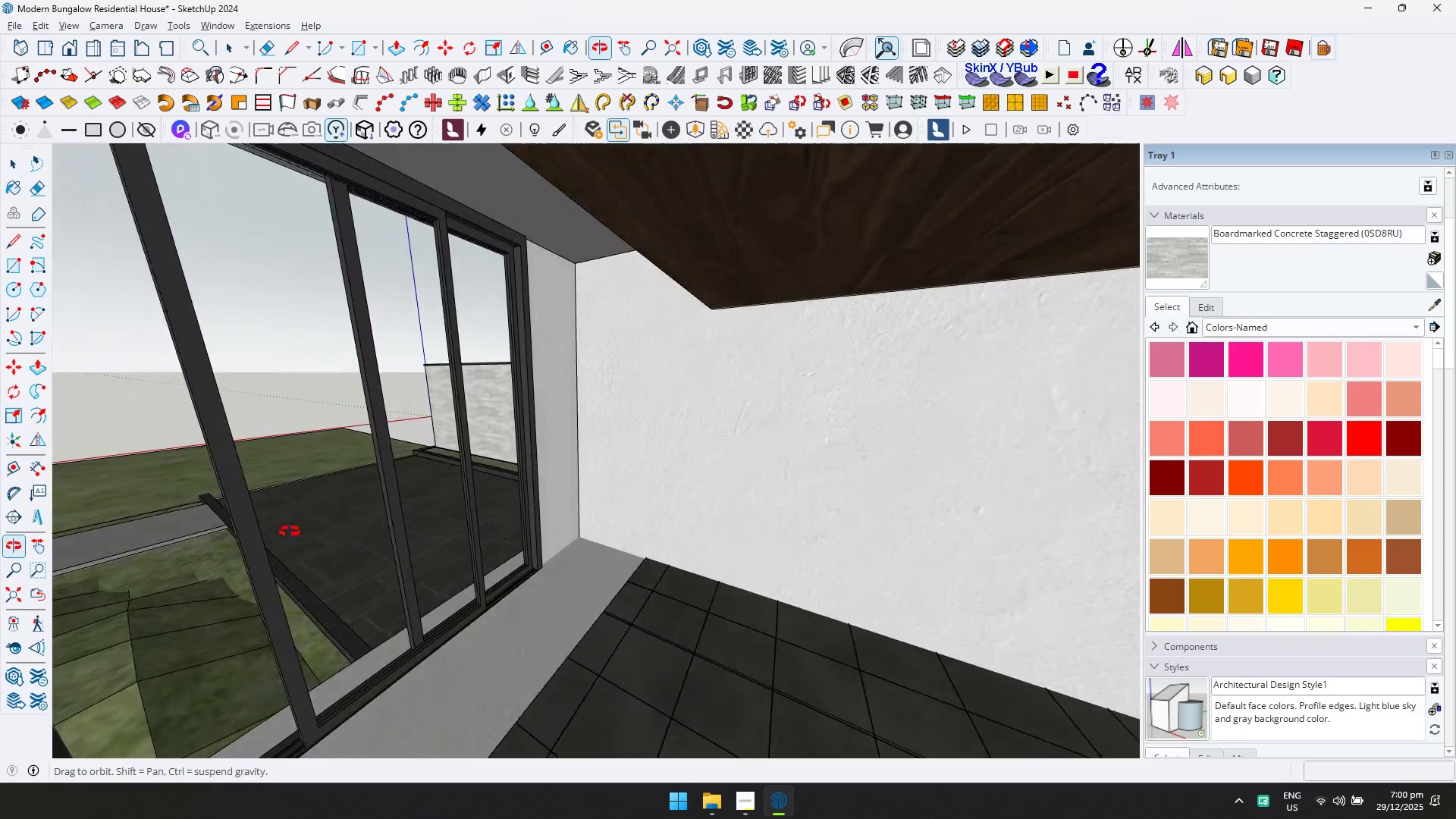 
hold_key(key=ShiftLeft, duration=0.39)
 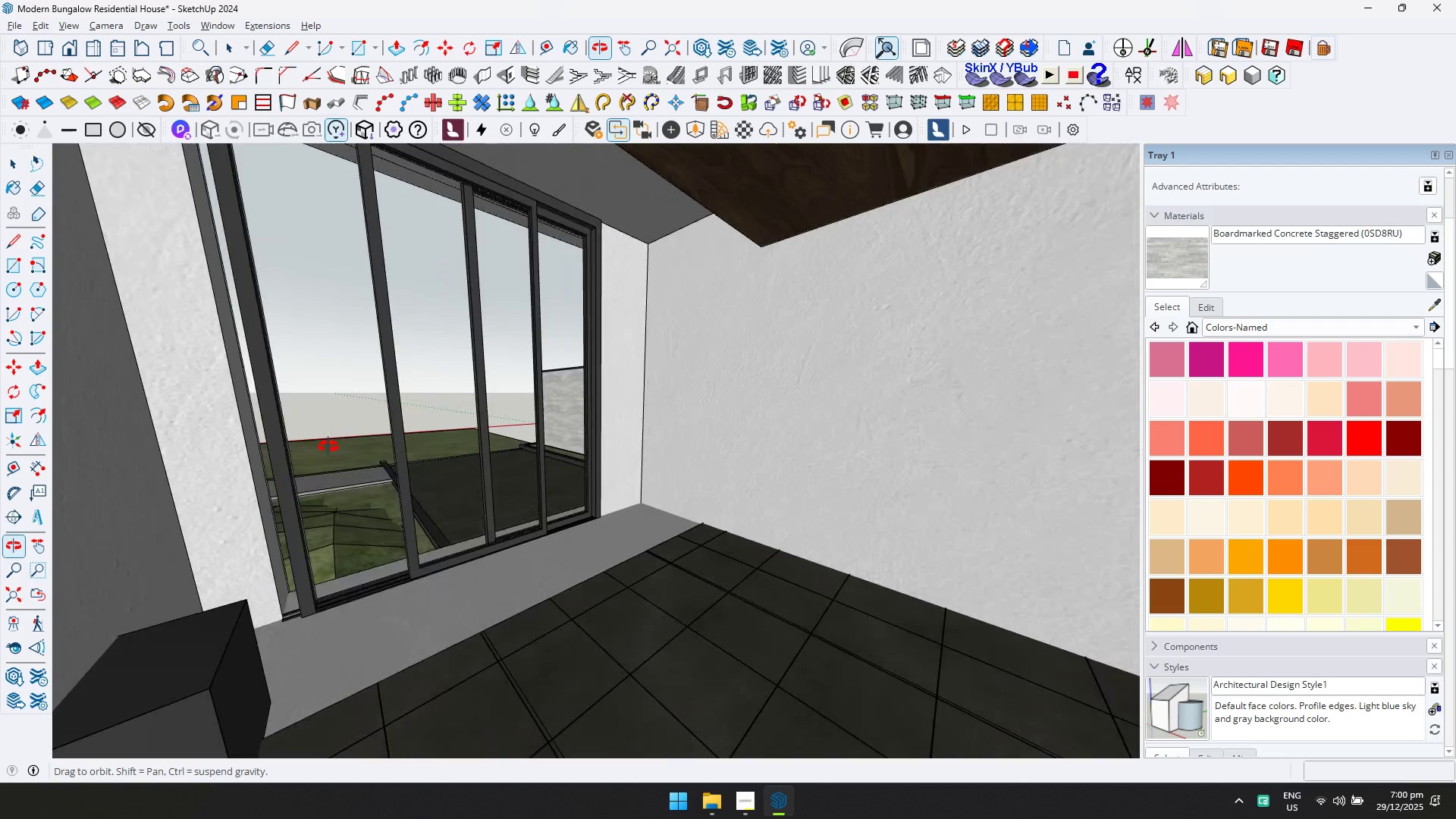 
hold_key(key=ShiftLeft, duration=0.48)
 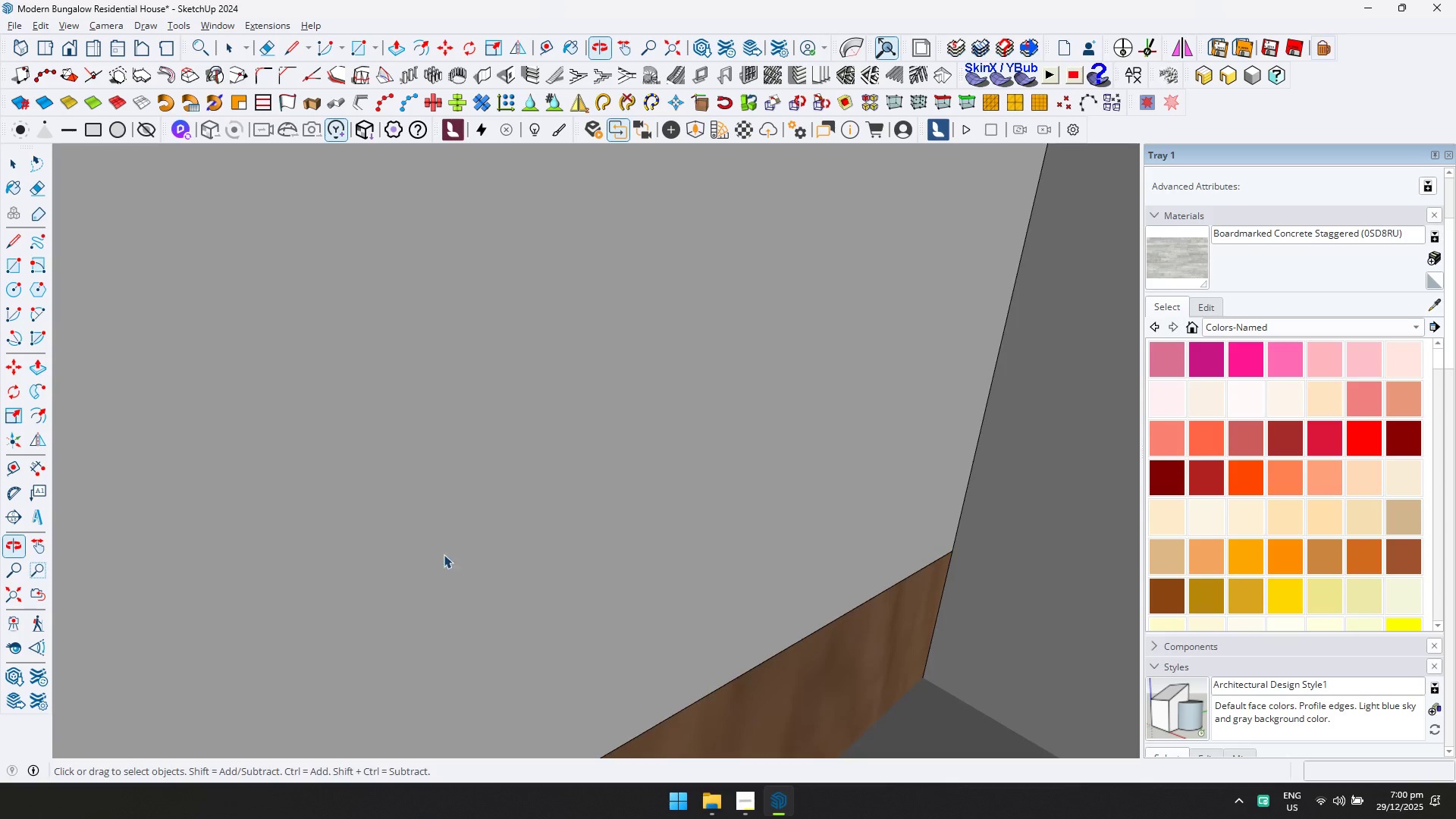 
key(Control+ControlLeft)
 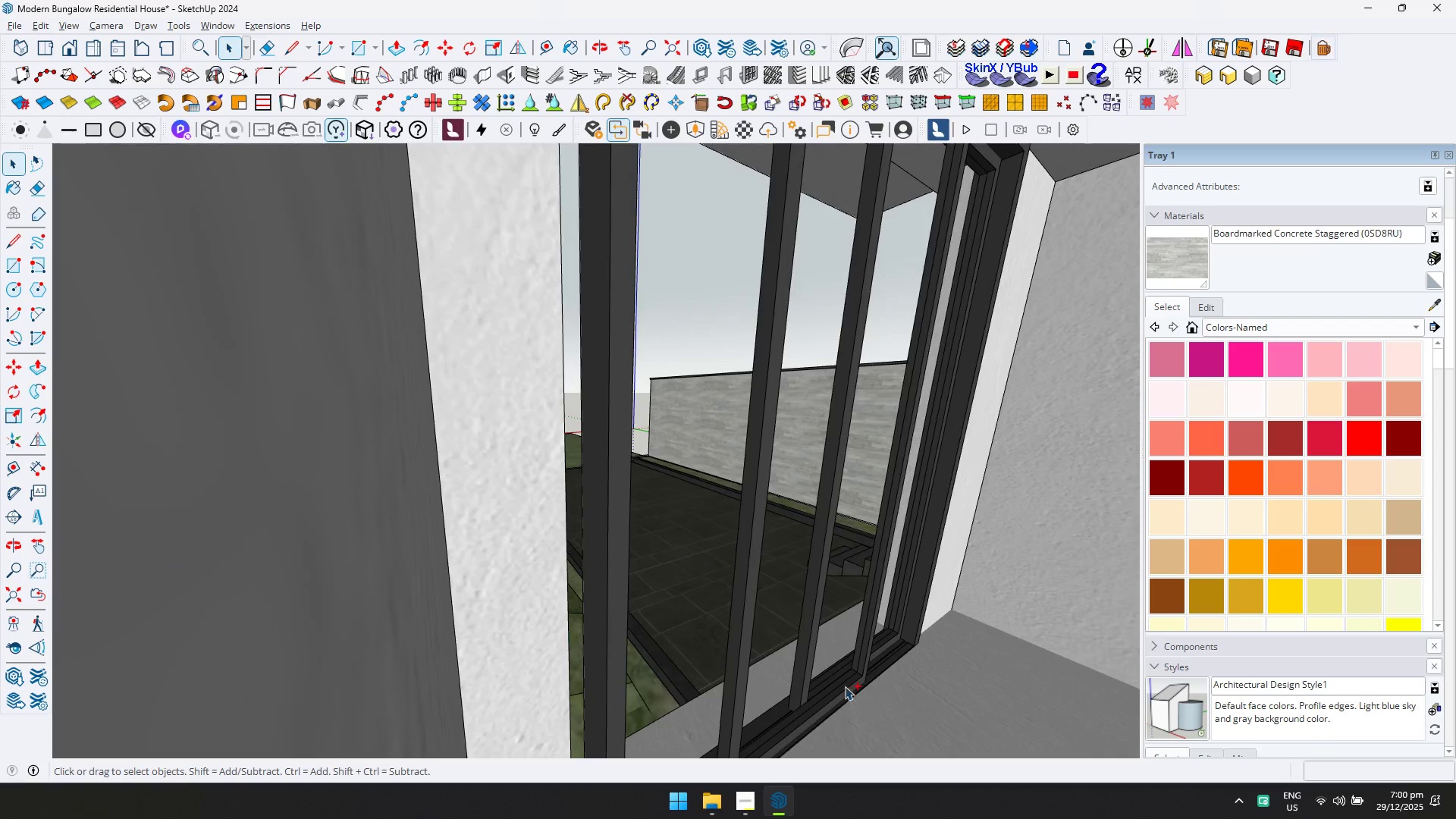 
key(Control+V)
 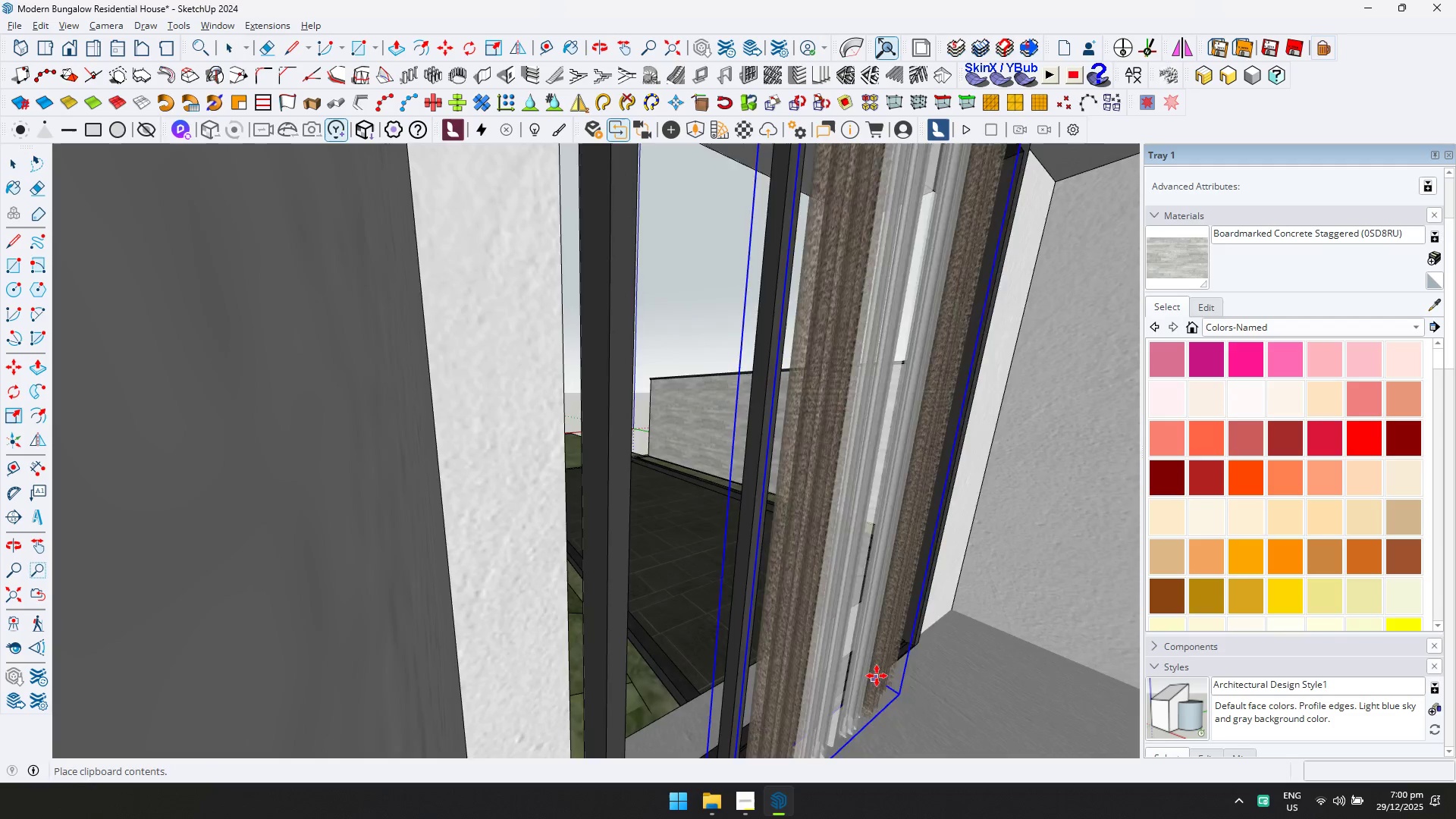 
scroll: coordinate [496, 628], scroll_direction: up, amount: 5.0
 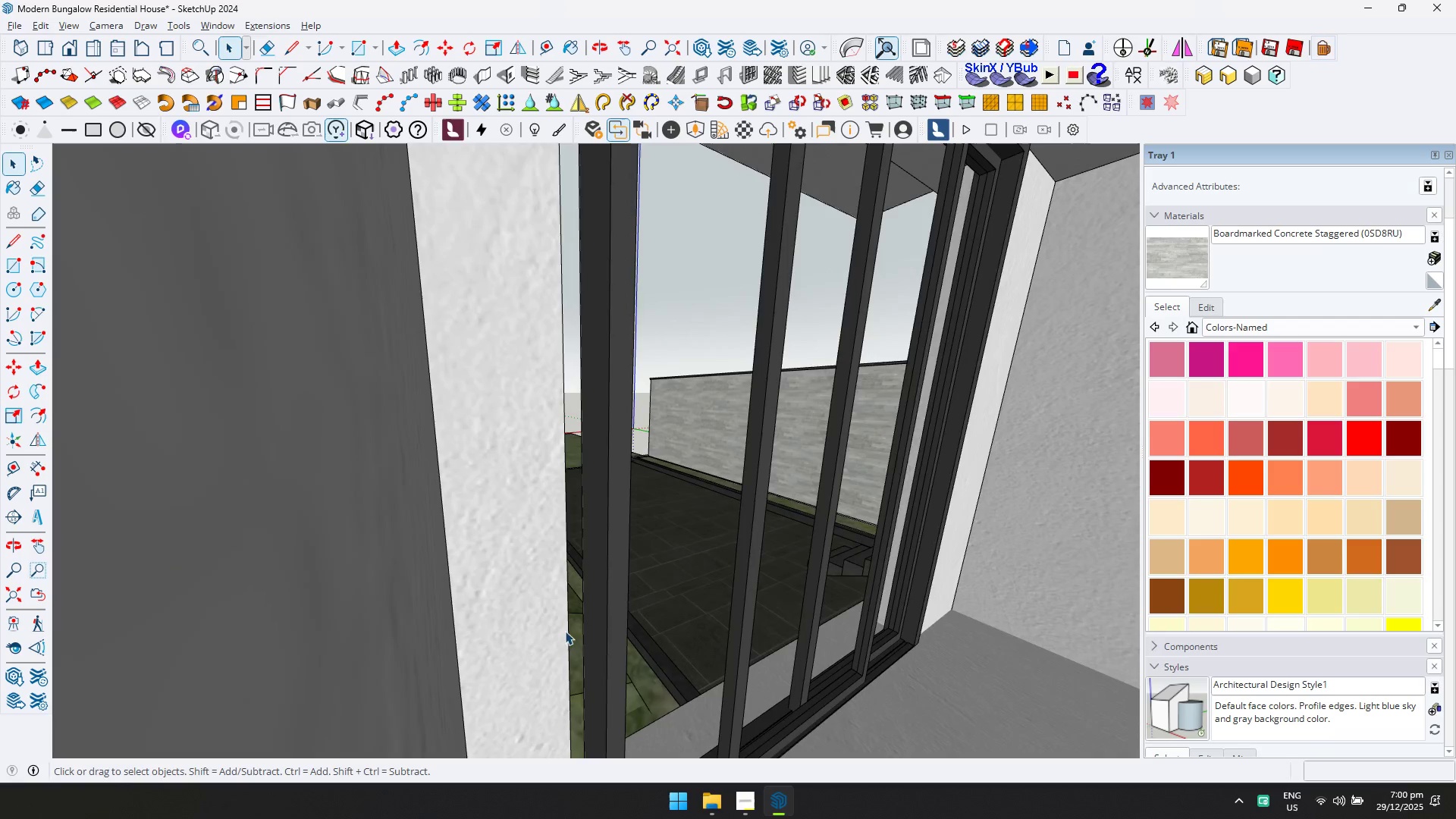 
key(Shift+ShiftLeft)
 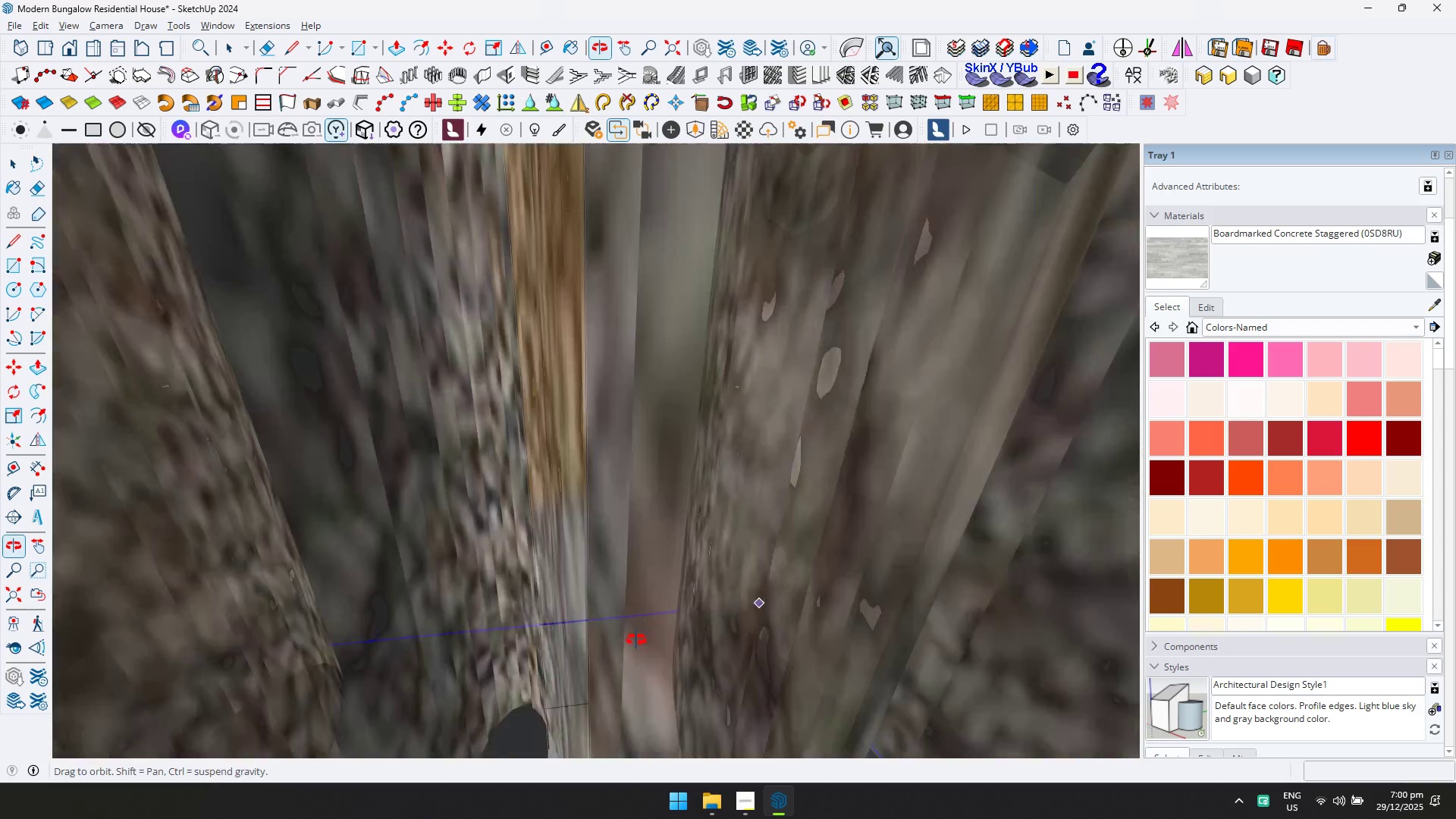 
scroll: coordinate [924, 670], scroll_direction: down, amount: 1.0
 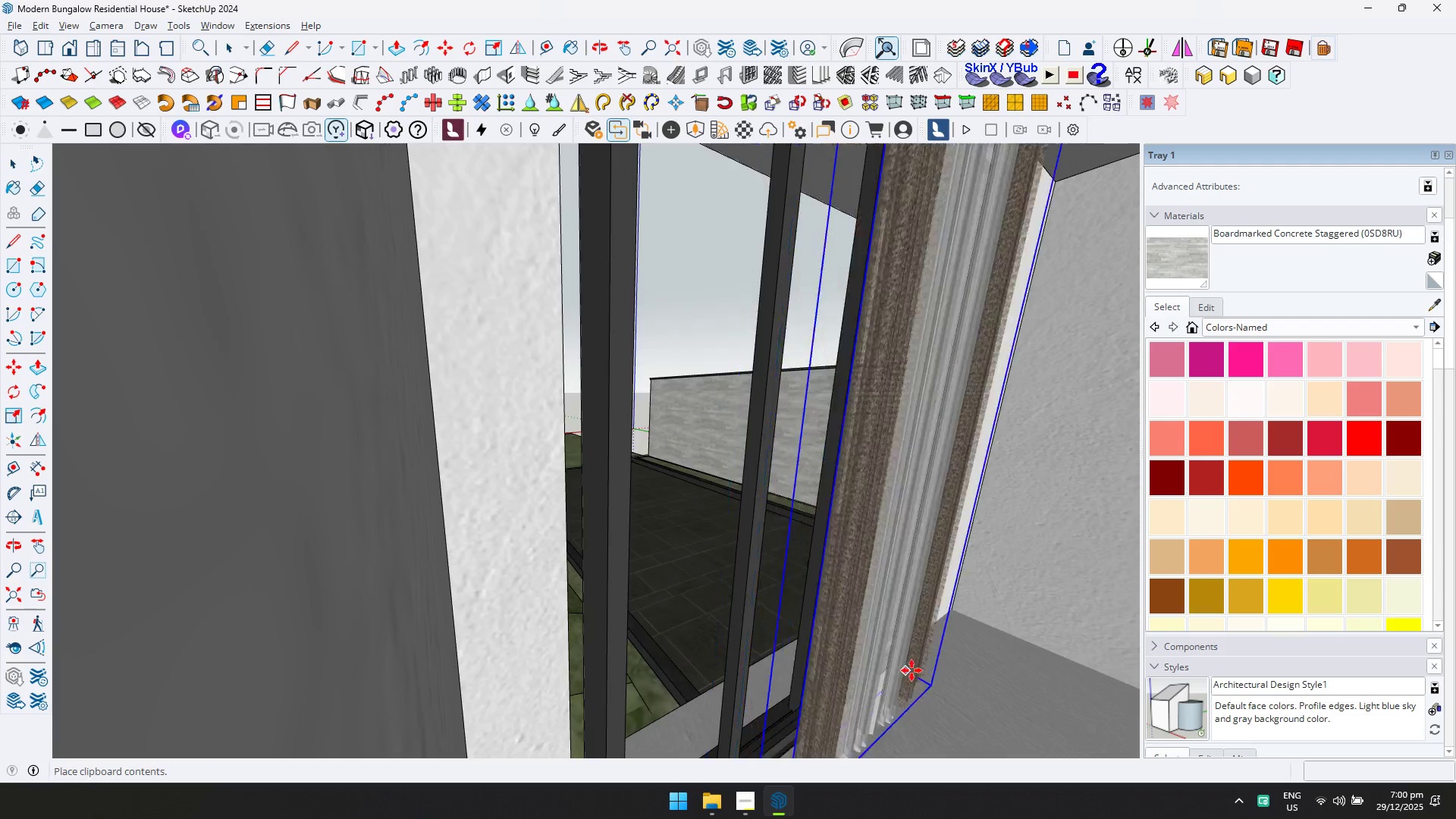 
hold_key(key=ShiftLeft, duration=0.56)
 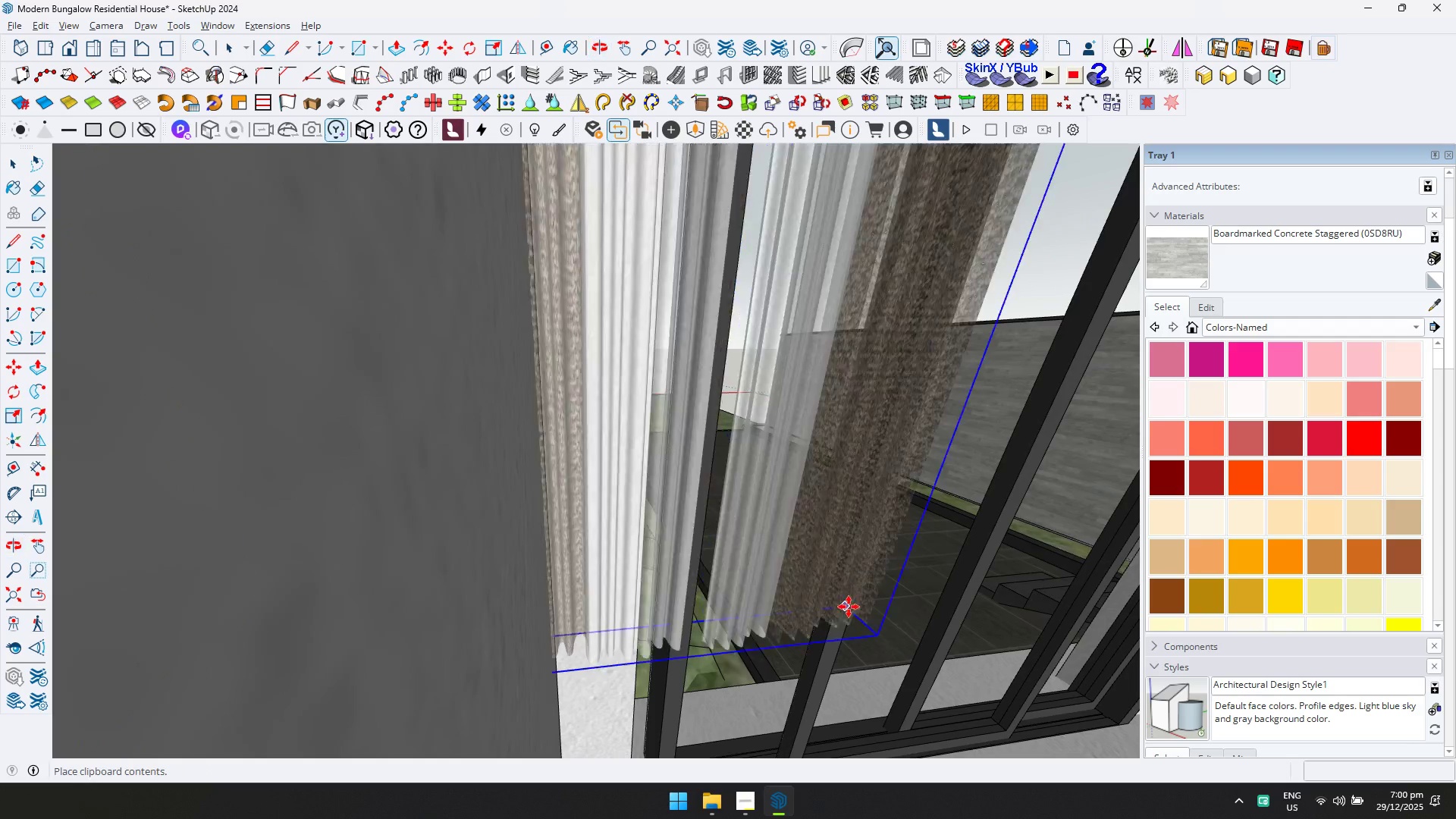 
scroll: coordinate [824, 557], scroll_direction: up, amount: 4.0
 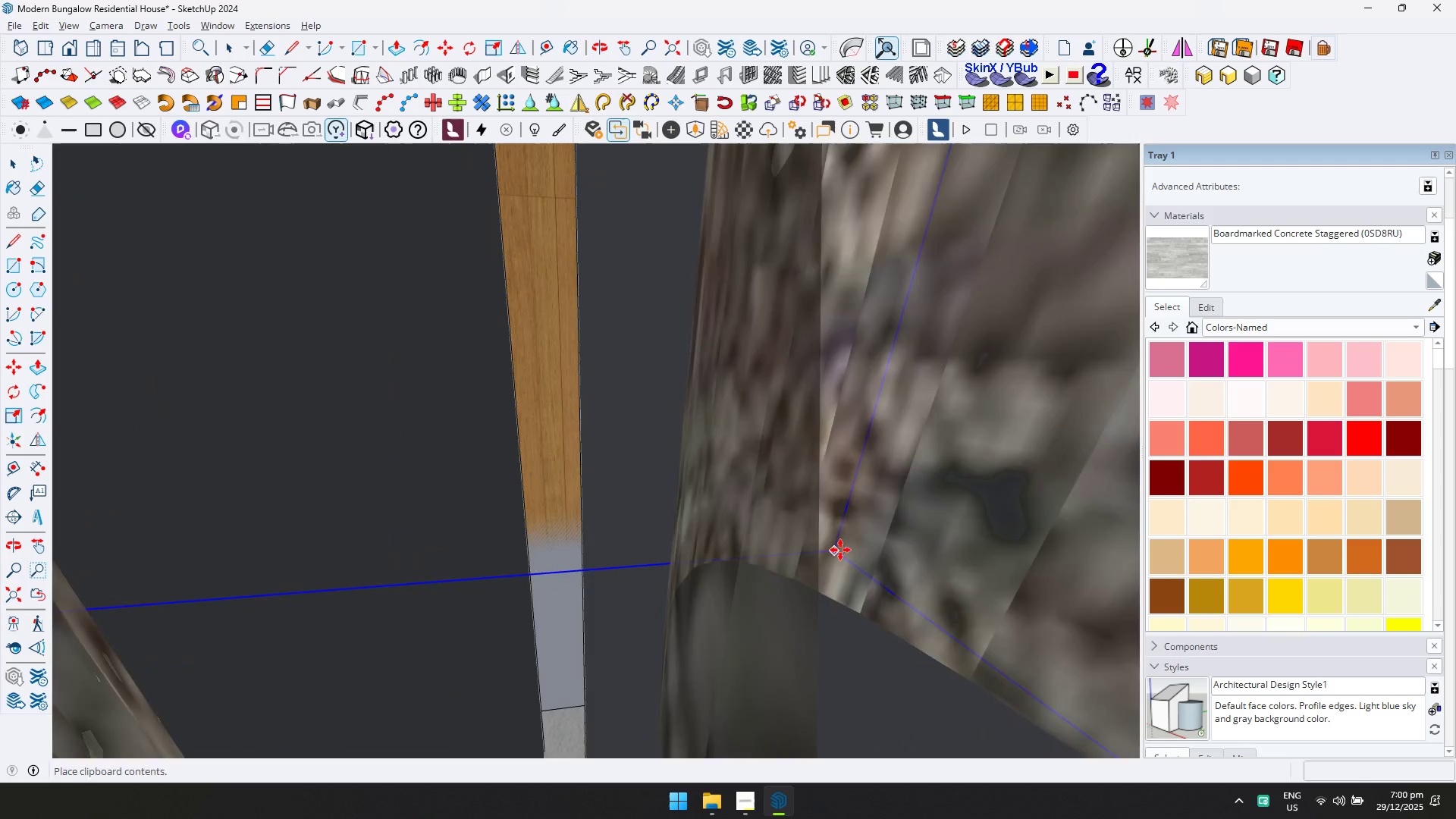 
hold_key(key=ShiftLeft, duration=0.44)
 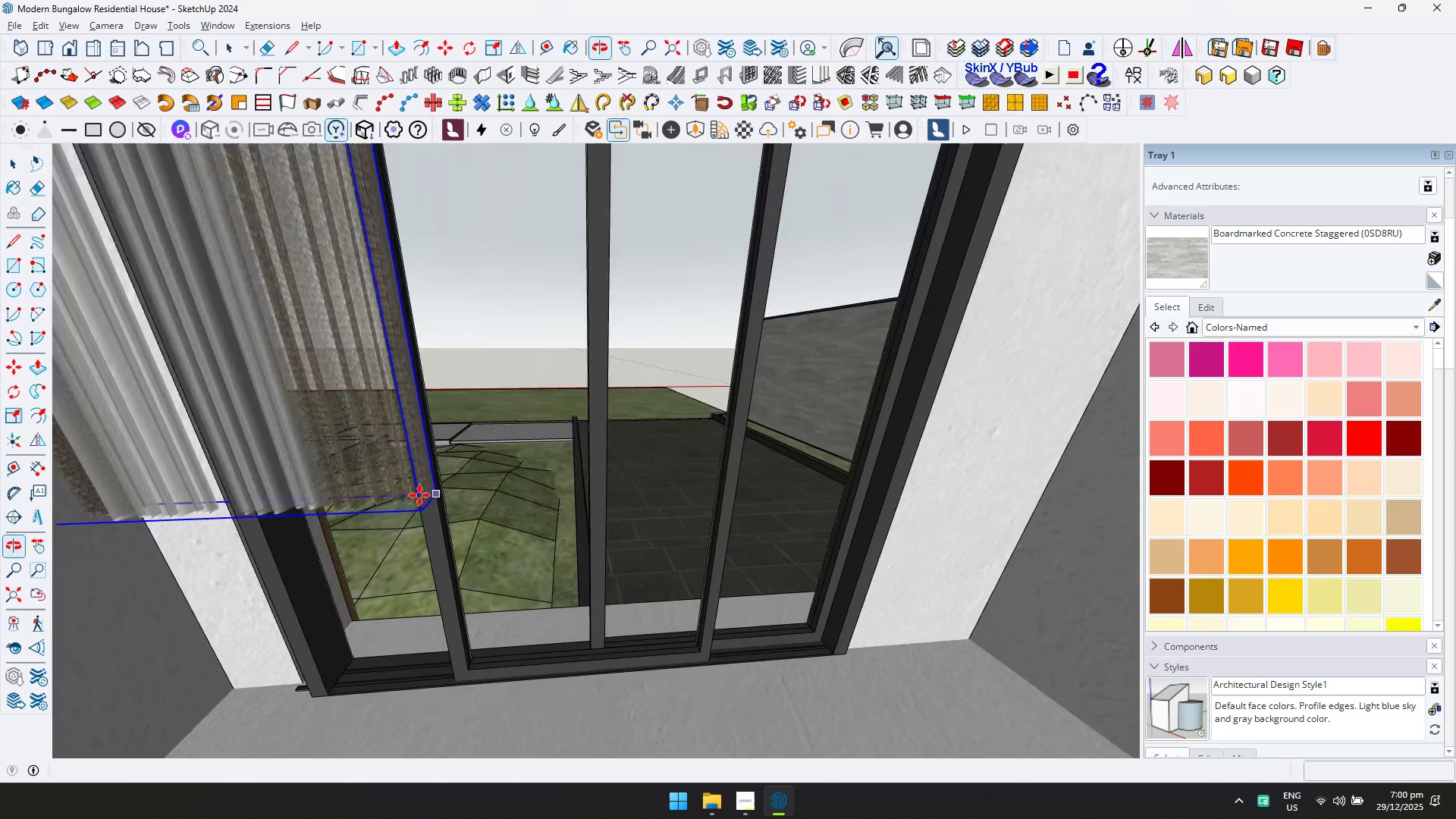 
scroll: coordinate [419, 496], scroll_direction: down, amount: 1.0
 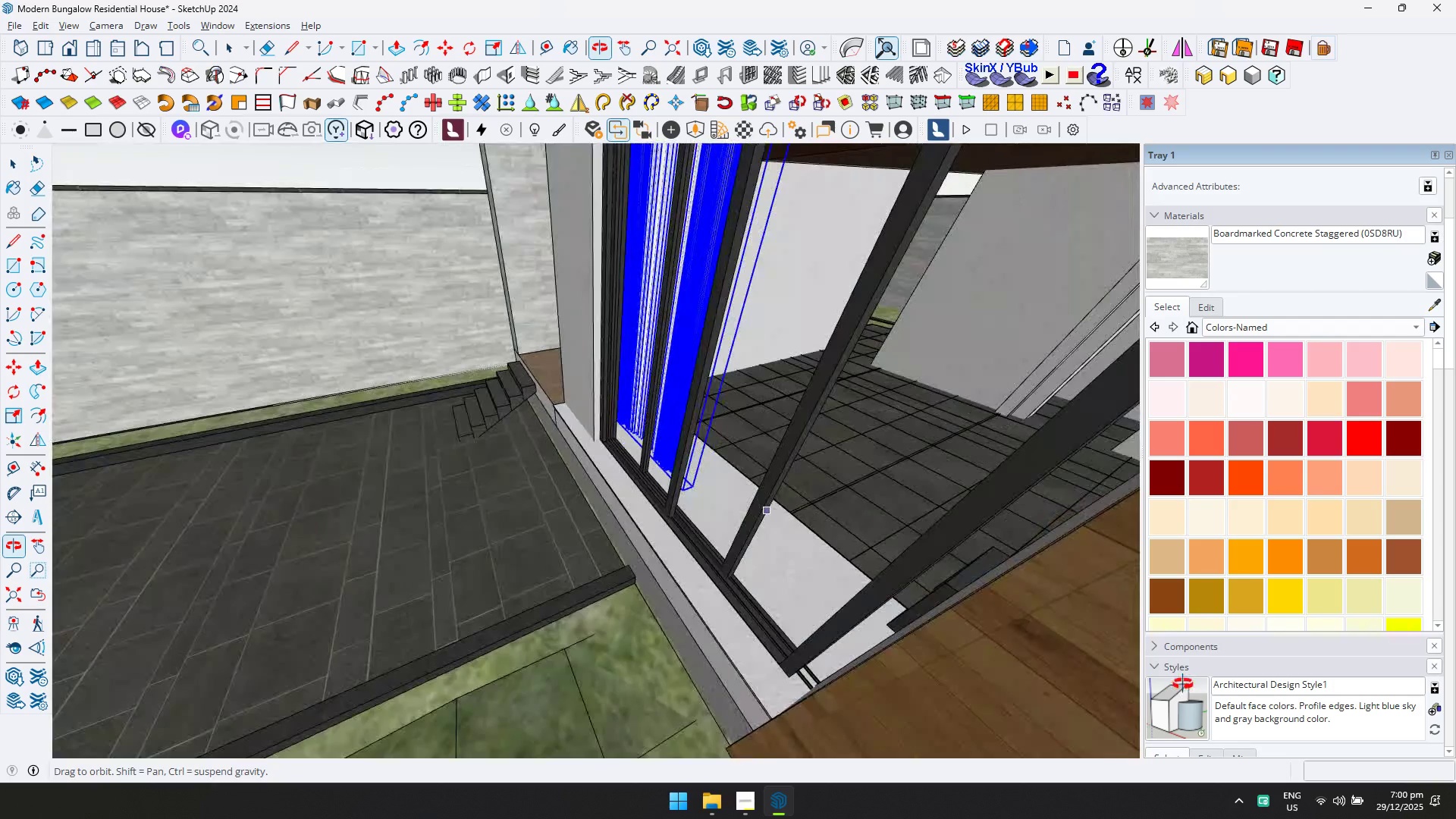 
key(Space)
 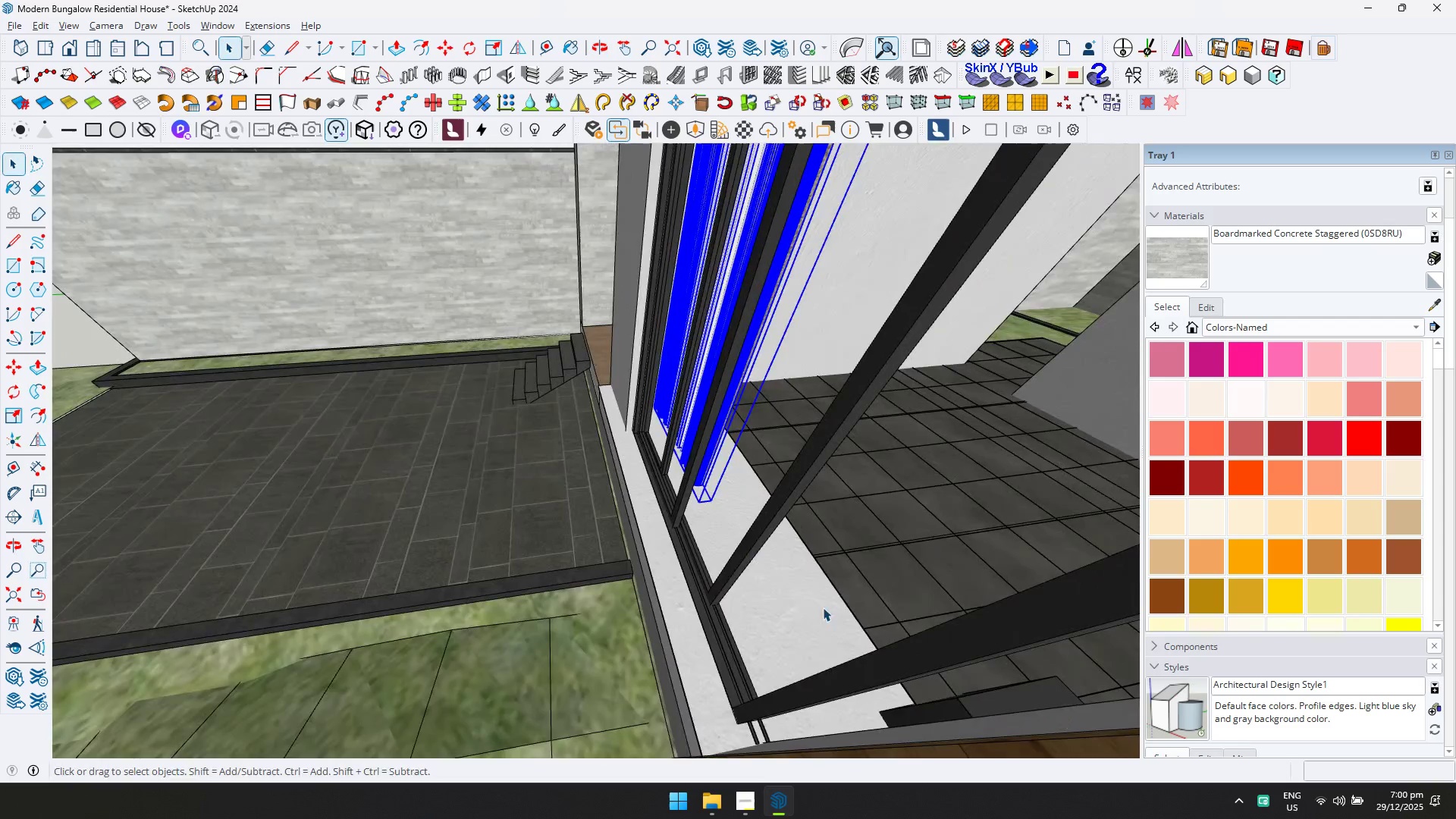 
scroll: coordinate [641, 521], scroll_direction: down, amount: 3.0
 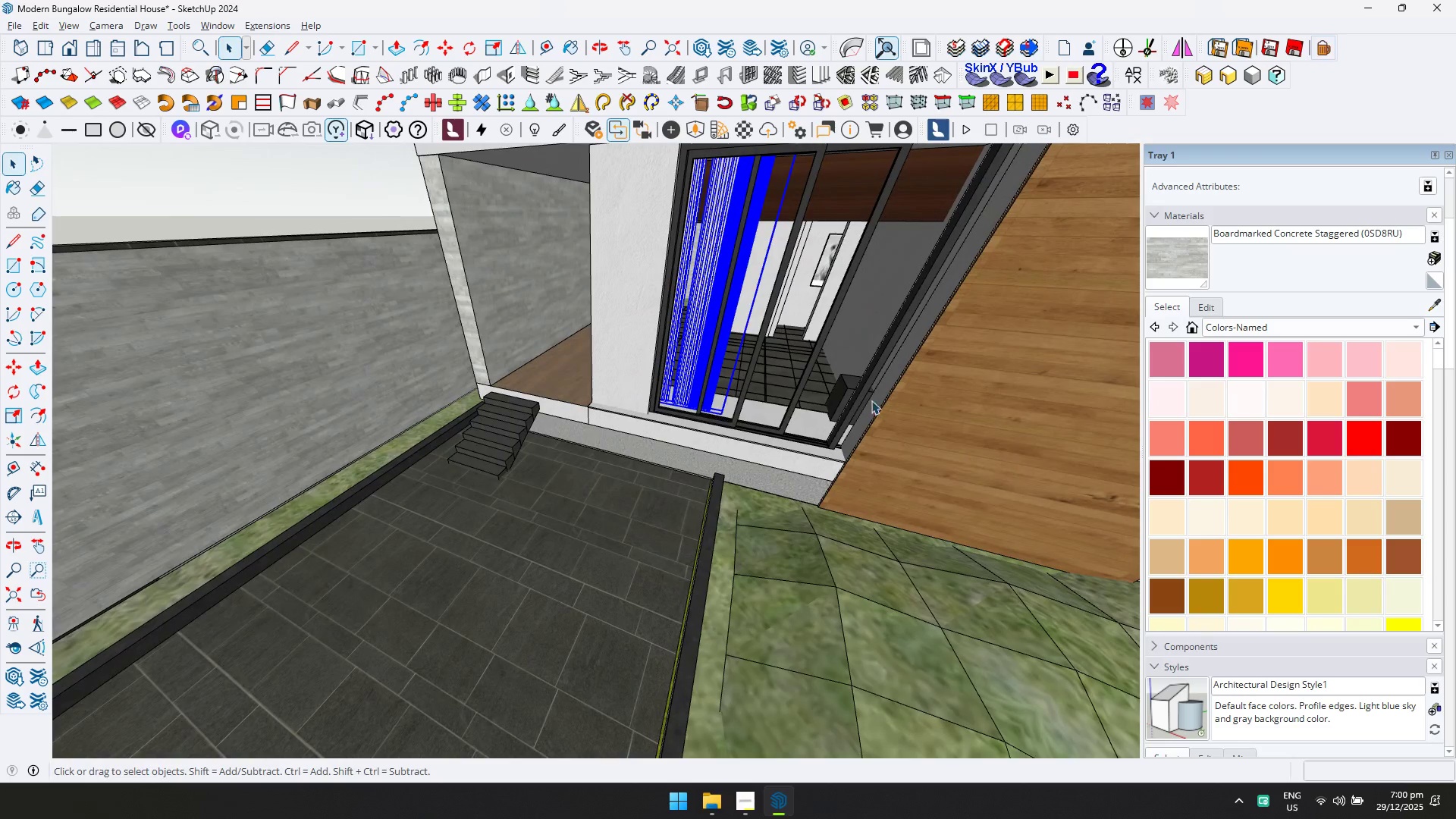 
hold_key(key=ShiftLeft, duration=0.31)
 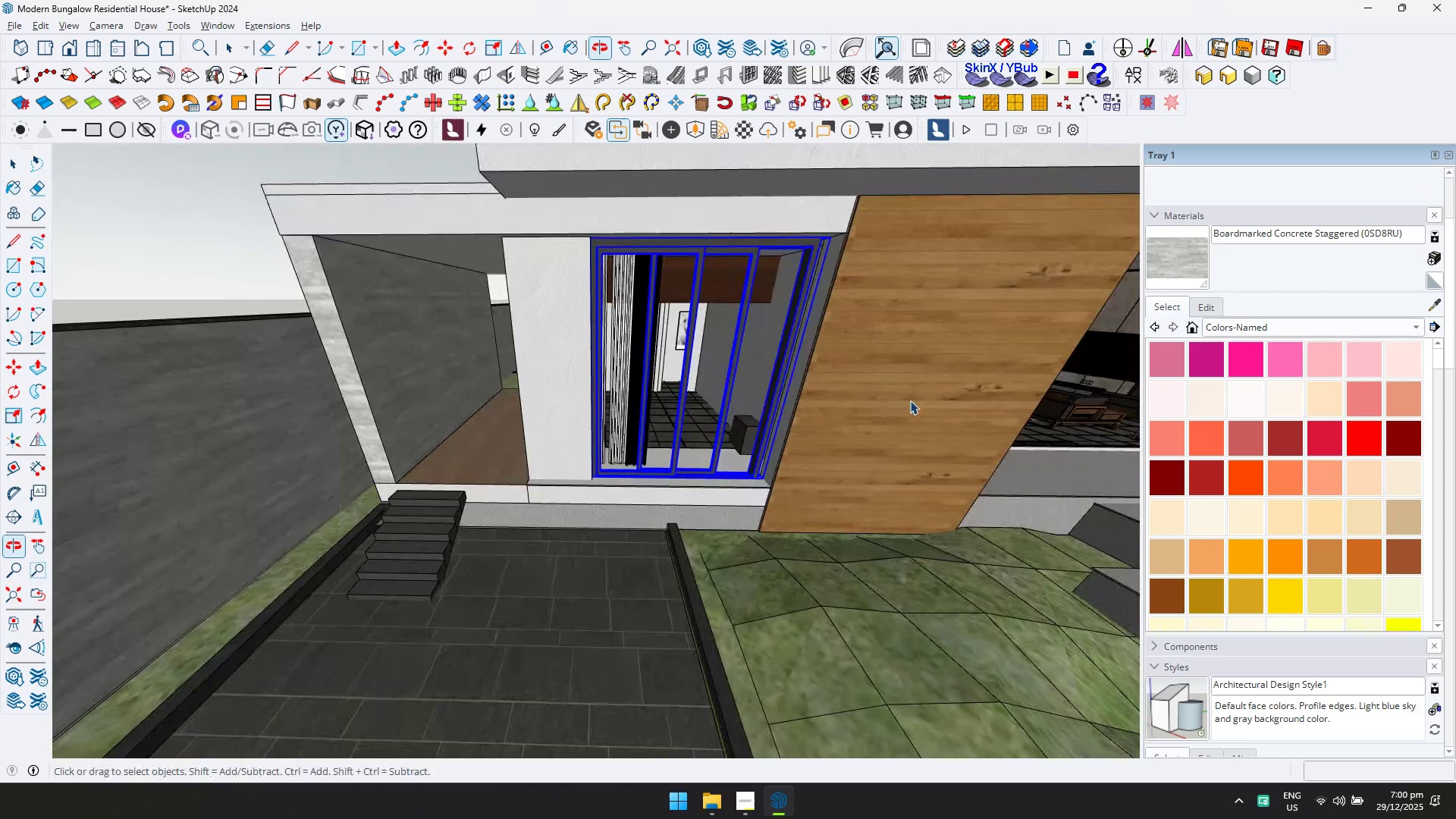 
key(S)
 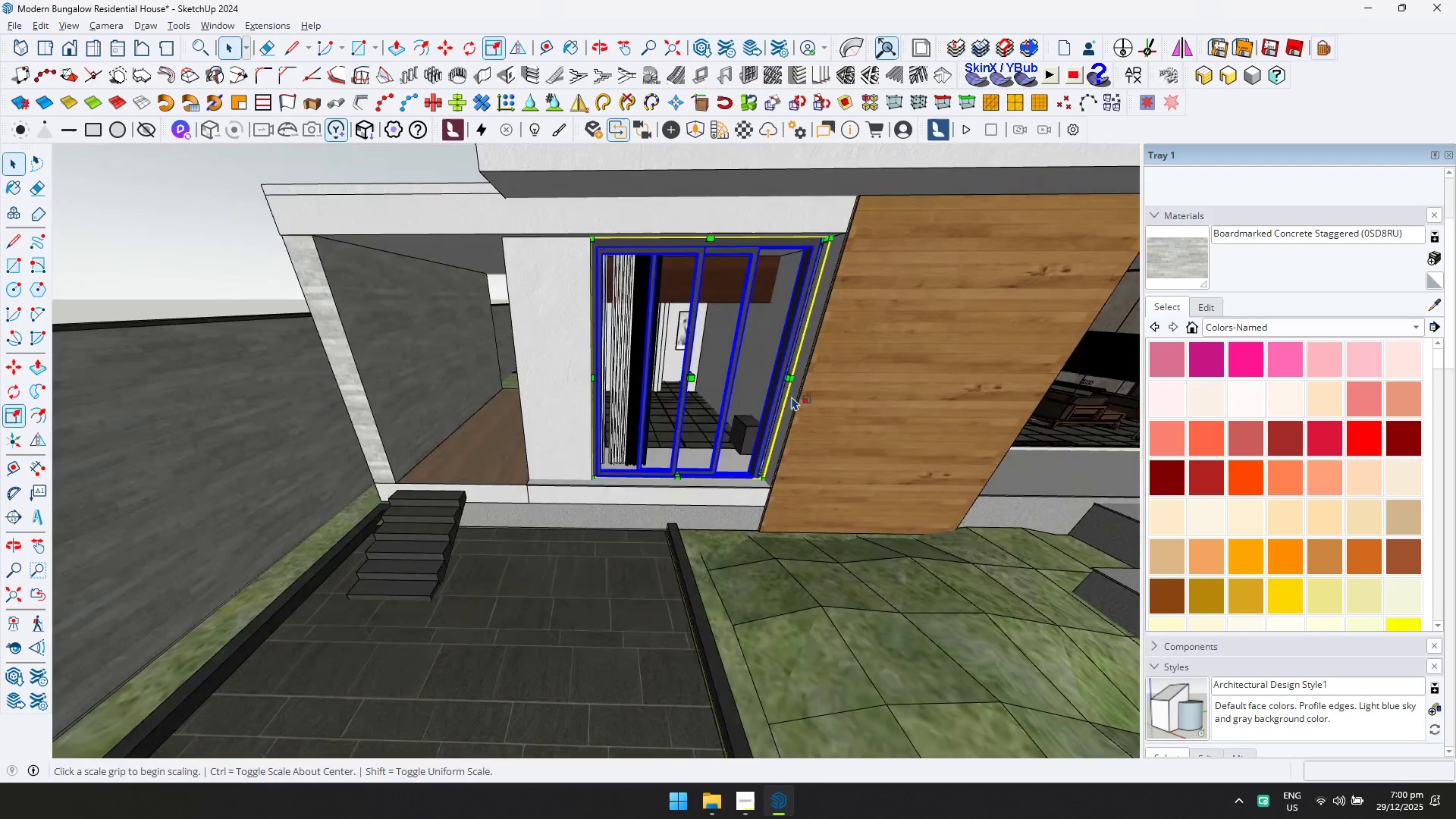 
scroll: coordinate [792, 398], scroll_direction: up, amount: 4.0
 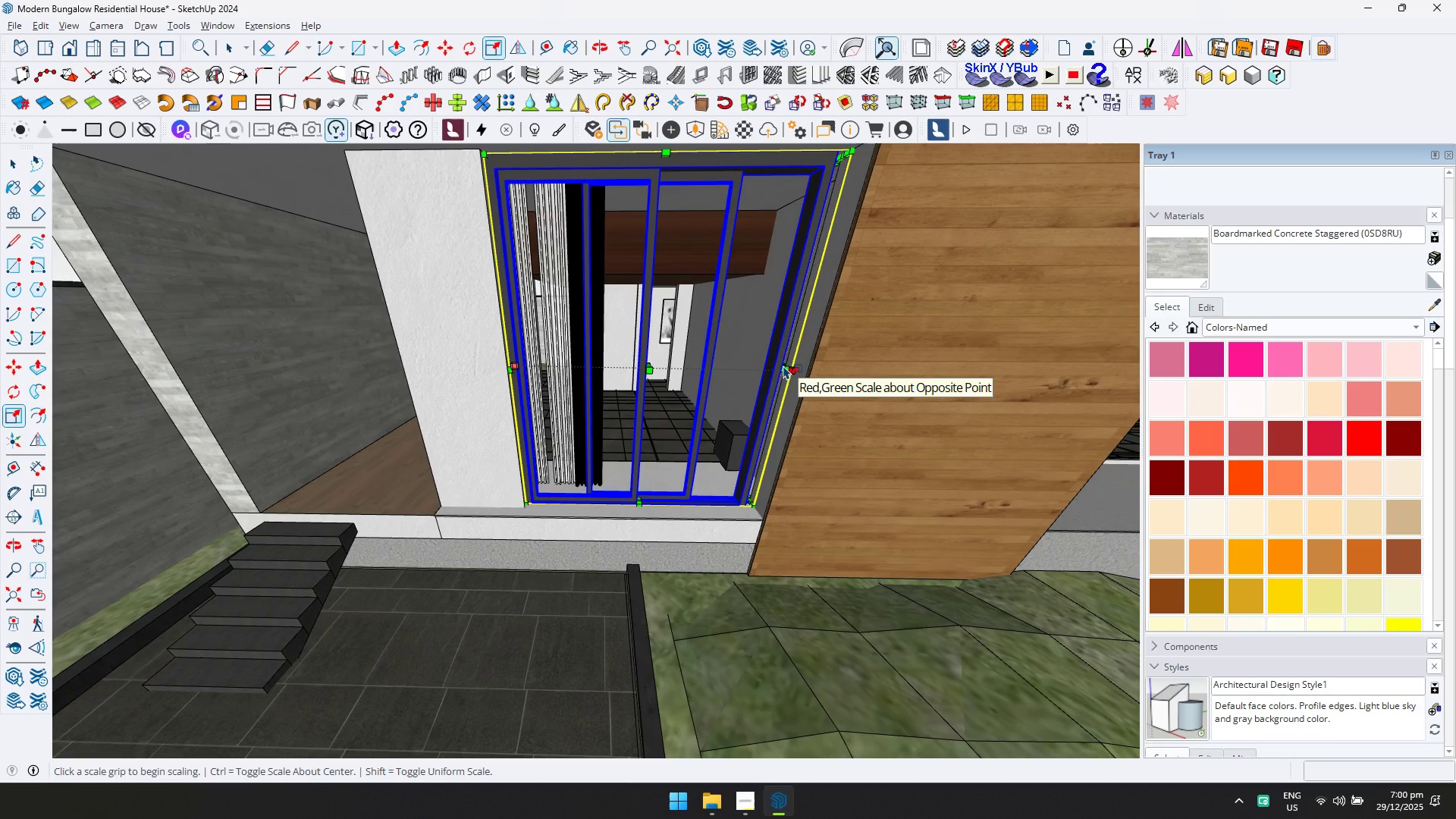 
left_click([781, 366])
 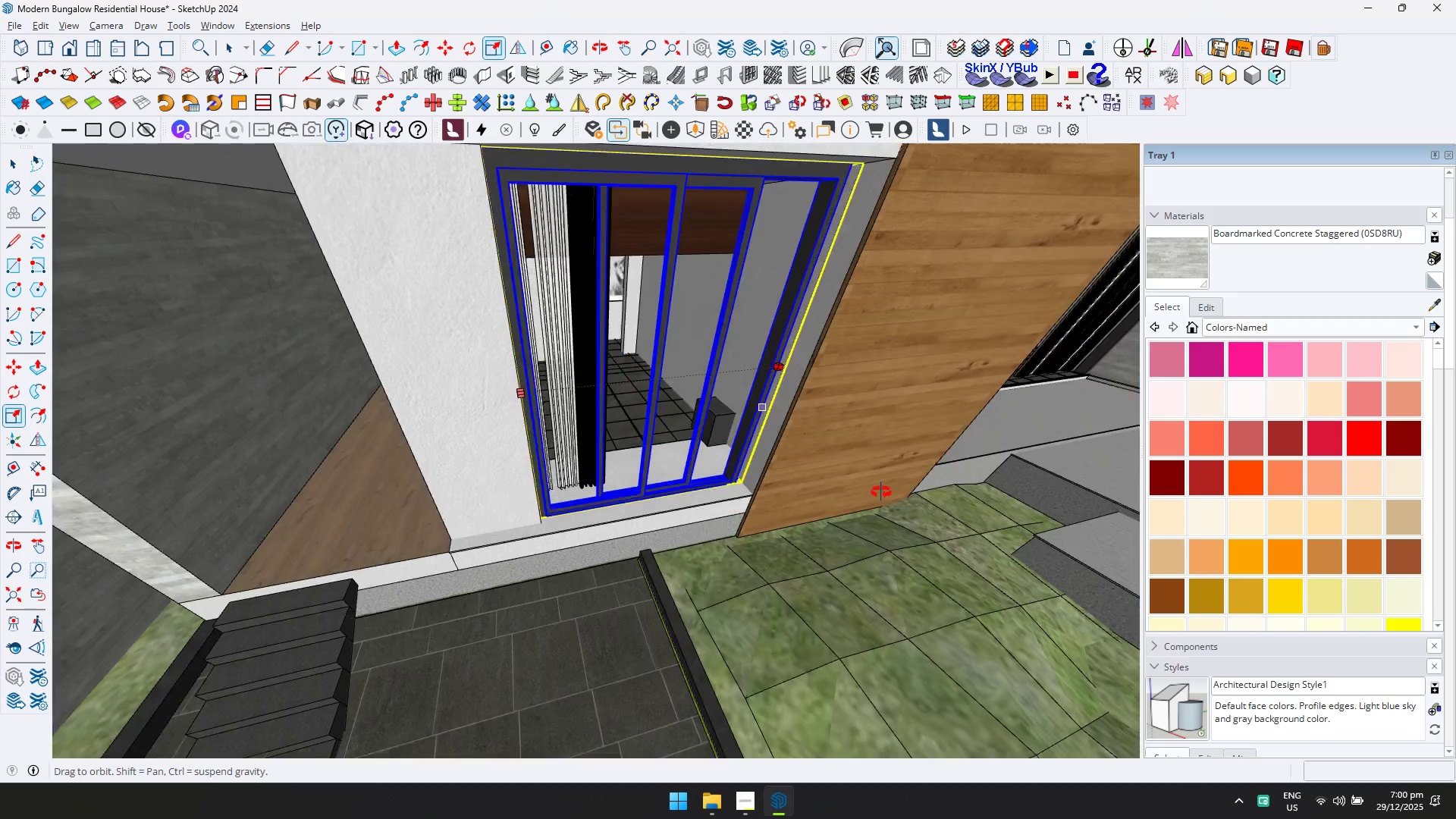 
left_click([748, 460])
 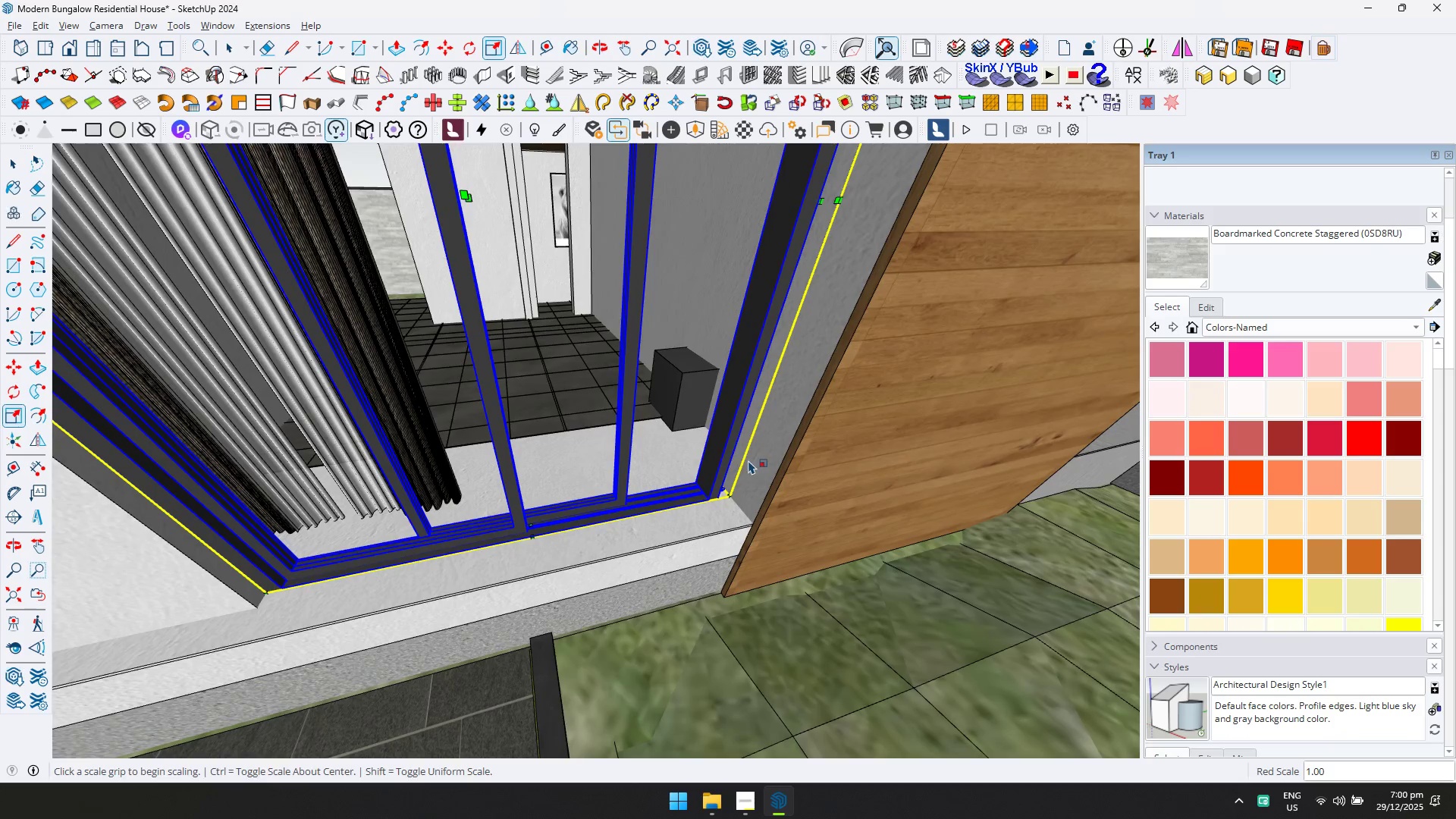 
scroll: coordinate [748, 461], scroll_direction: up, amount: 8.0
 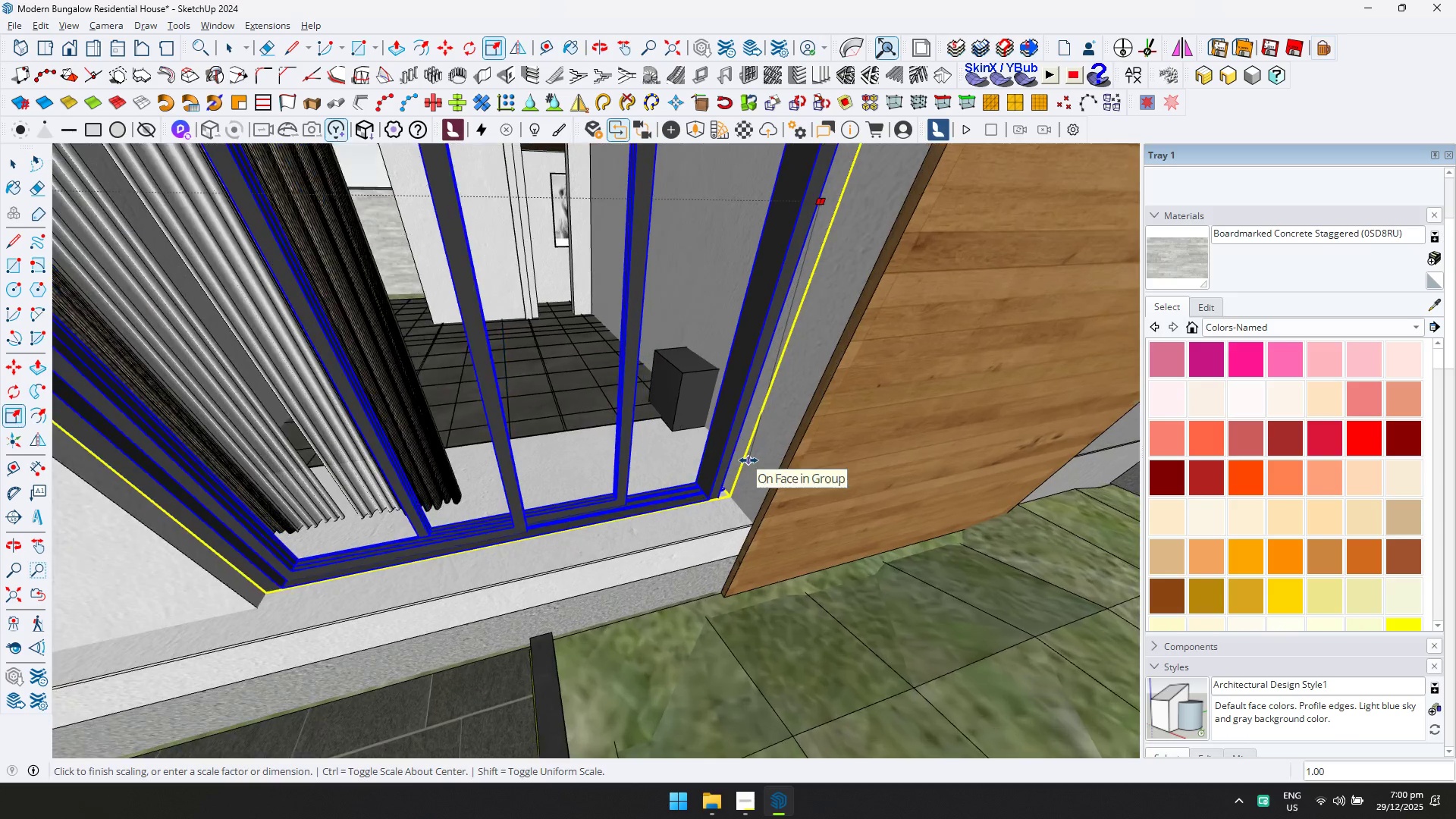 
key(Shift+ShiftLeft)
 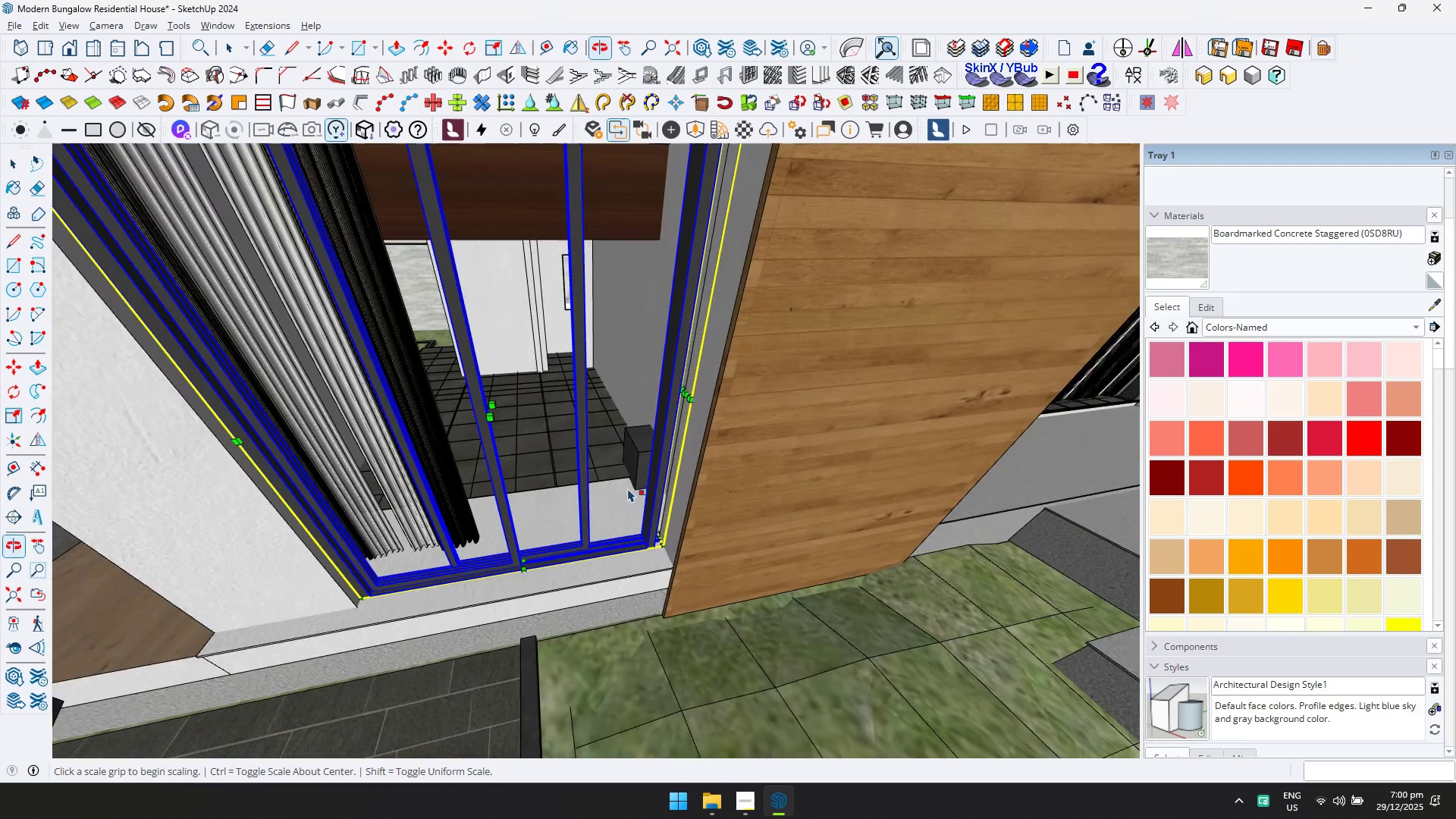 
scroll: coordinate [735, 441], scroll_direction: down, amount: 5.0
 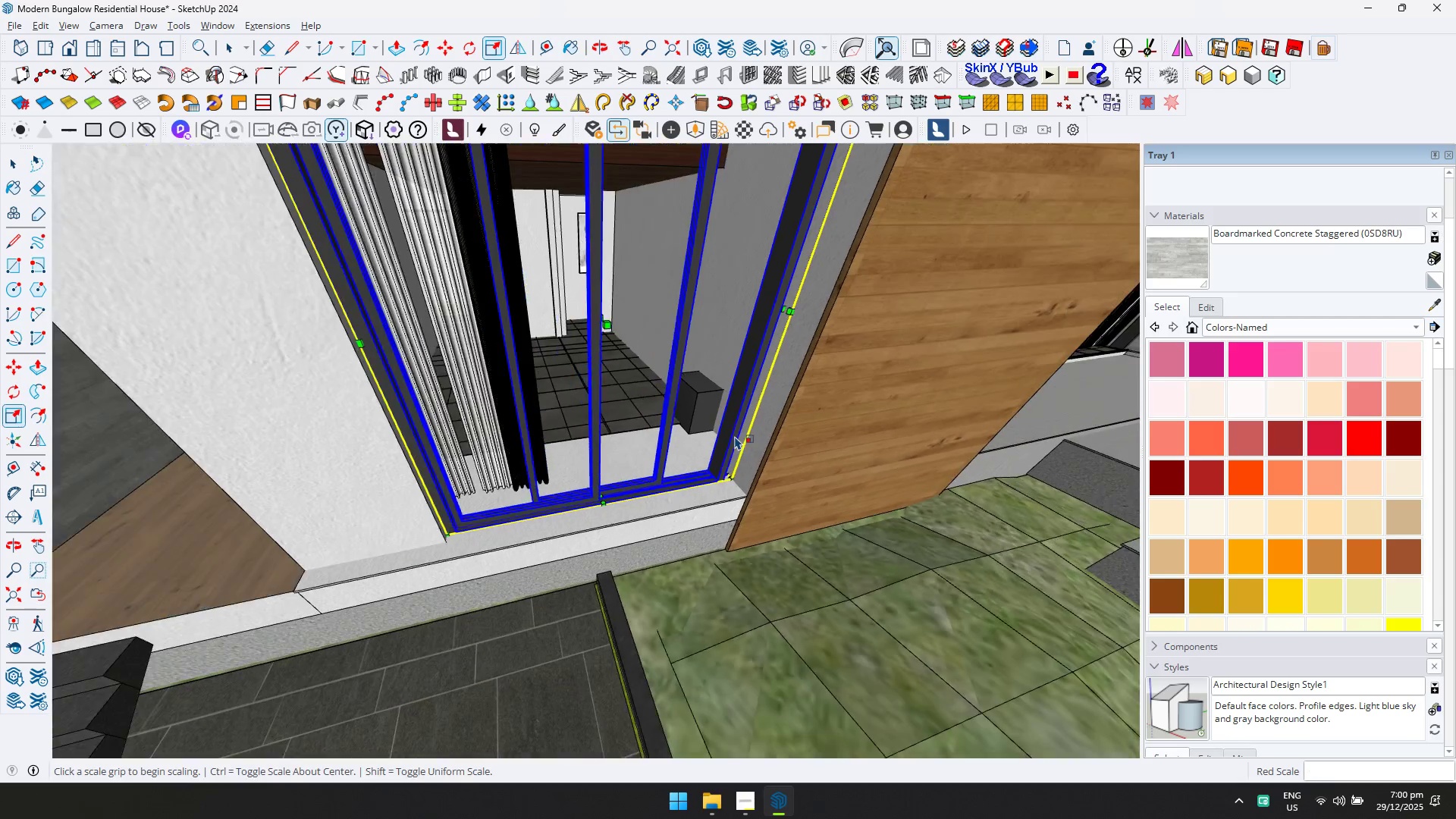 
key(Space)
 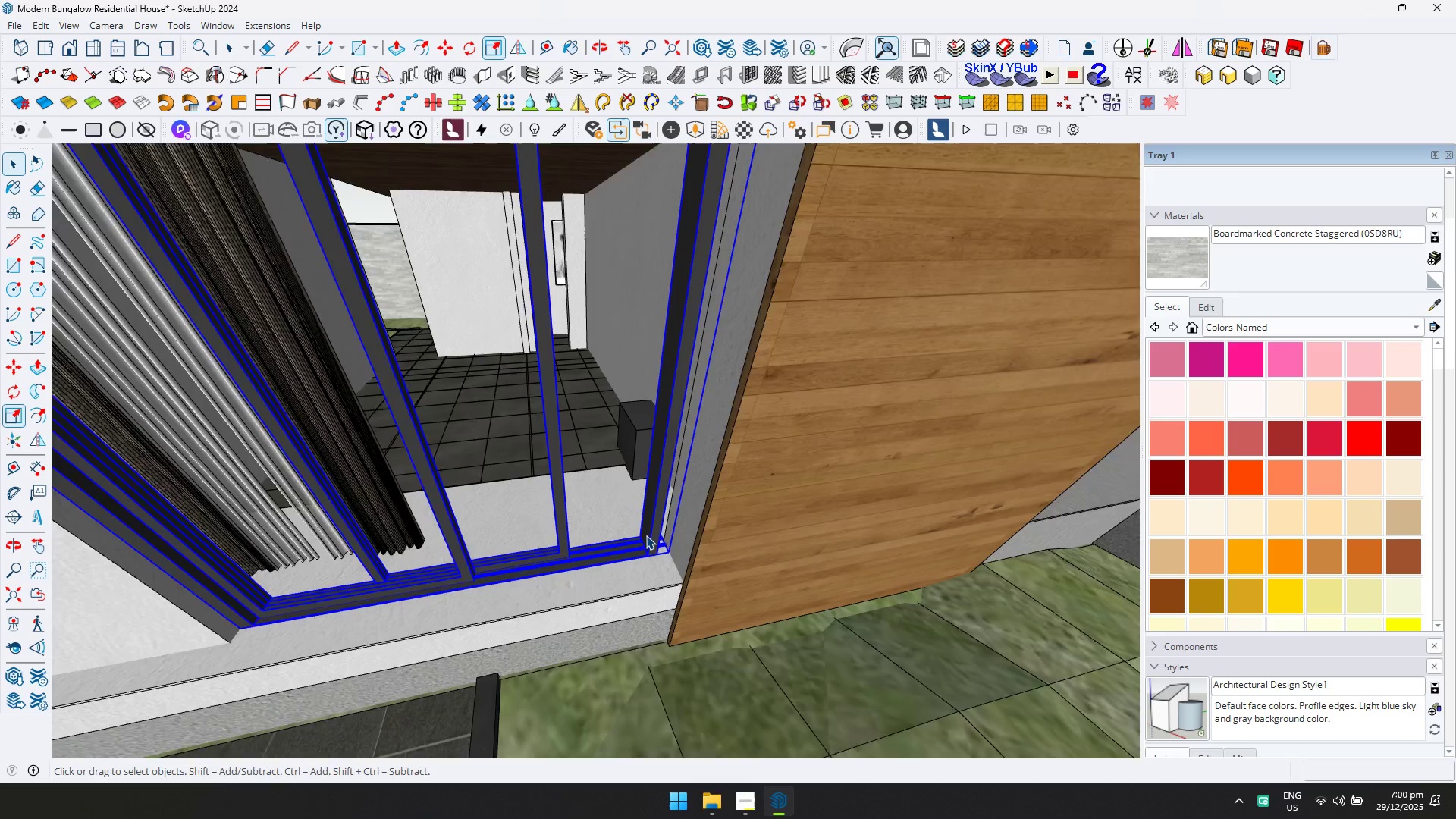 
double_click([647, 538])
 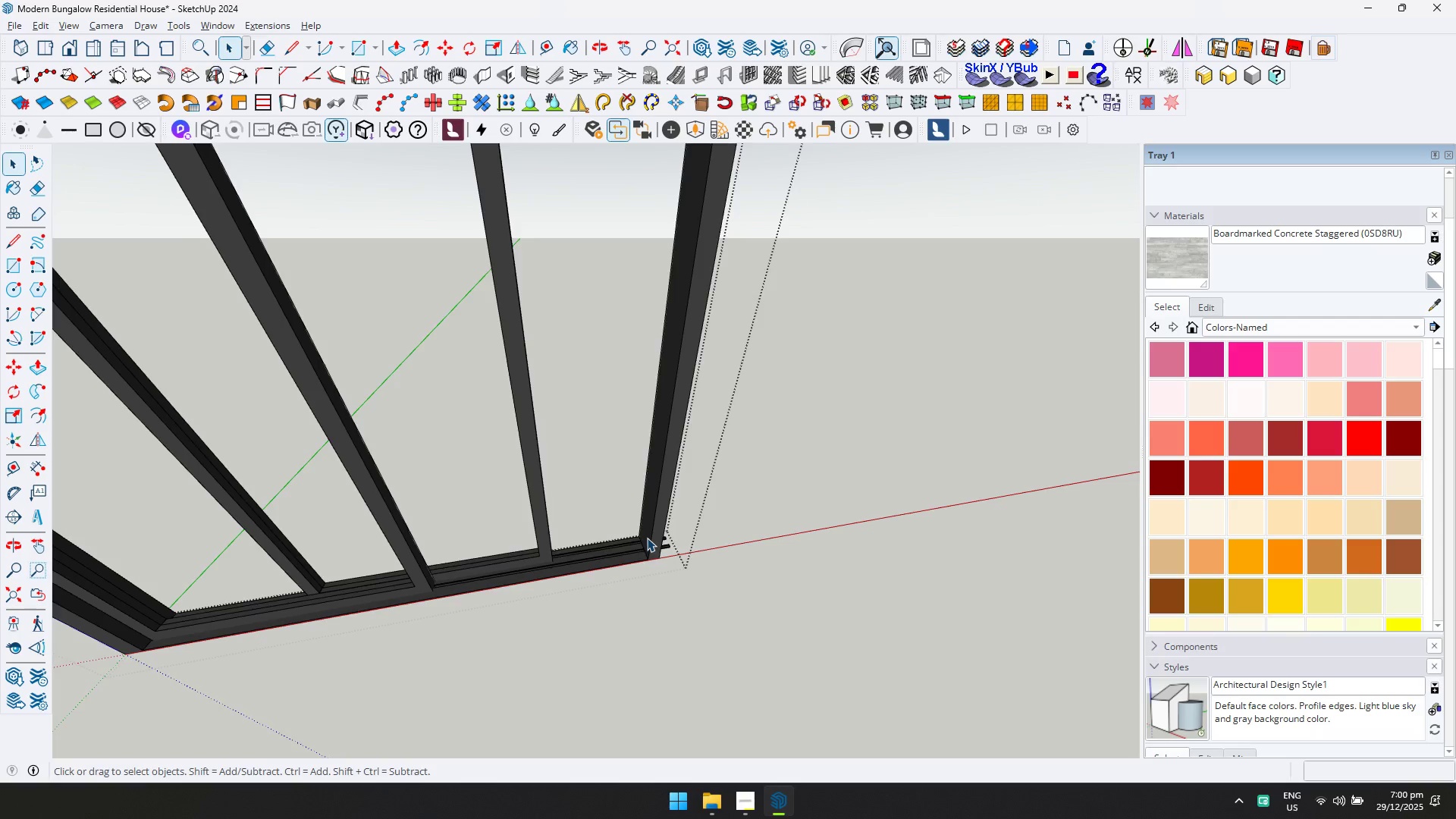 
scroll: coordinate [658, 550], scroll_direction: up, amount: 10.0
 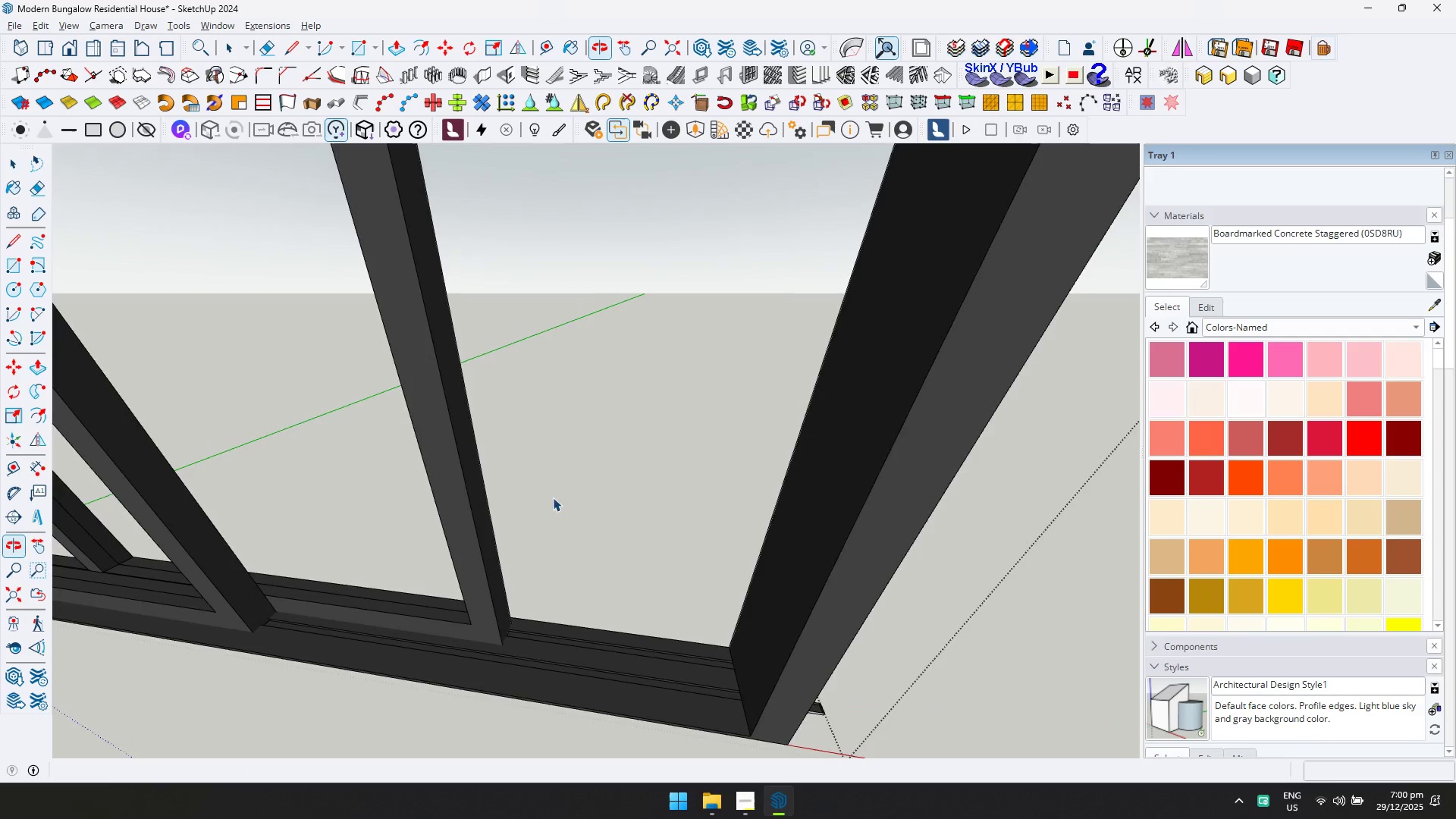 
hold_key(key=ShiftLeft, duration=0.36)
 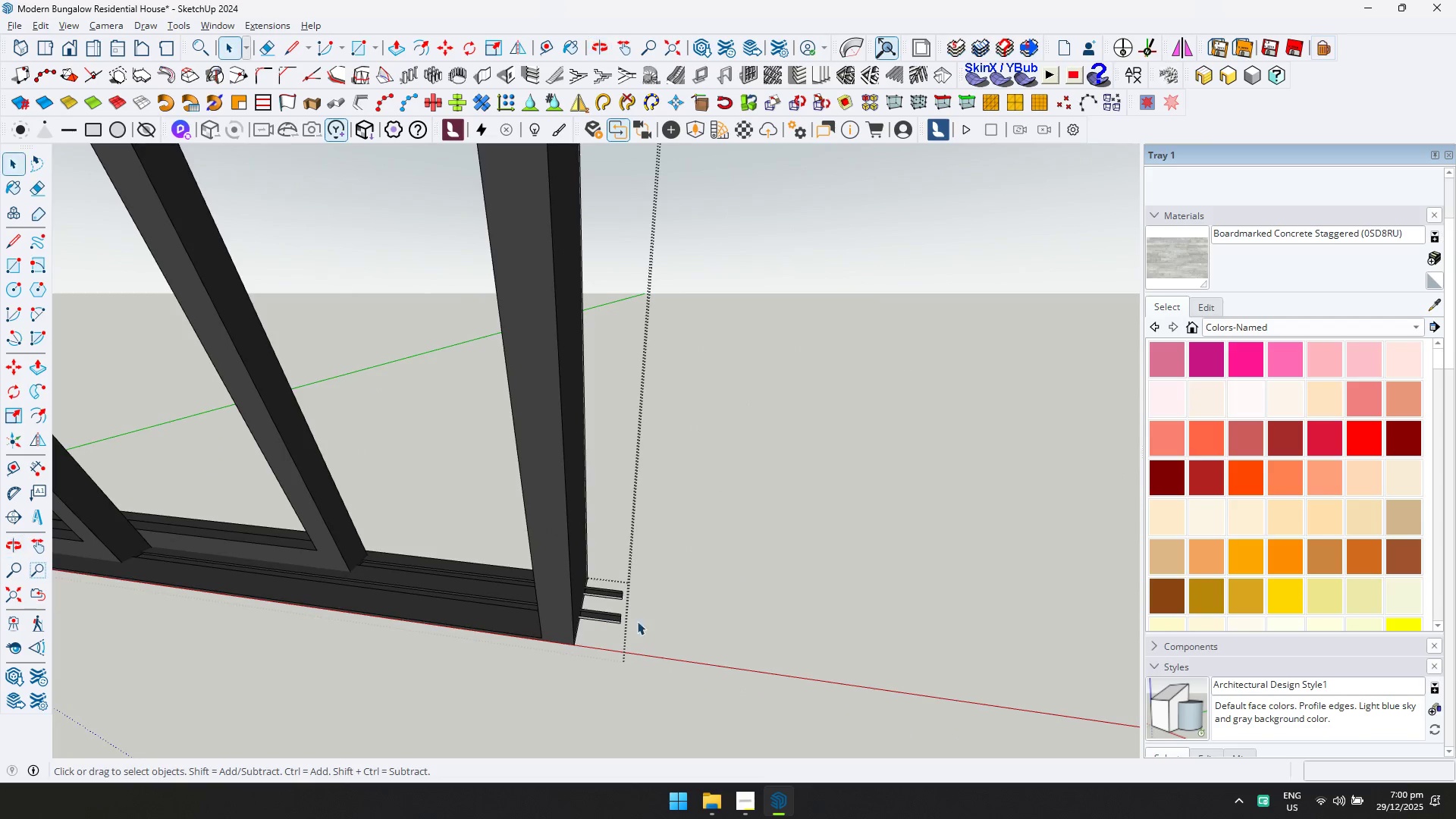 
scroll: coordinate [749, 604], scroll_direction: down, amount: 1.0
 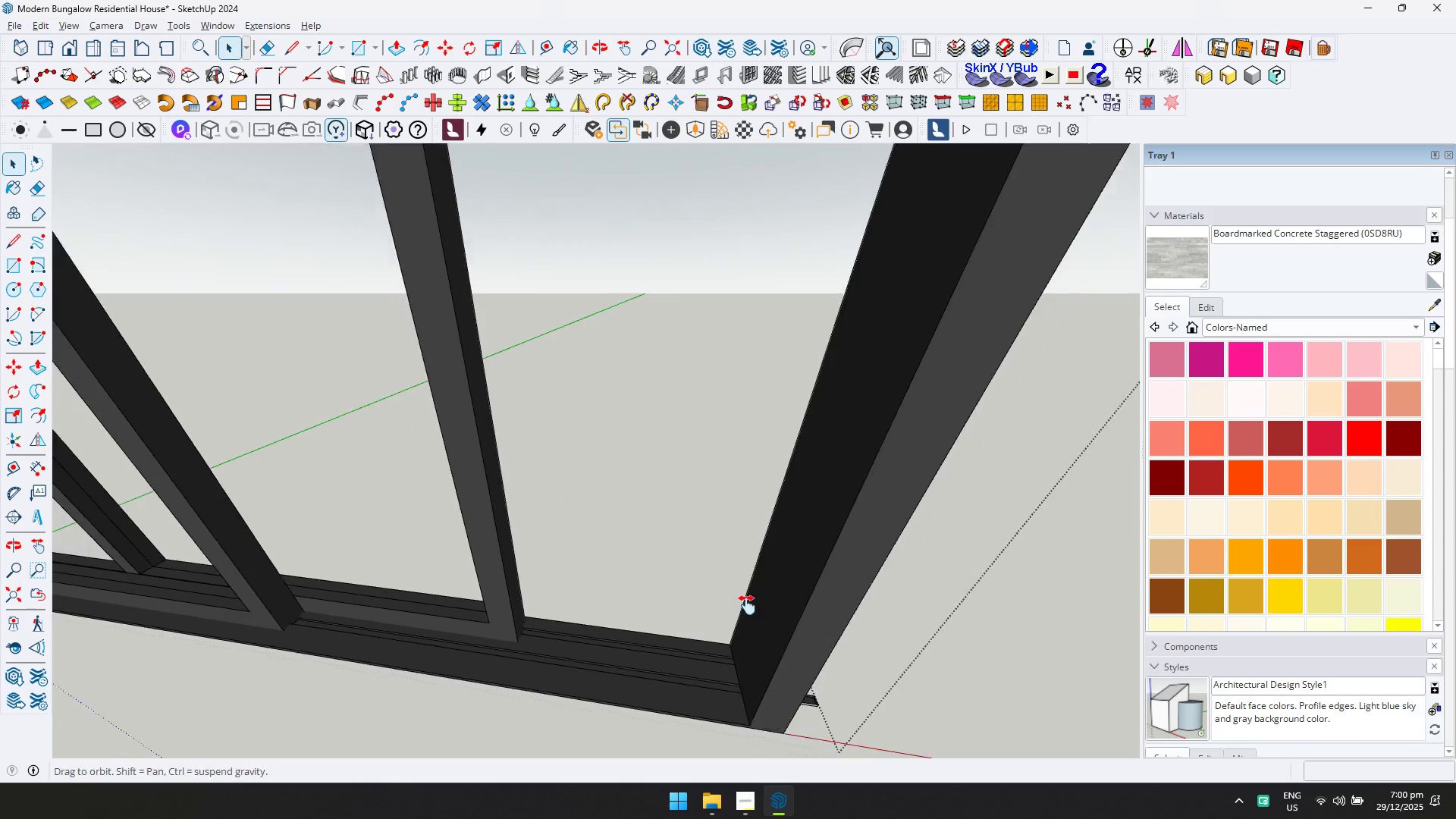 
left_click_drag(start_coordinate=[635, 636], to_coordinate=[601, 559])
 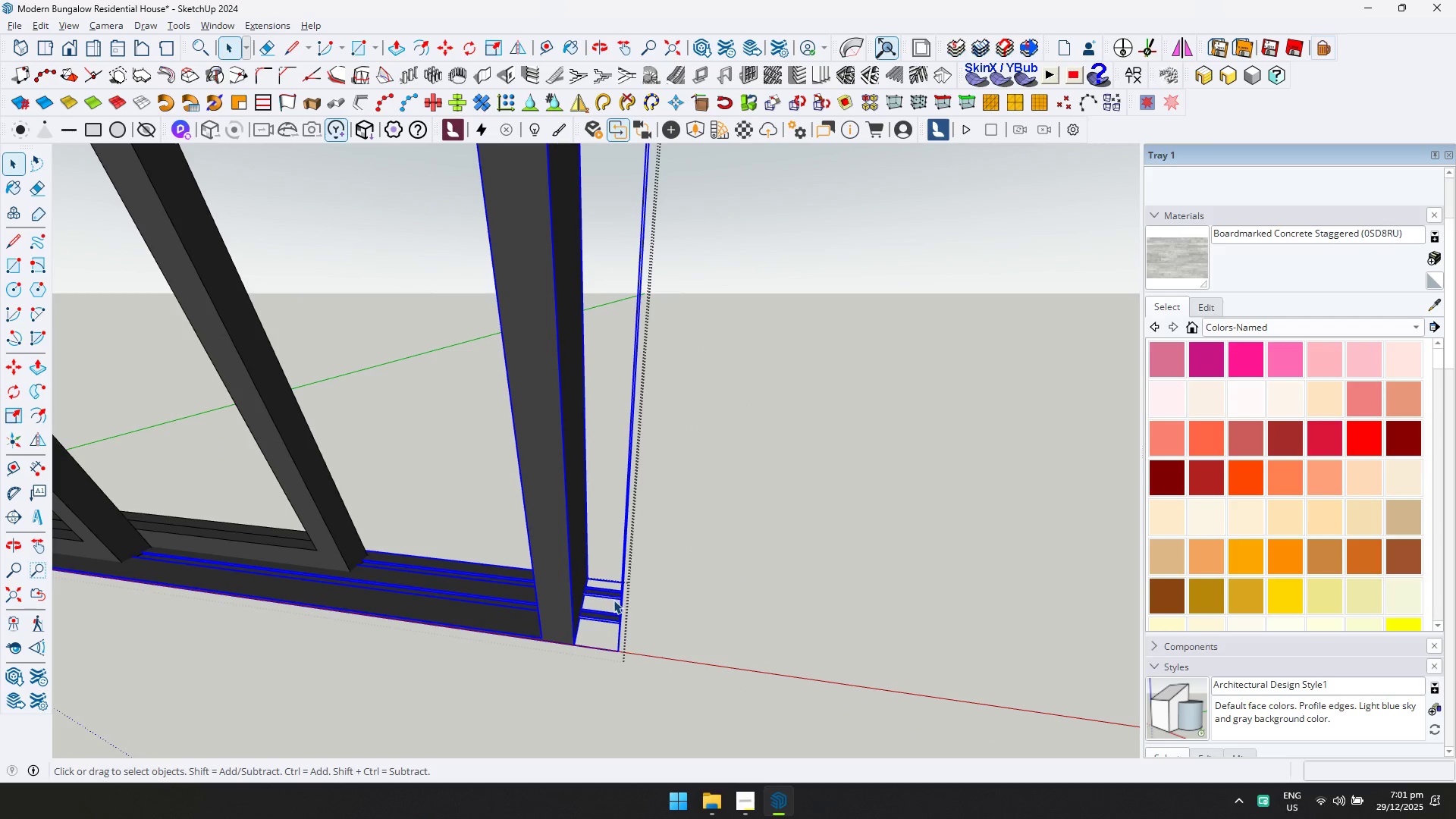 
double_click([614, 592])
 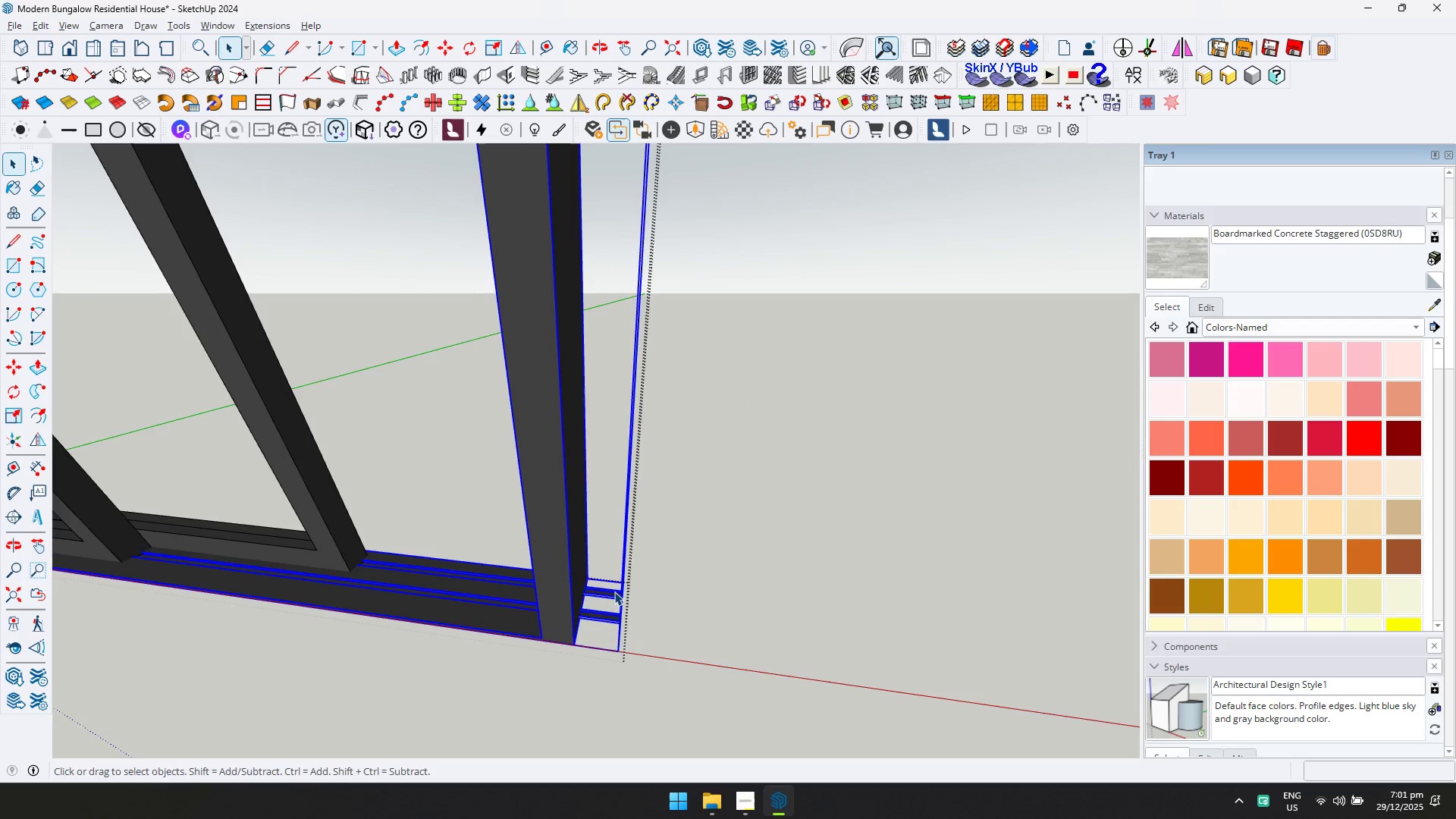 
triple_click([614, 592])
 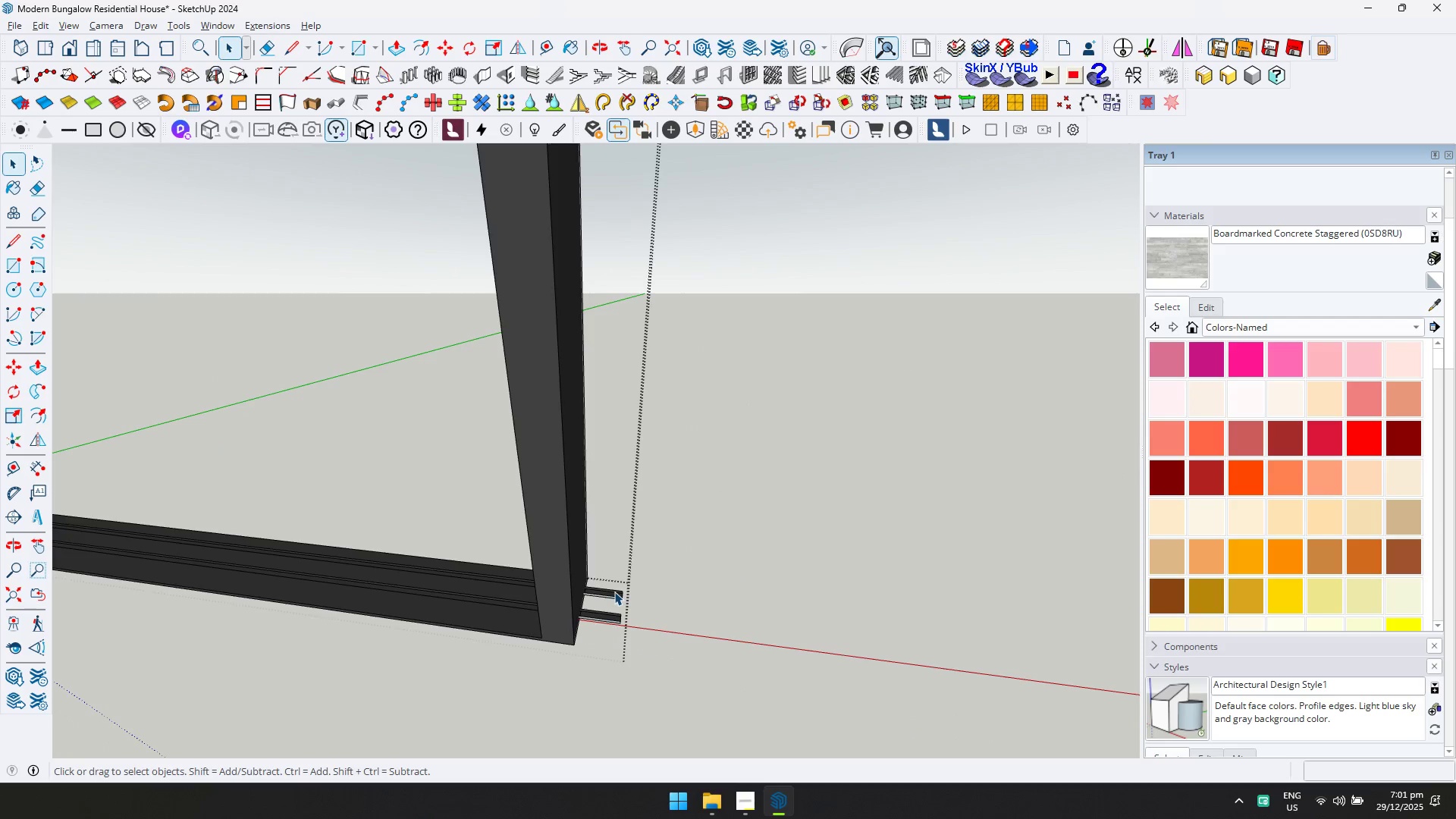 
triple_click([614, 592])
 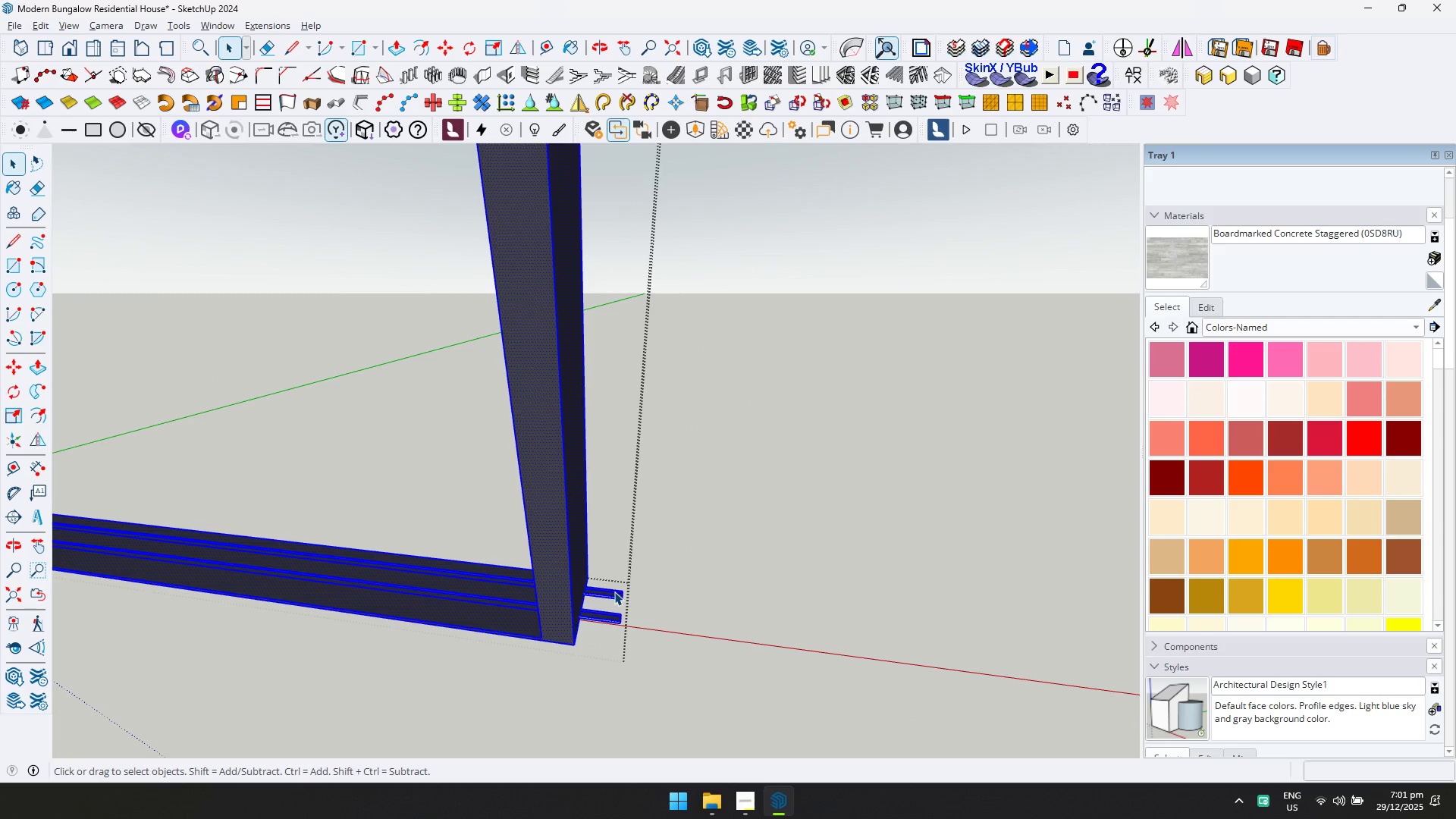 
triple_click([614, 592])
 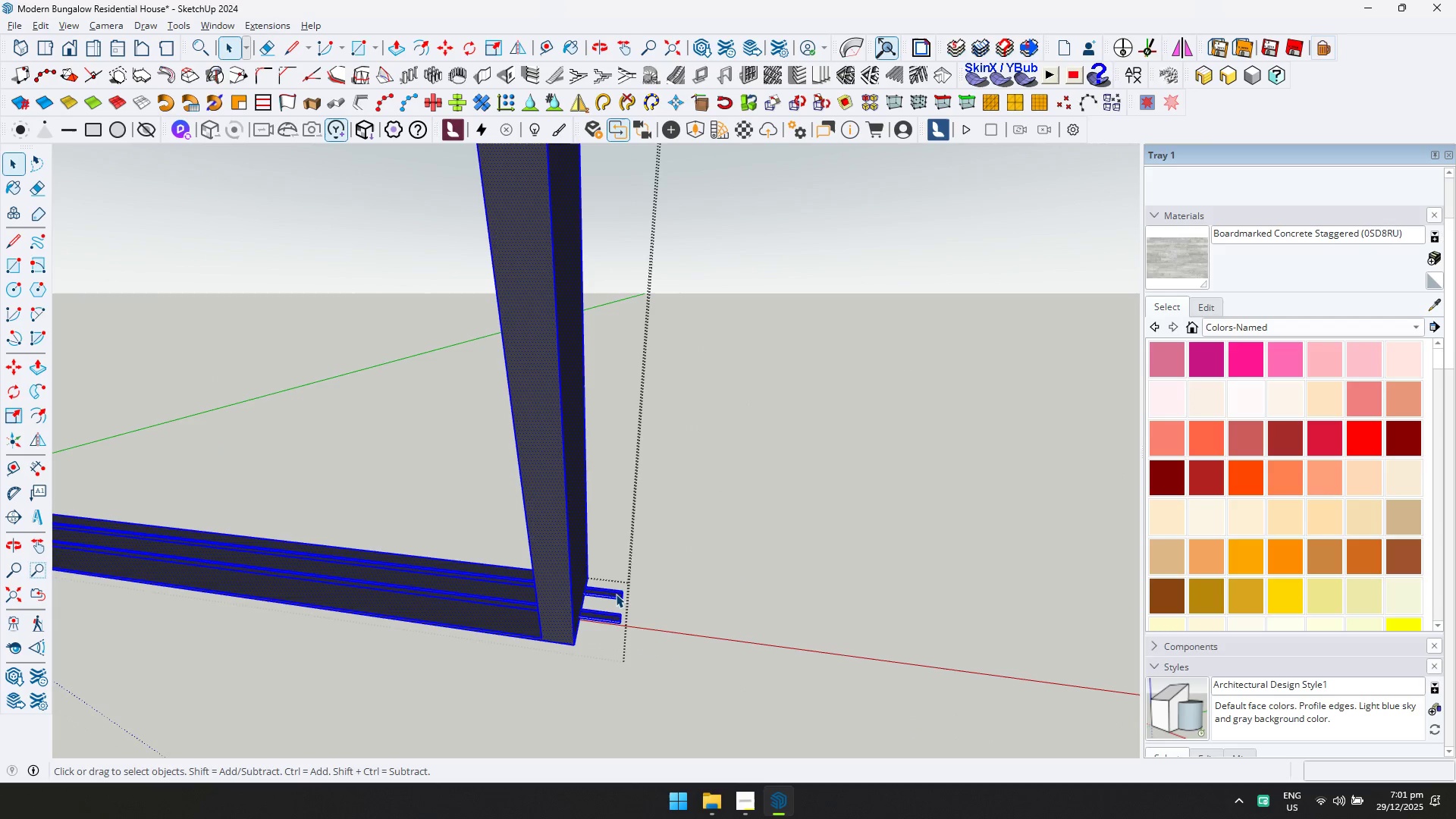 
triple_click([616, 595])
 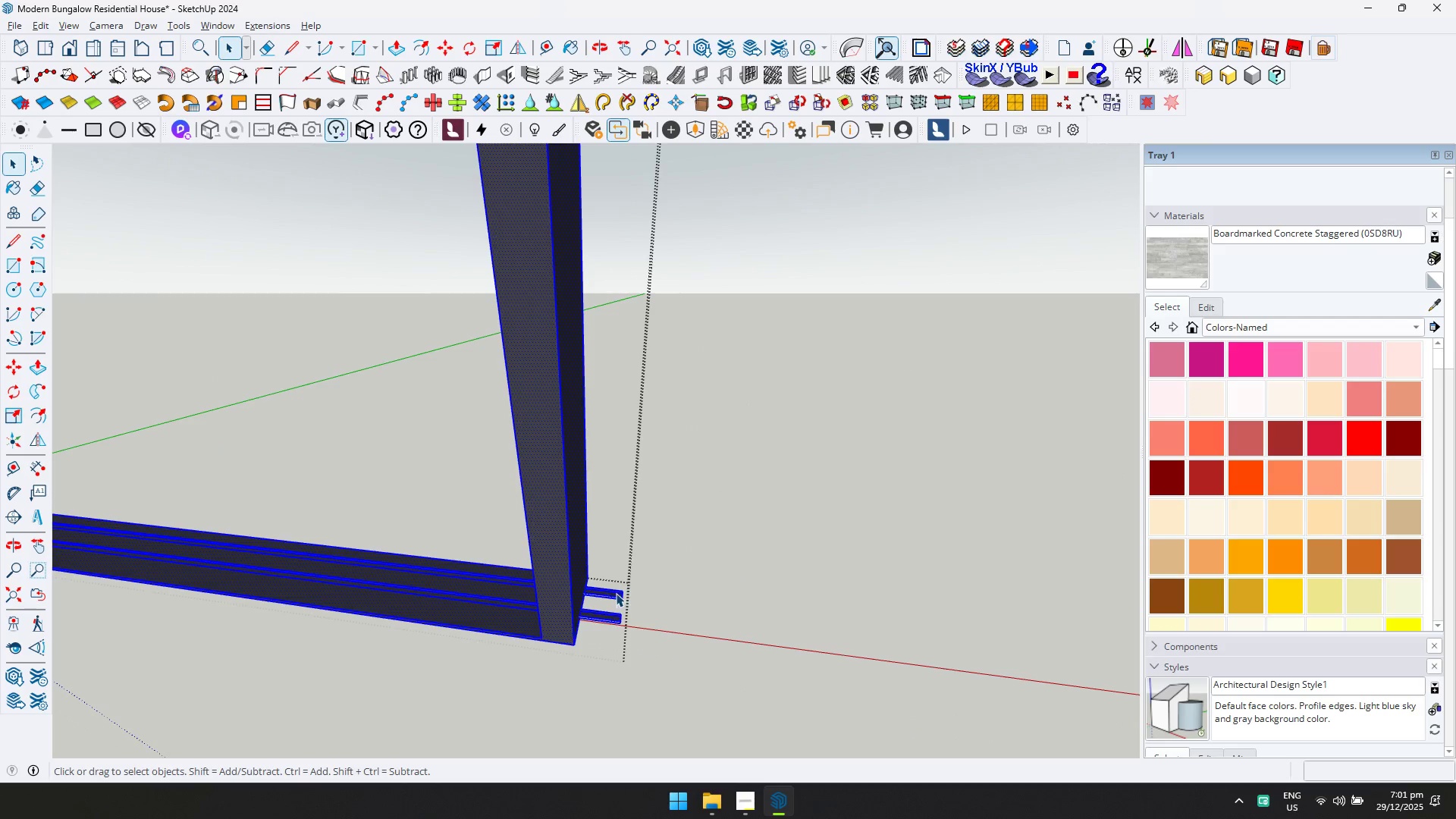 
left_click([615, 599])
 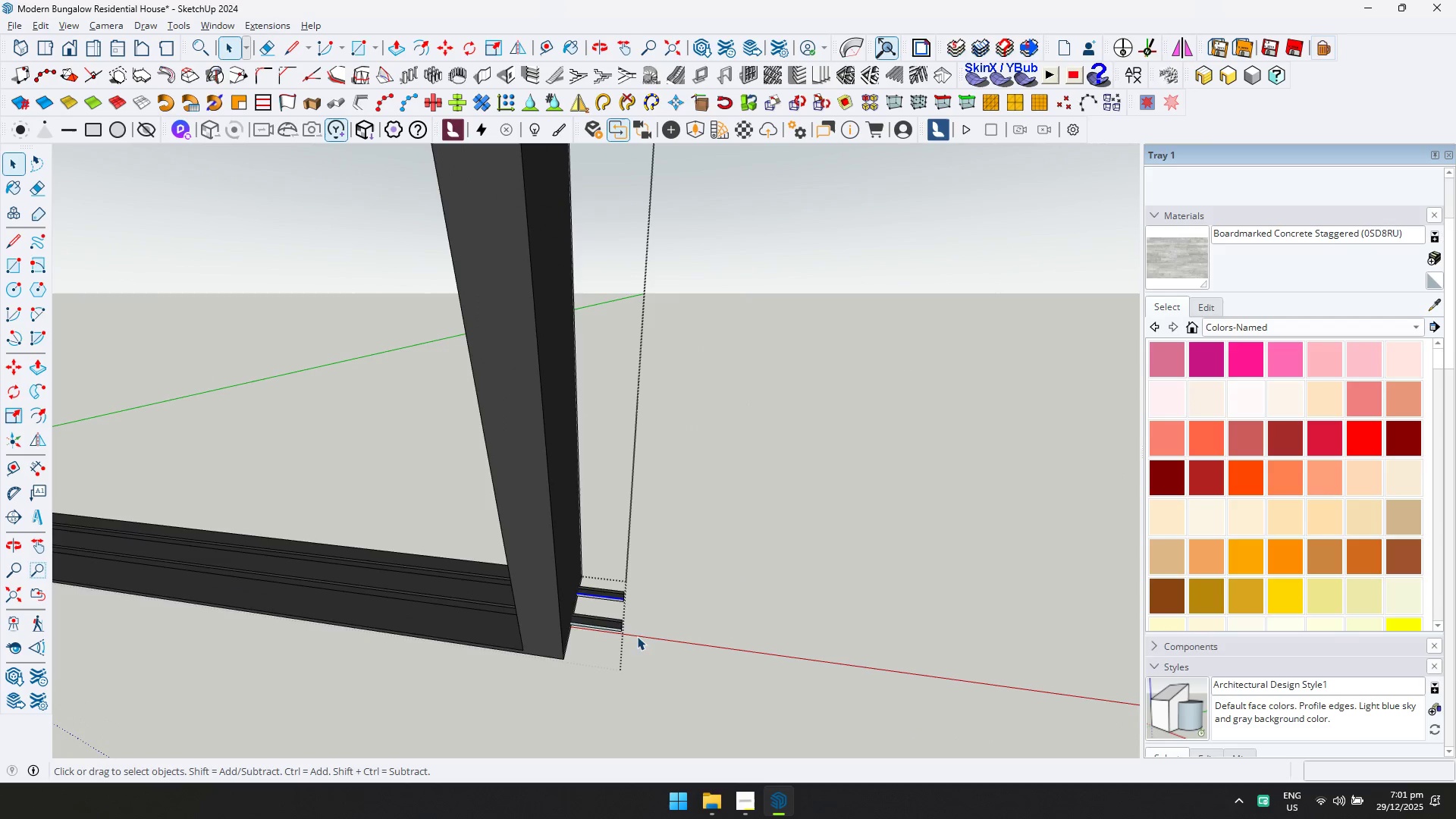 
left_click_drag(start_coordinate=[645, 659], to_coordinate=[600, 561])
 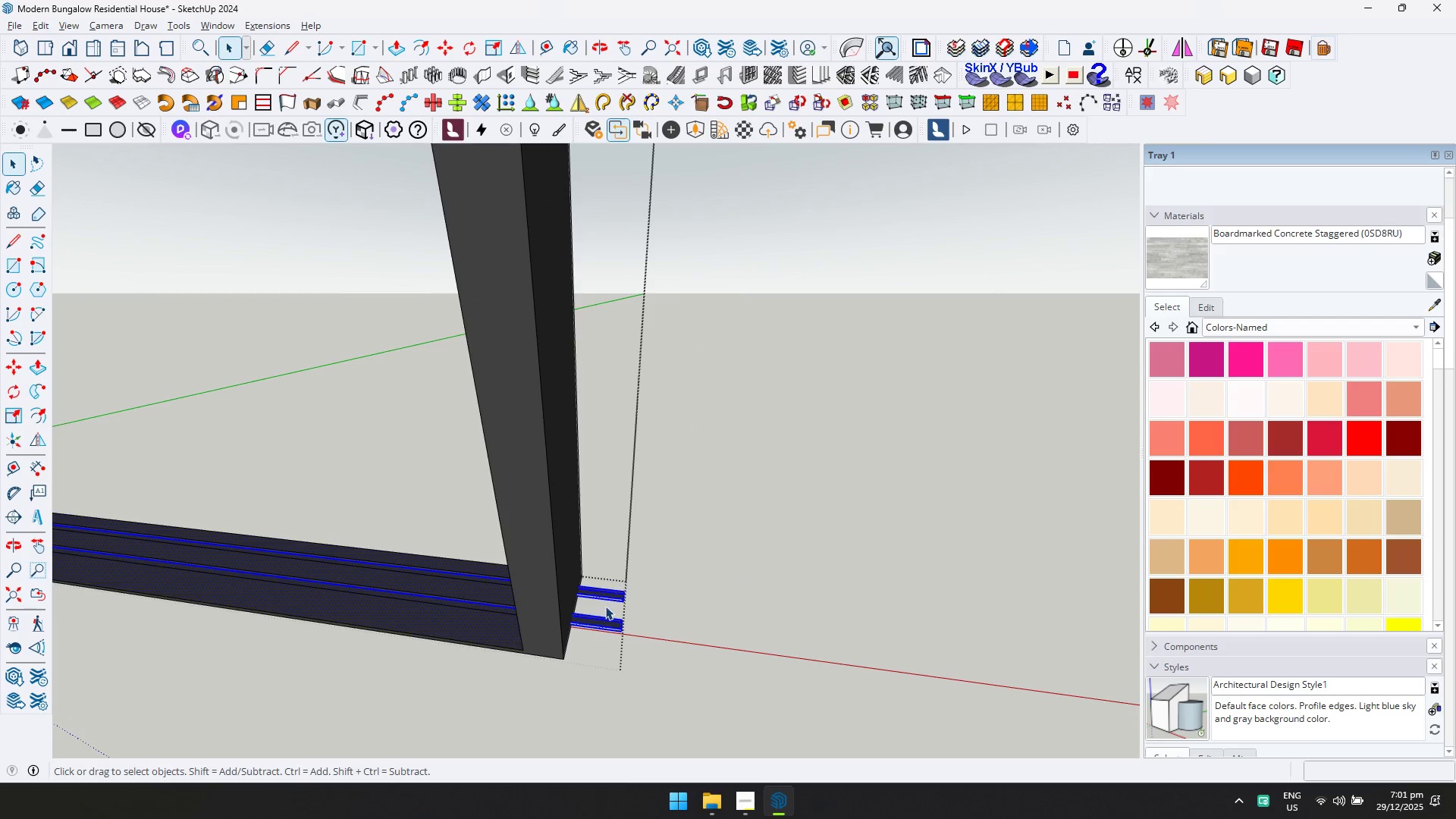 
scroll: coordinate [616, 589], scroll_direction: up, amount: 2.0
 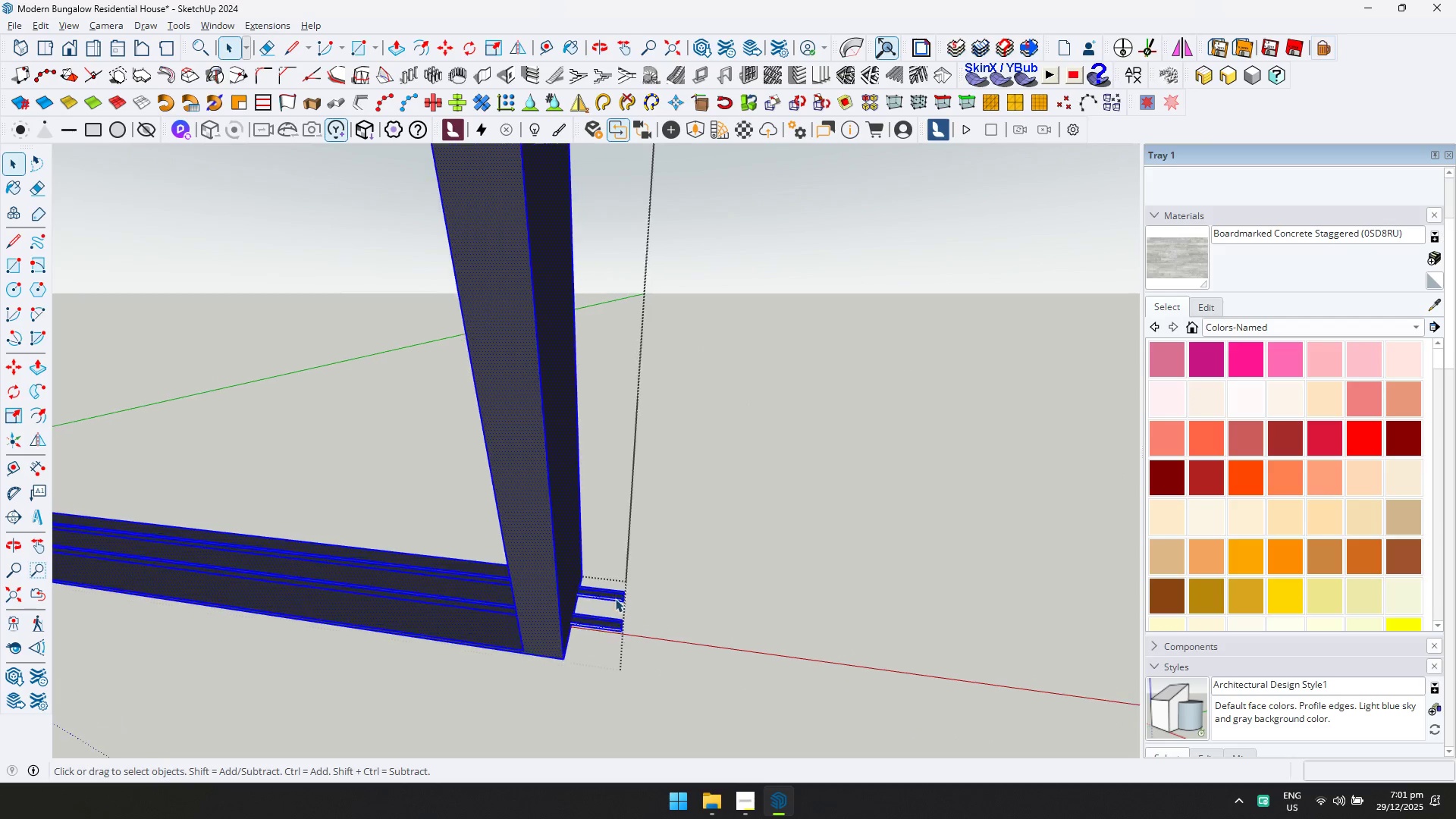 
left_click([603, 622])
 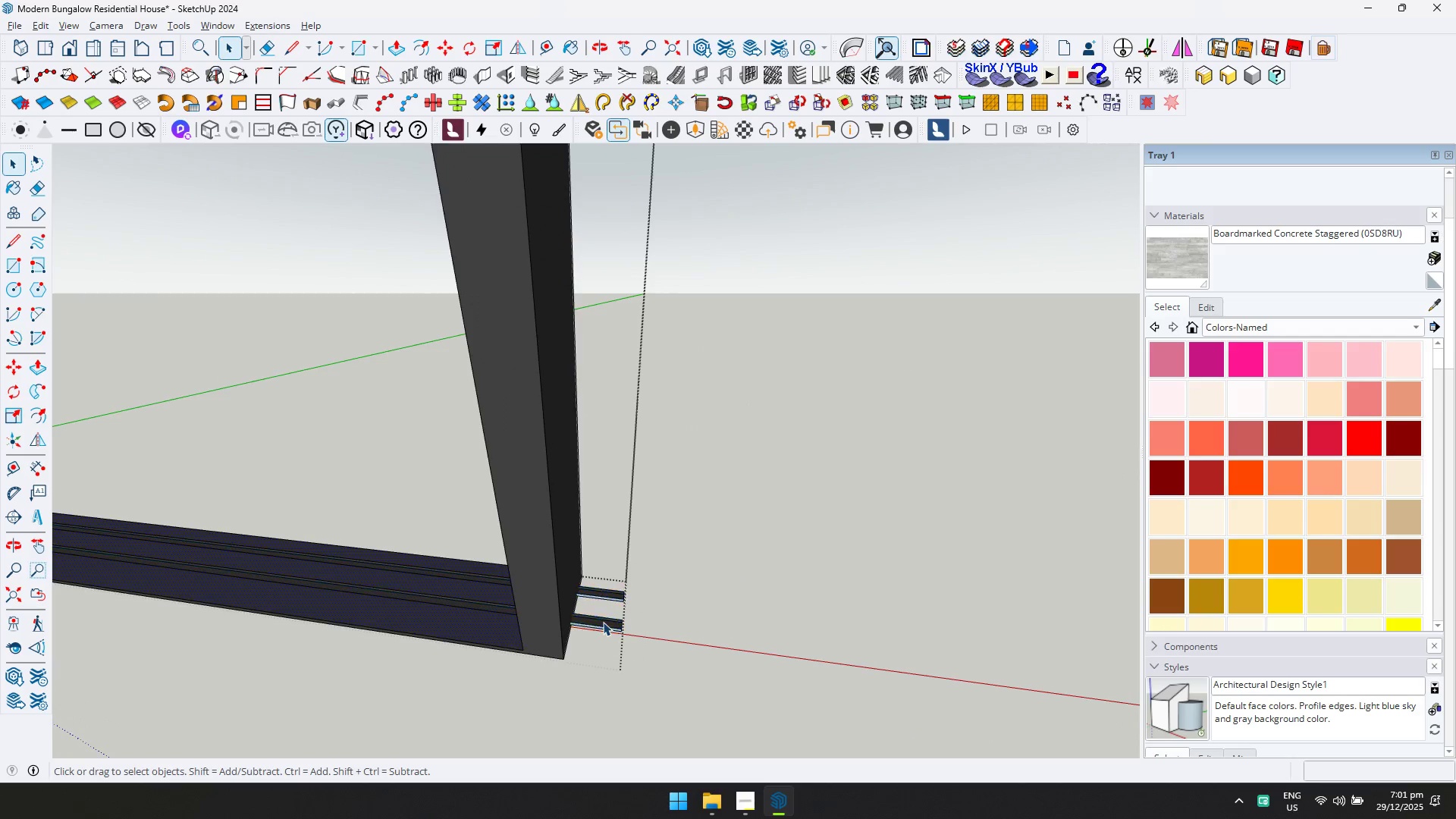 
scroll: coordinate [609, 635], scroll_direction: up, amount: 6.0
 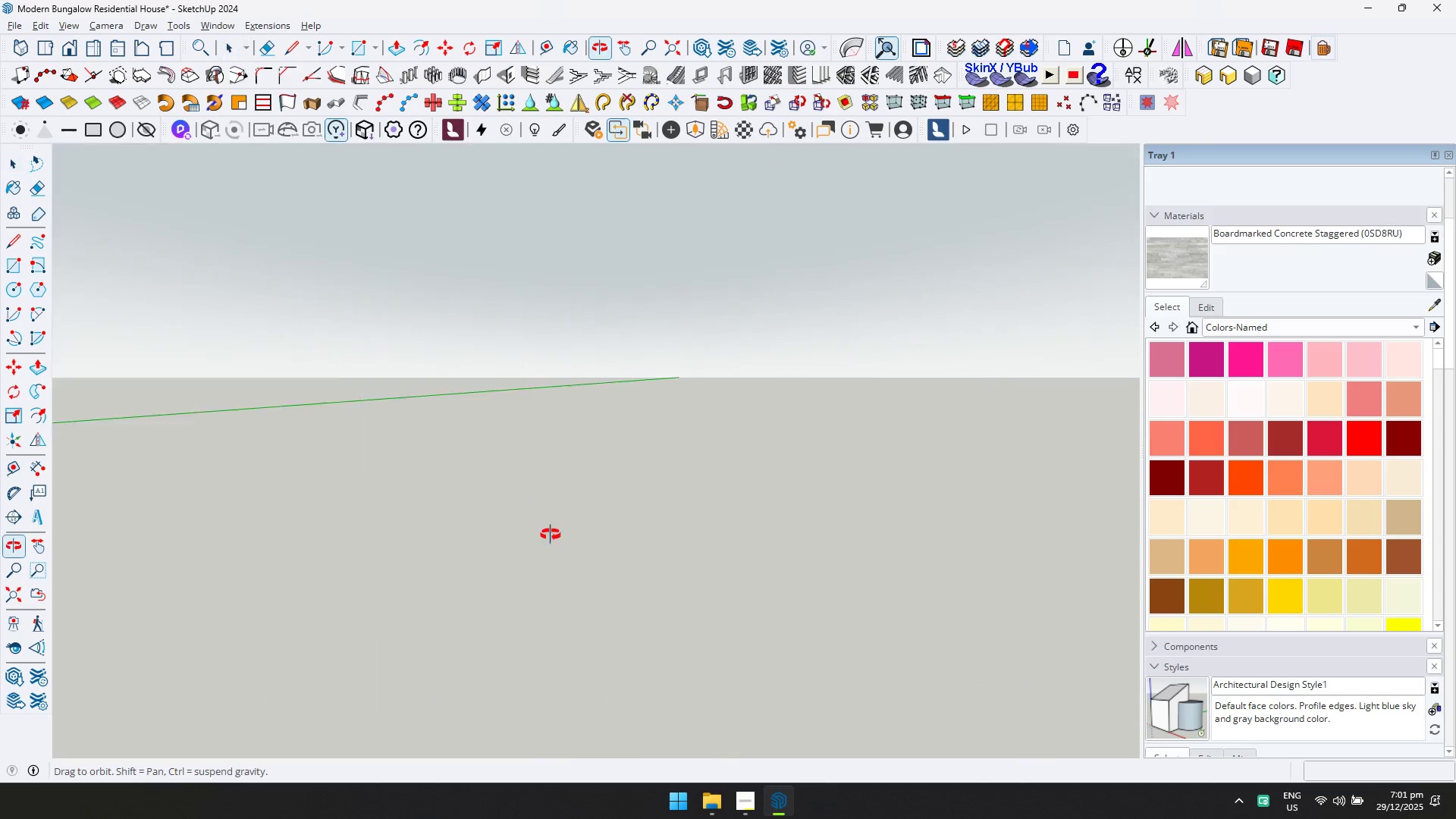 
left_click([577, 542])
 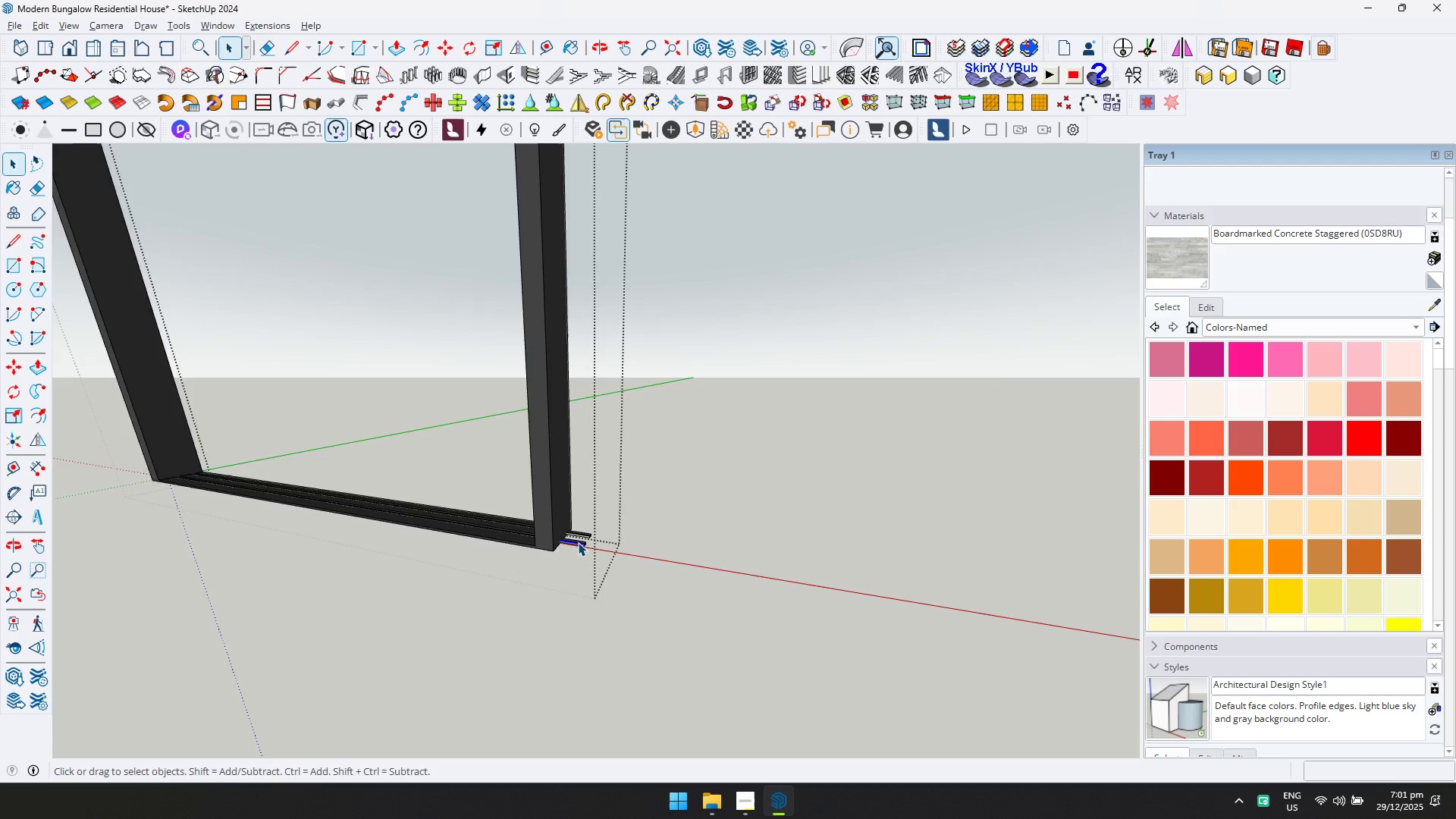 
scroll: coordinate [545, 548], scroll_direction: down, amount: 5.0
 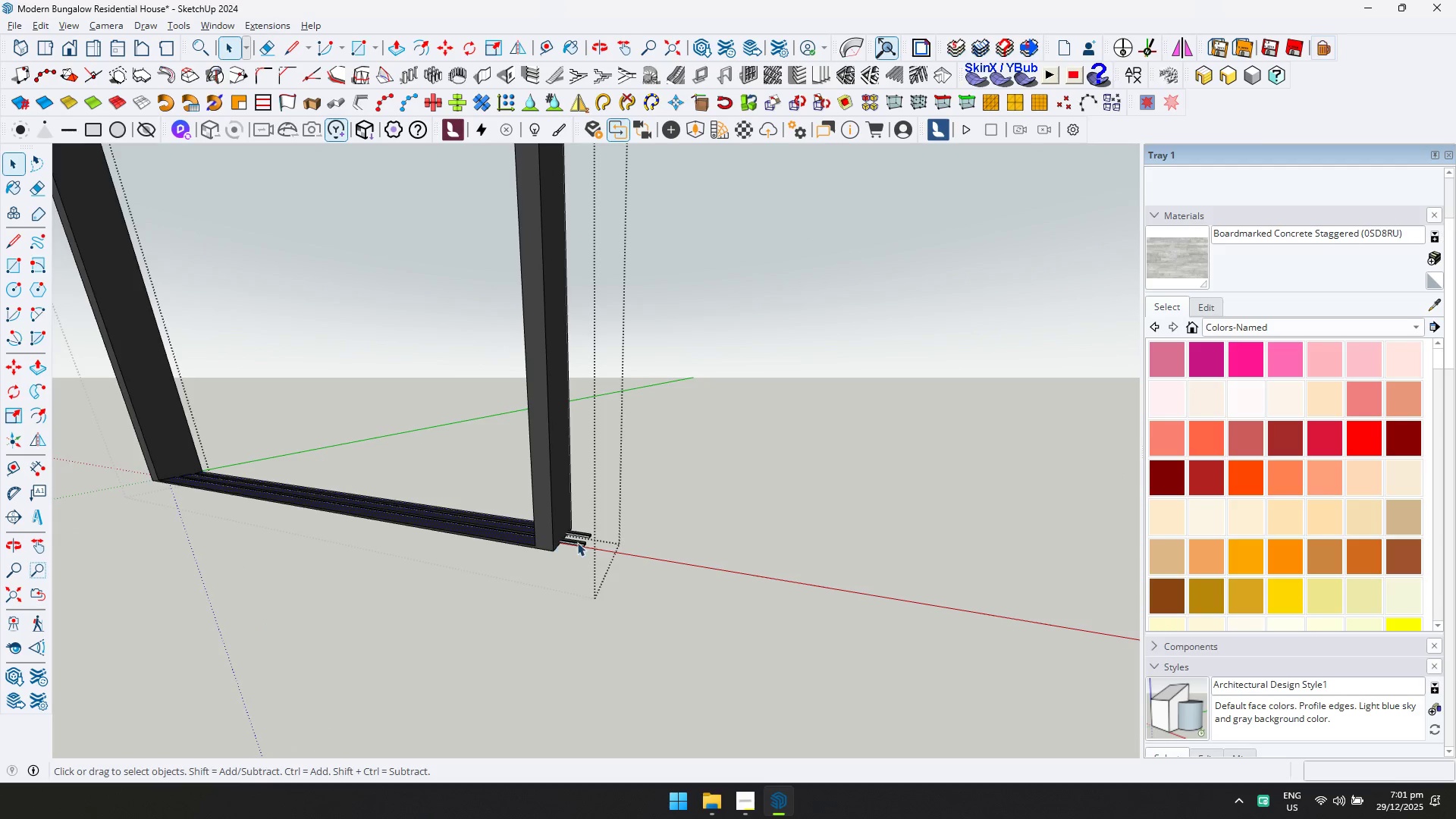 
key(P)
 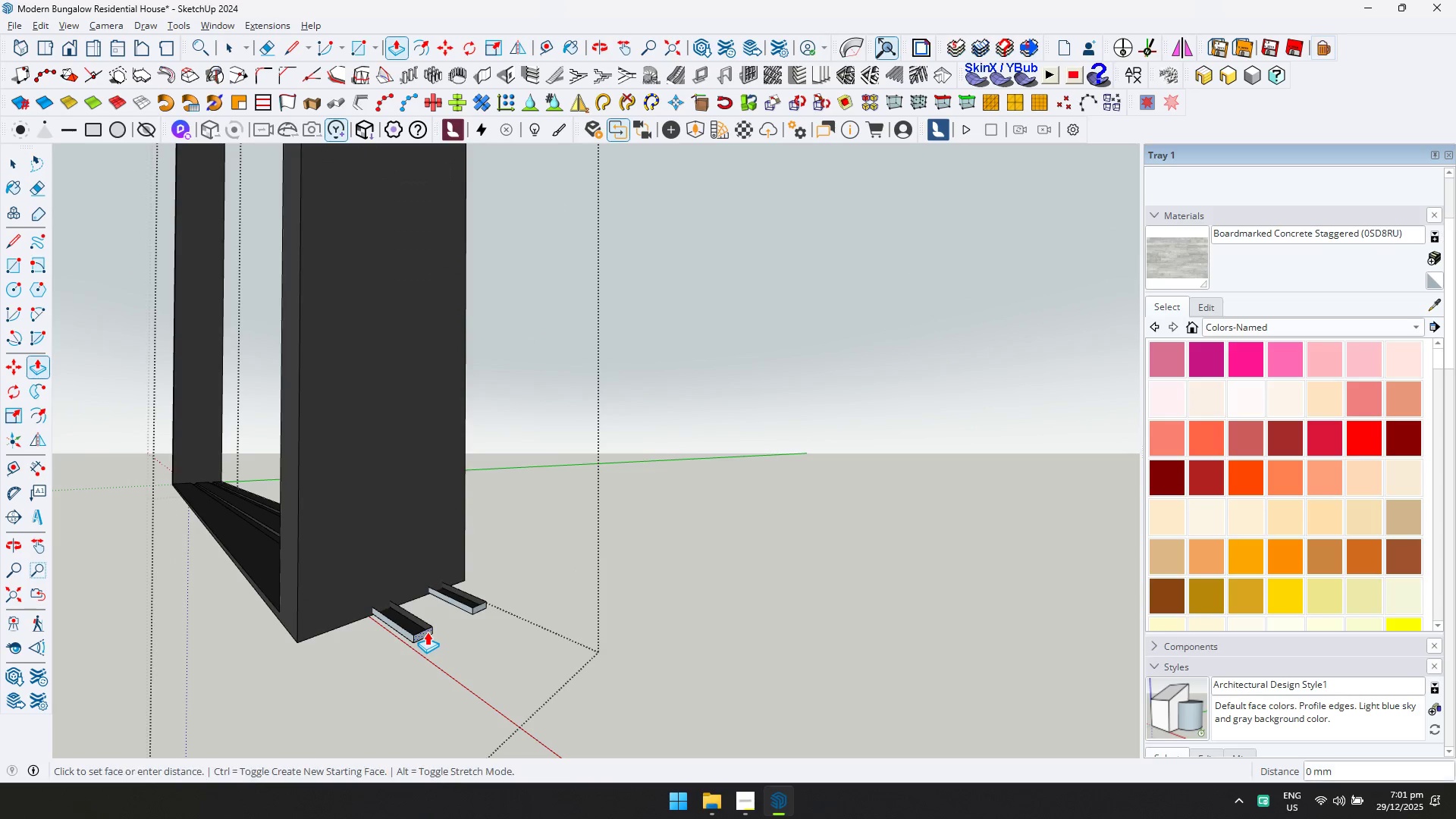 
scroll: coordinate [580, 549], scroll_direction: up, amount: 1.0
 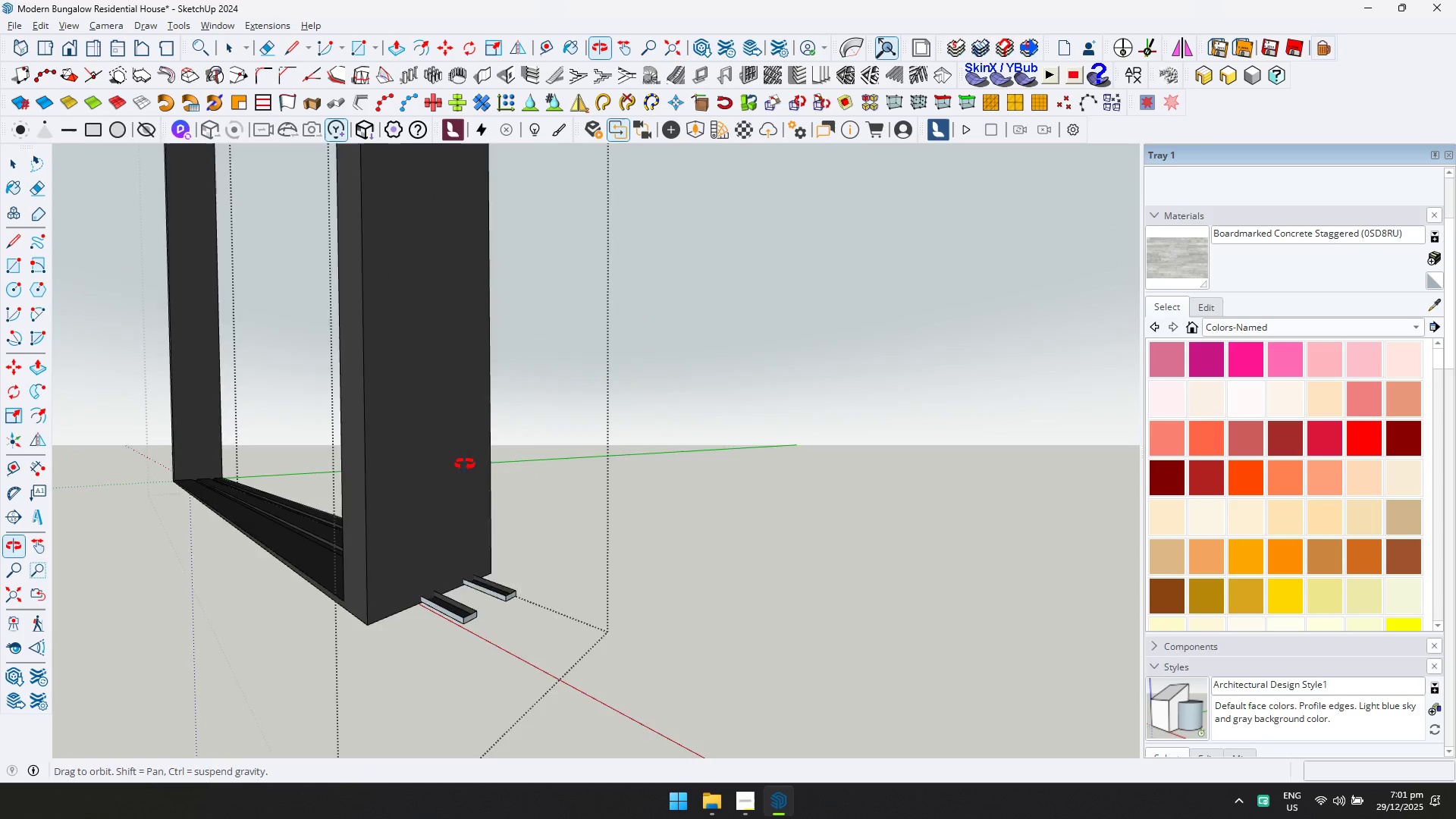 
left_click([353, 617])
 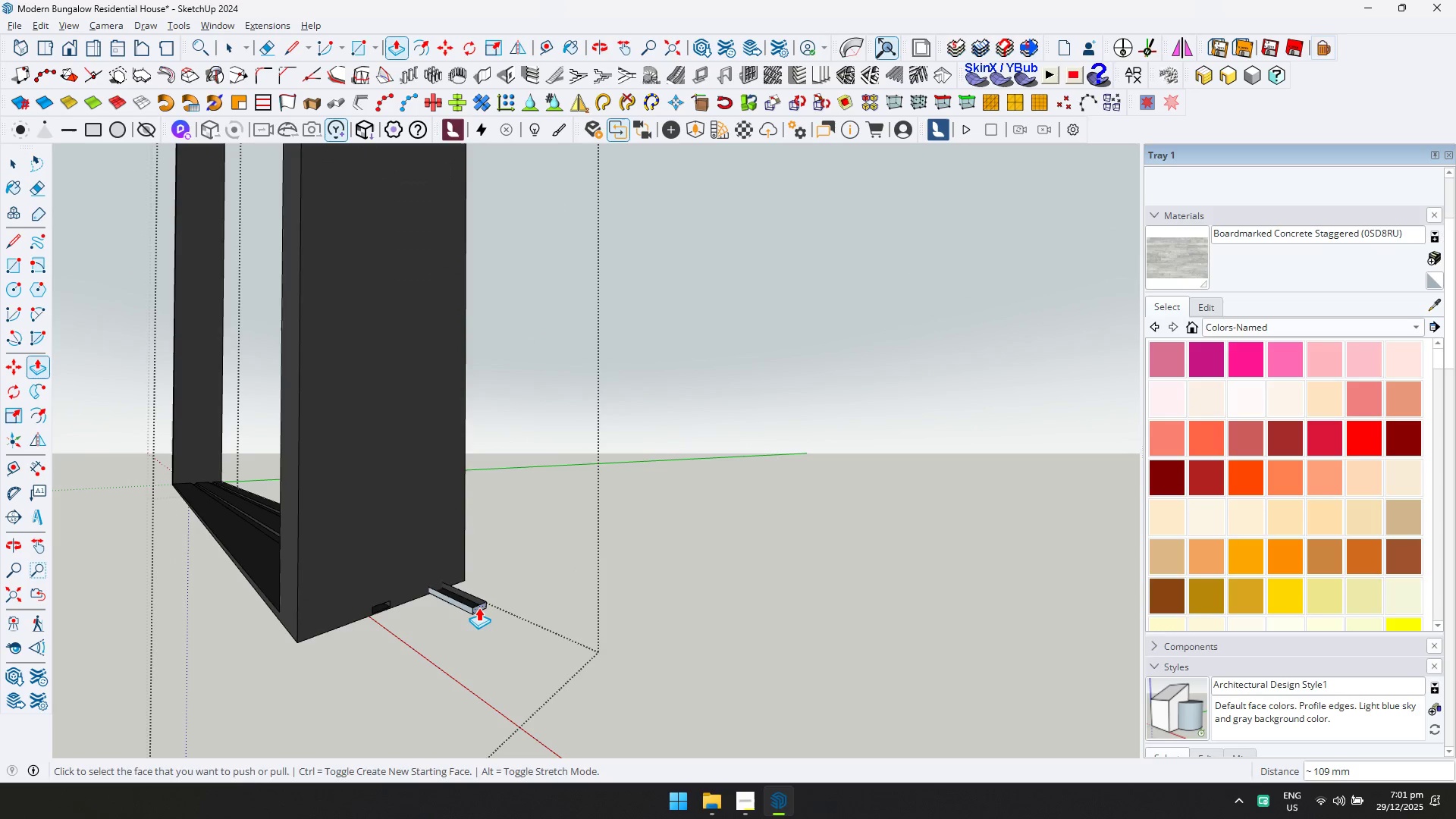 
double_click([479, 607])
 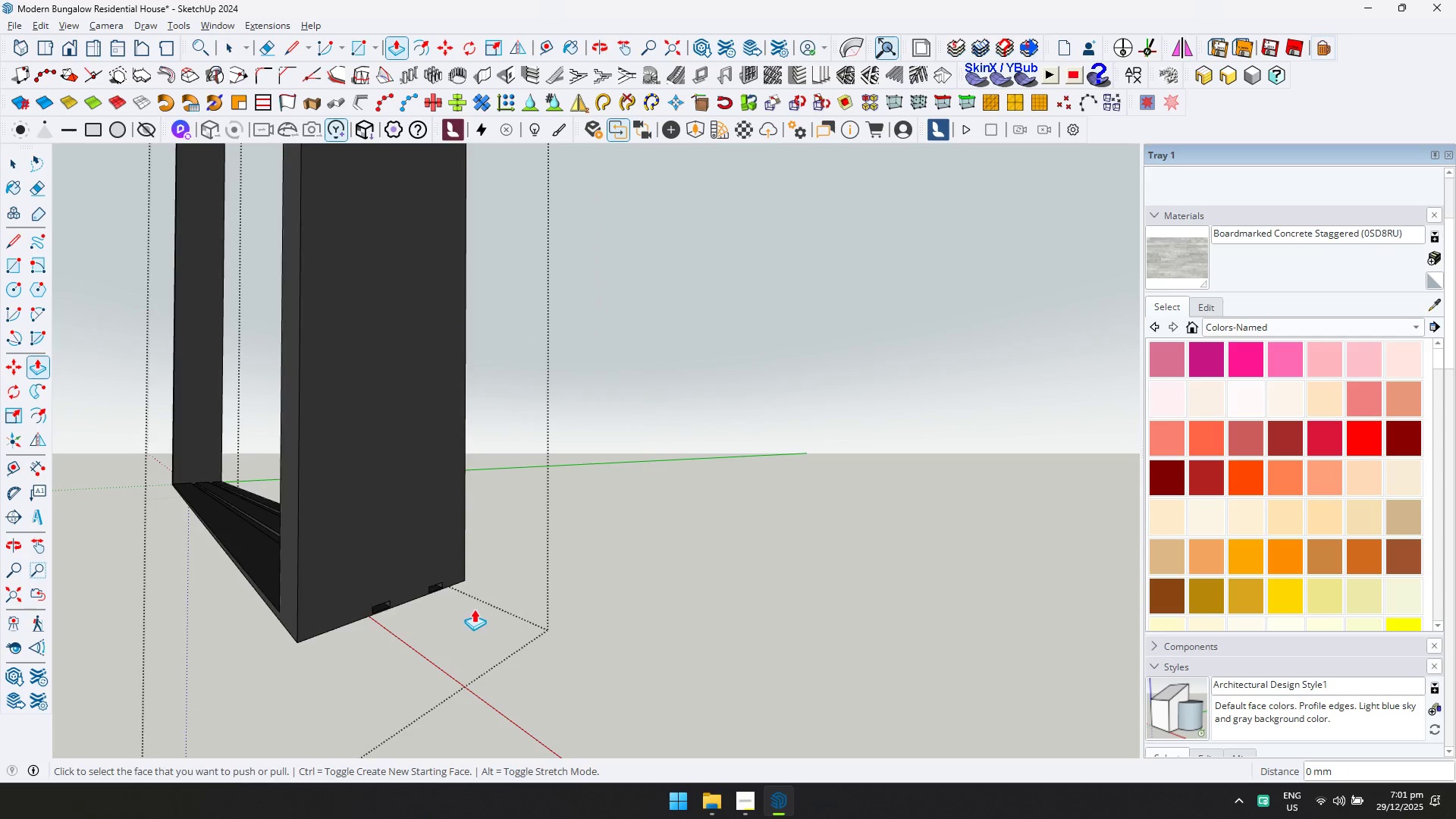 
key(Shift+ShiftLeft)
 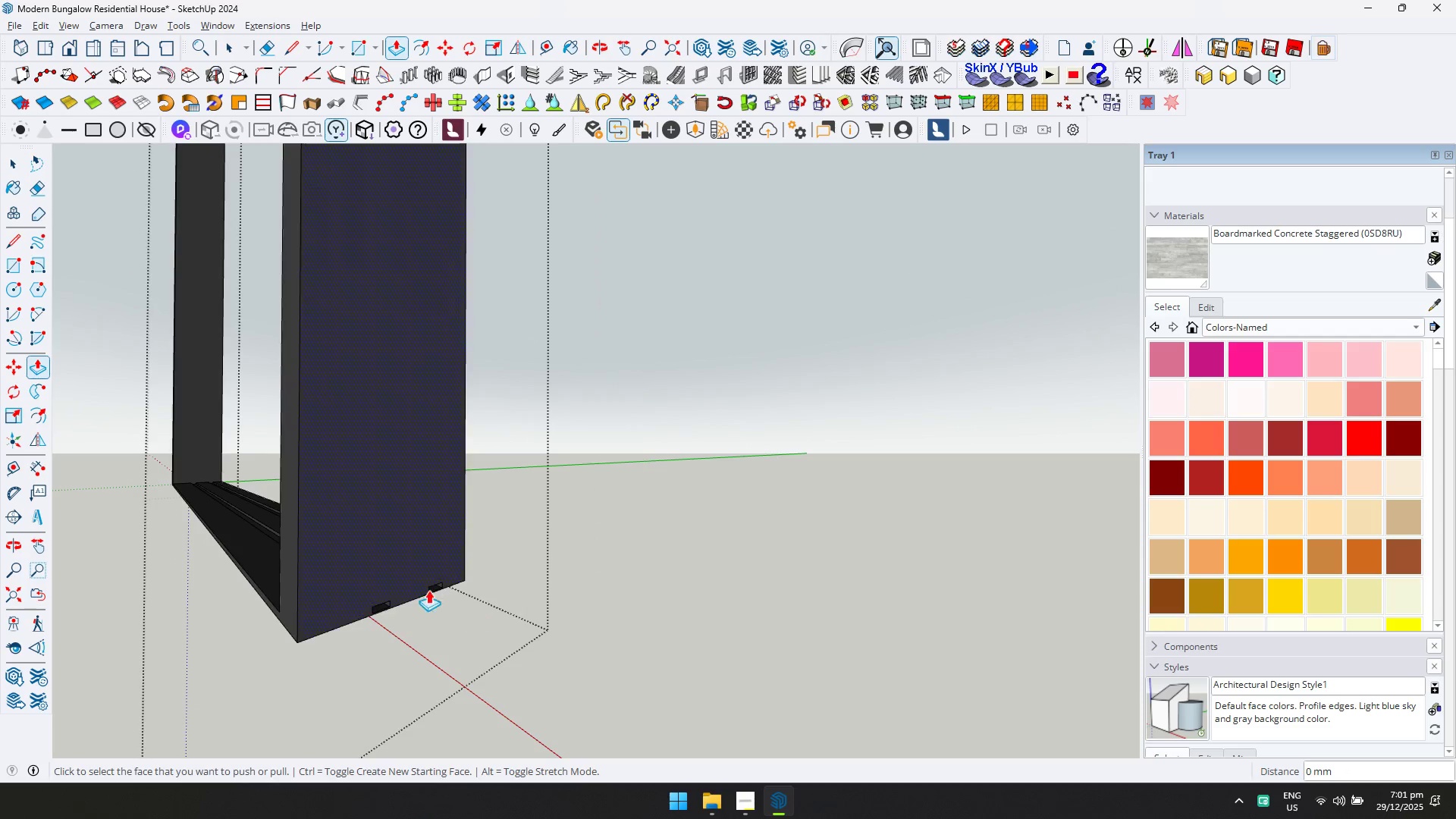 
scroll: coordinate [388, 571], scroll_direction: down, amount: 4.0
 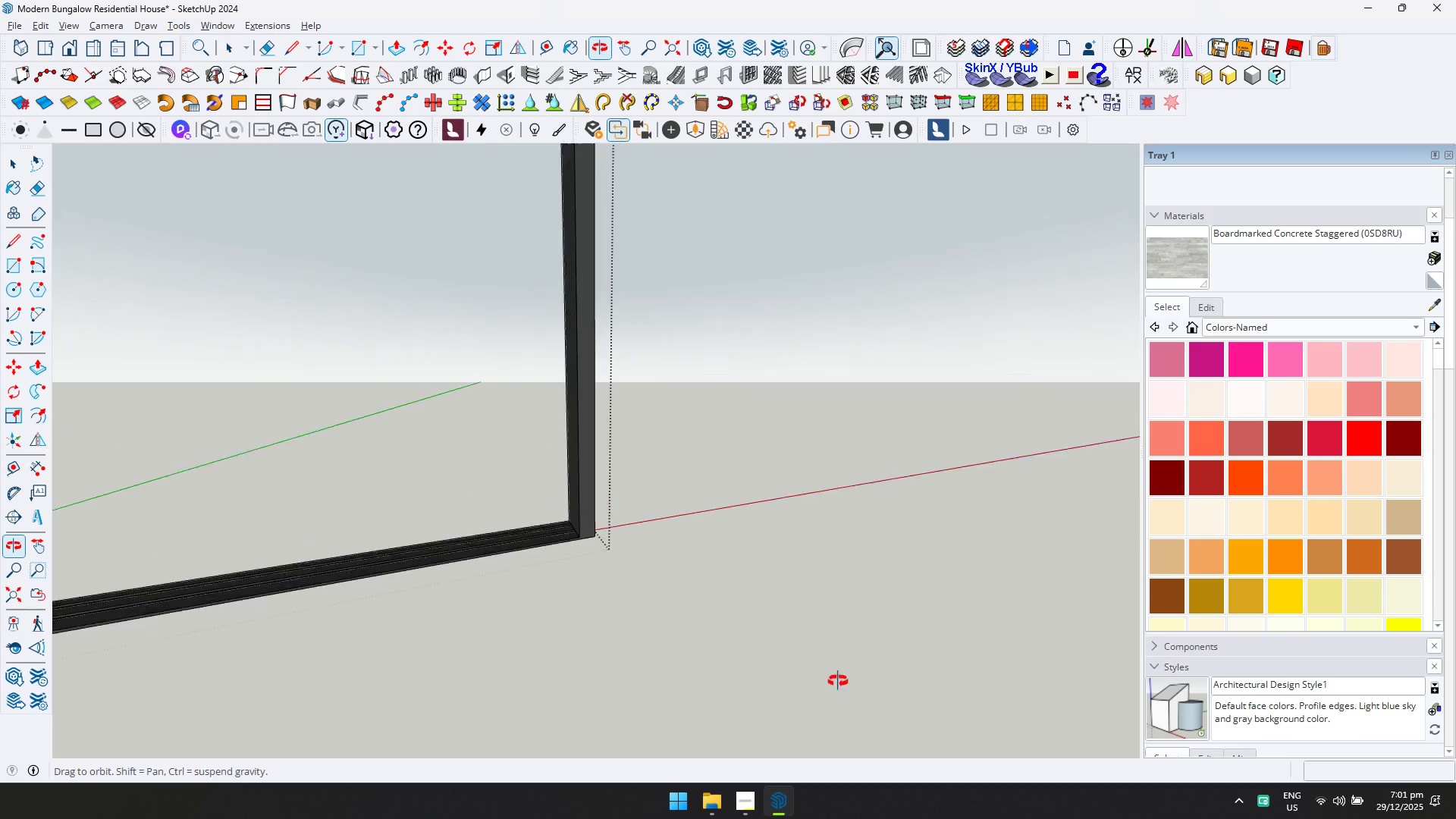 
key(Space)
 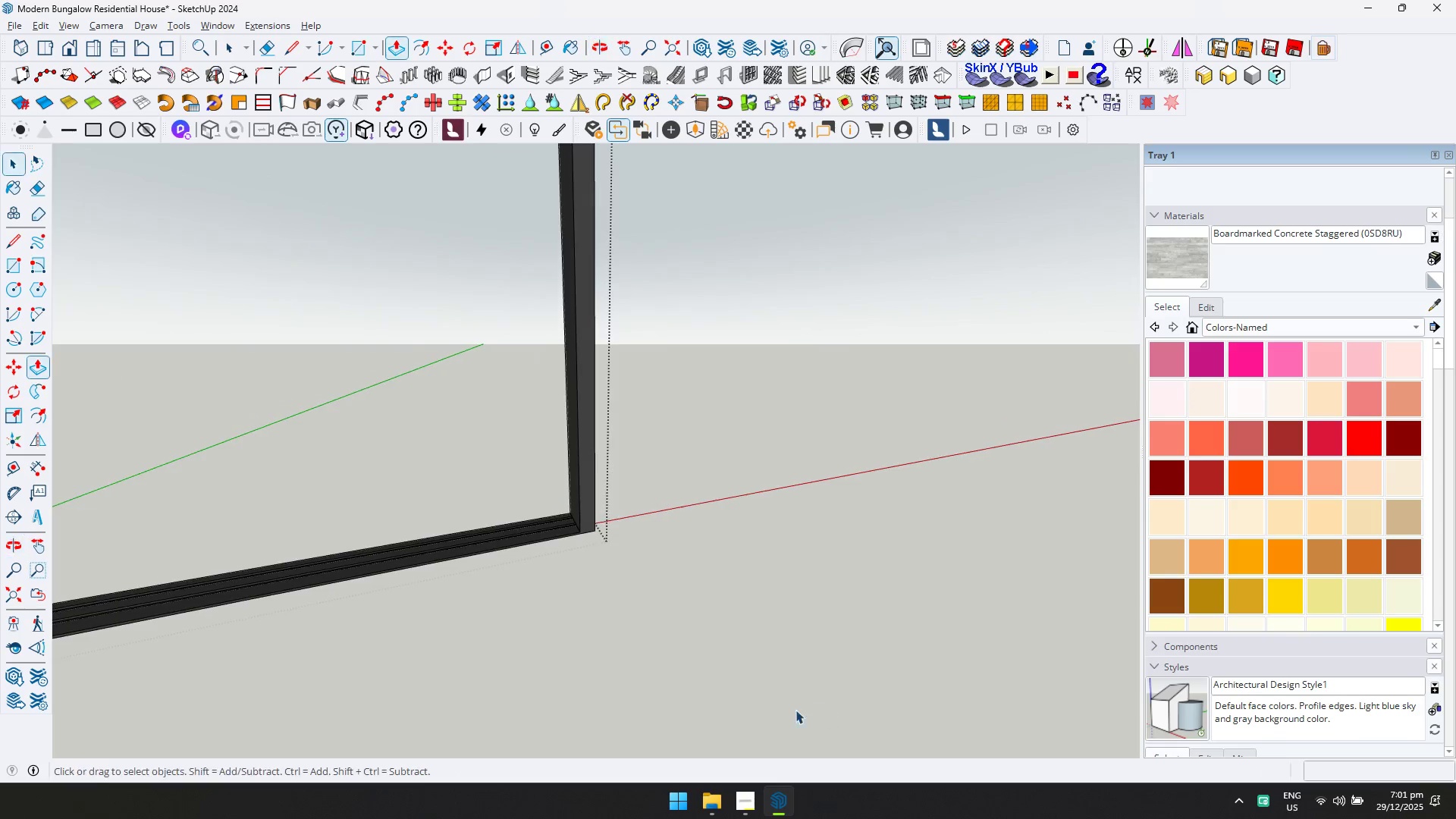 
key(Escape)
 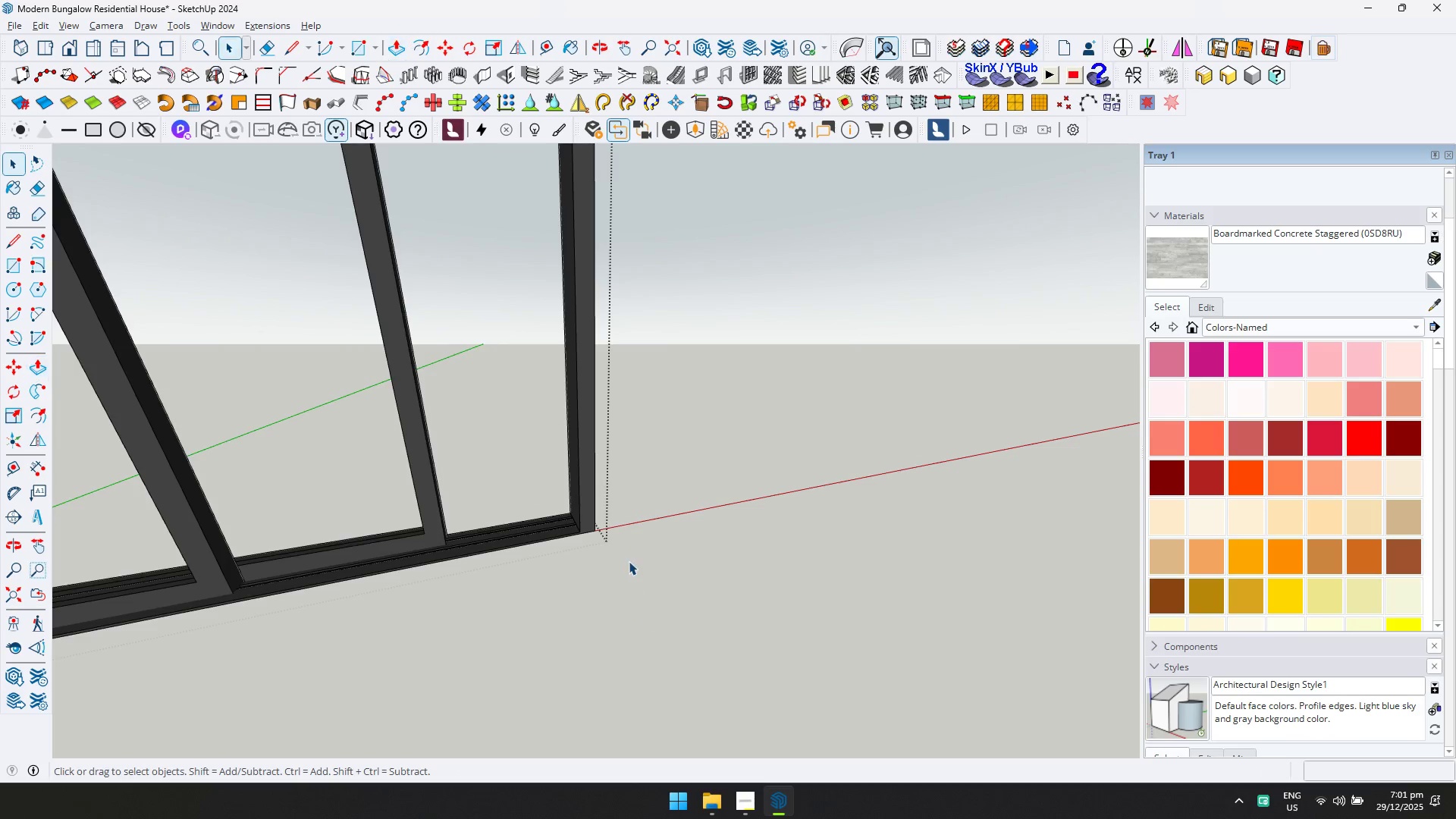 
key(Escape)
 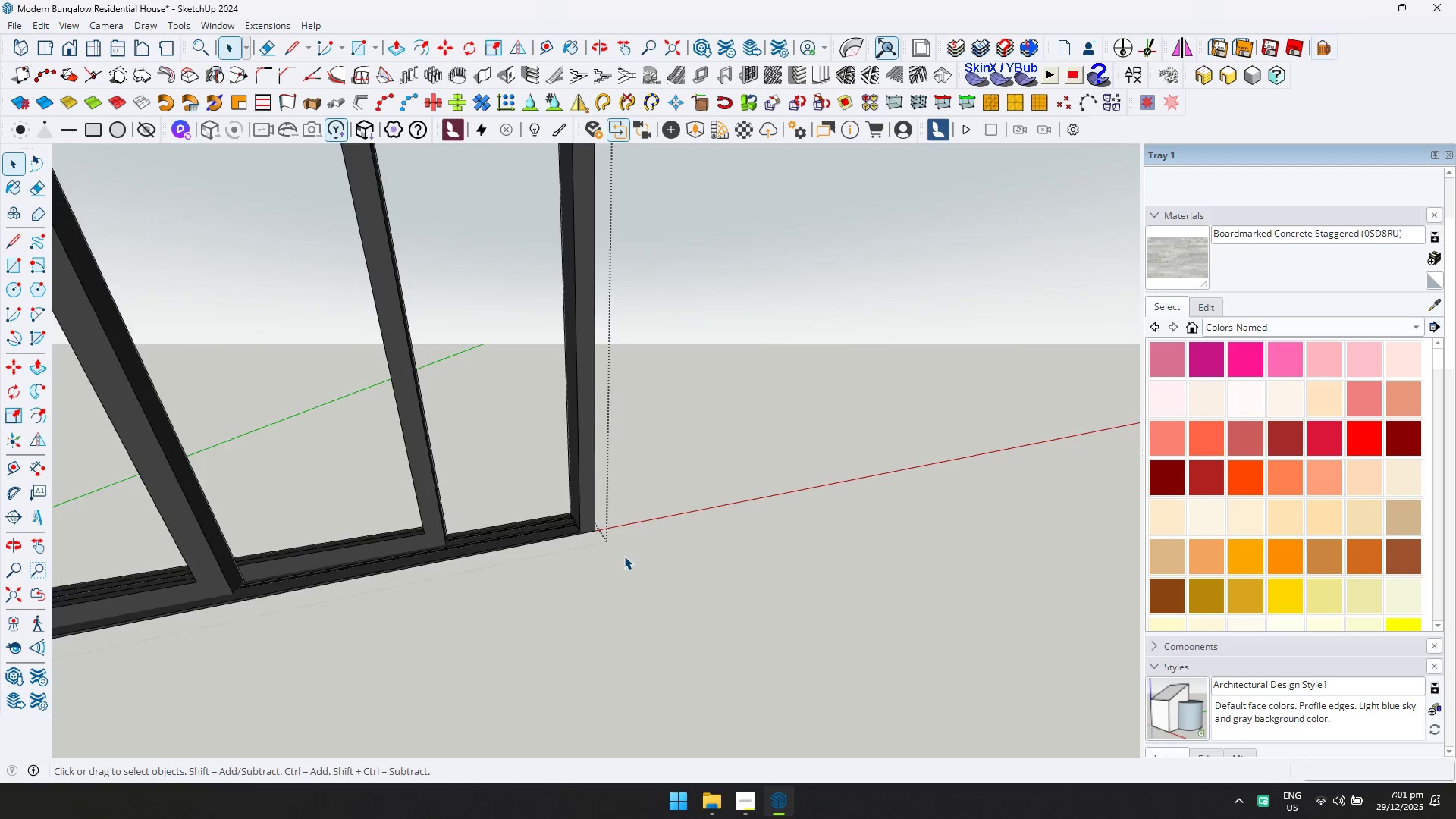 
scroll: coordinate [613, 547], scroll_direction: down, amount: 3.0
 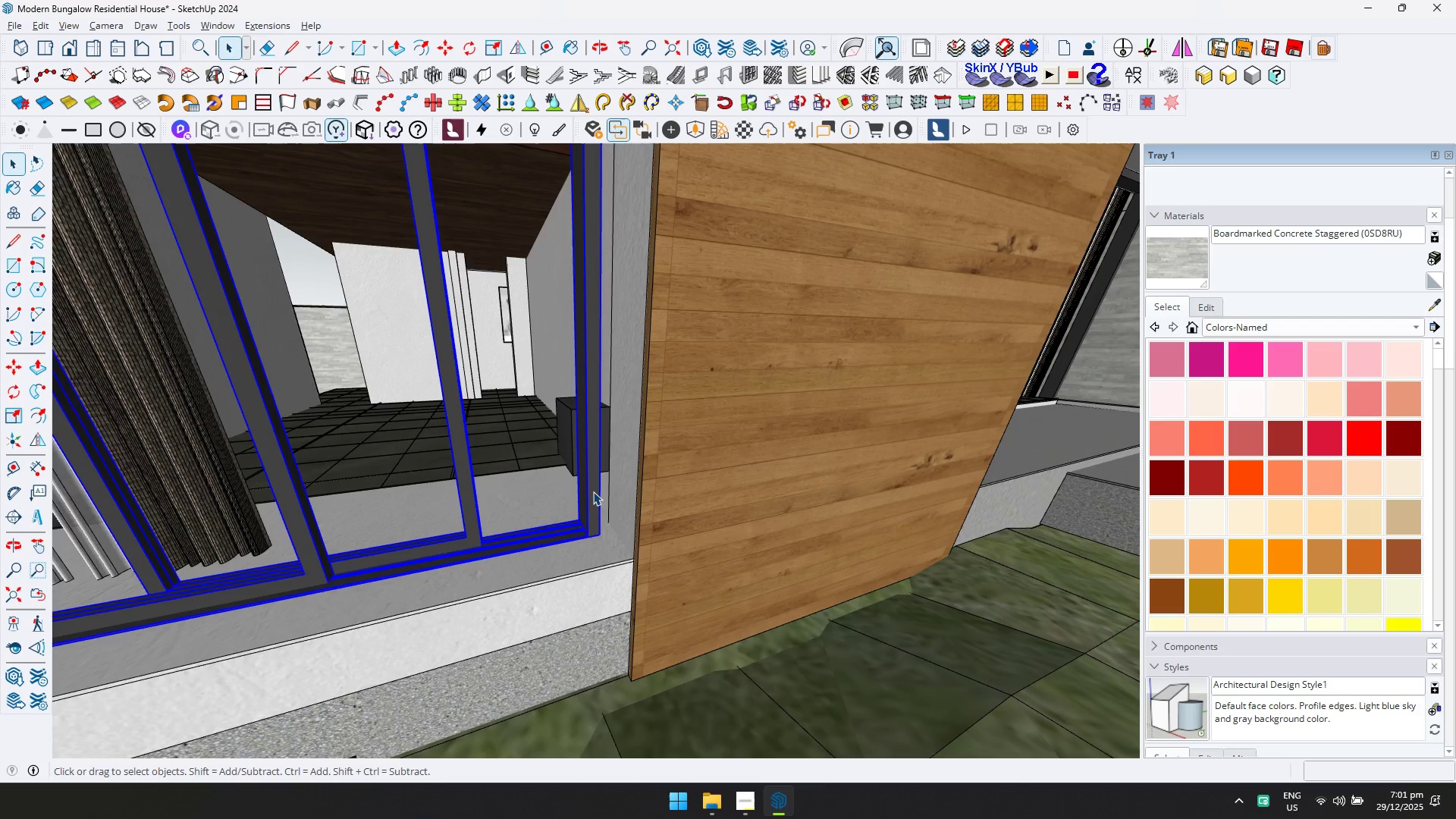 
hold_key(key=ShiftLeft, duration=0.41)
 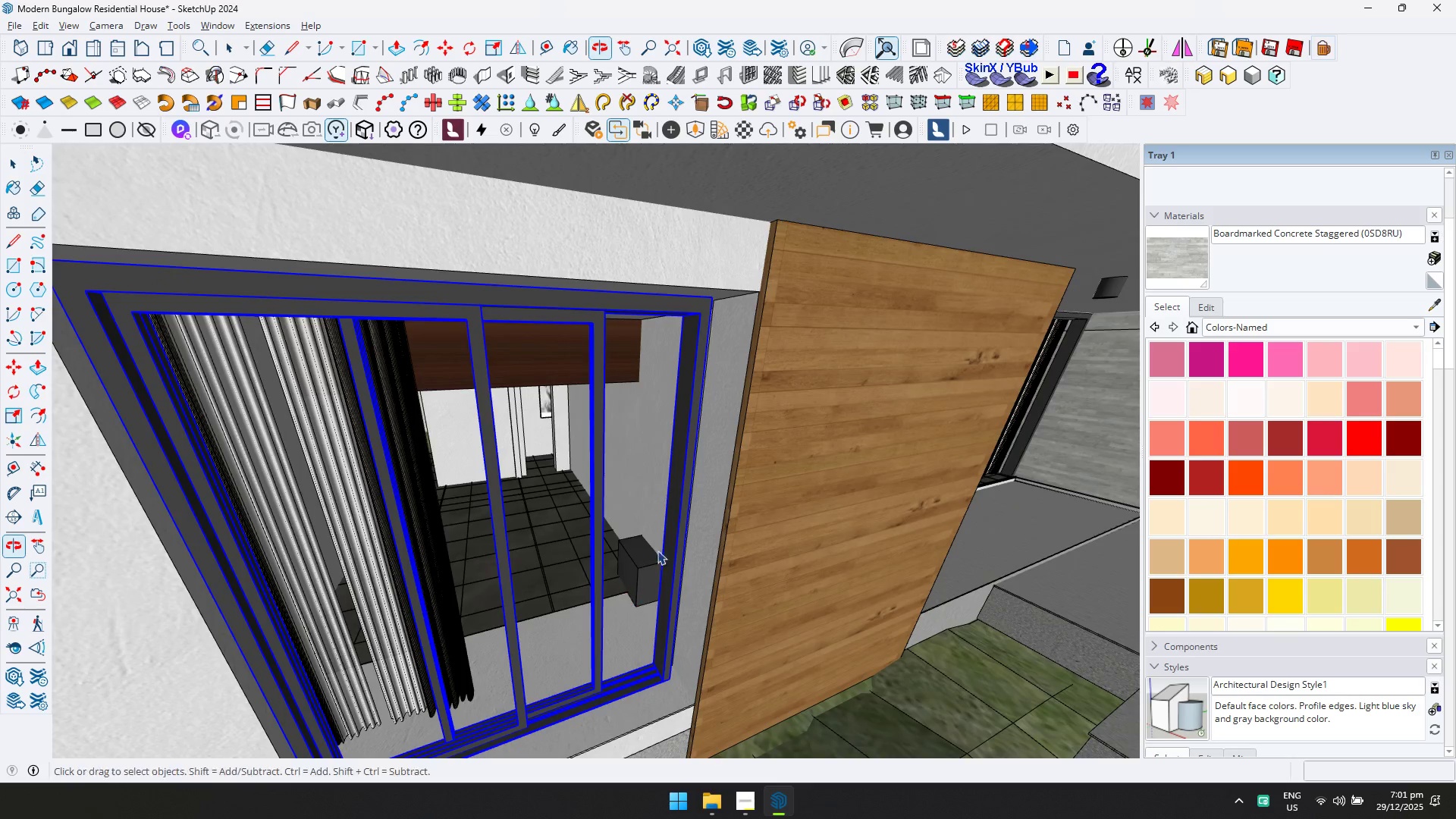 
key(S)
 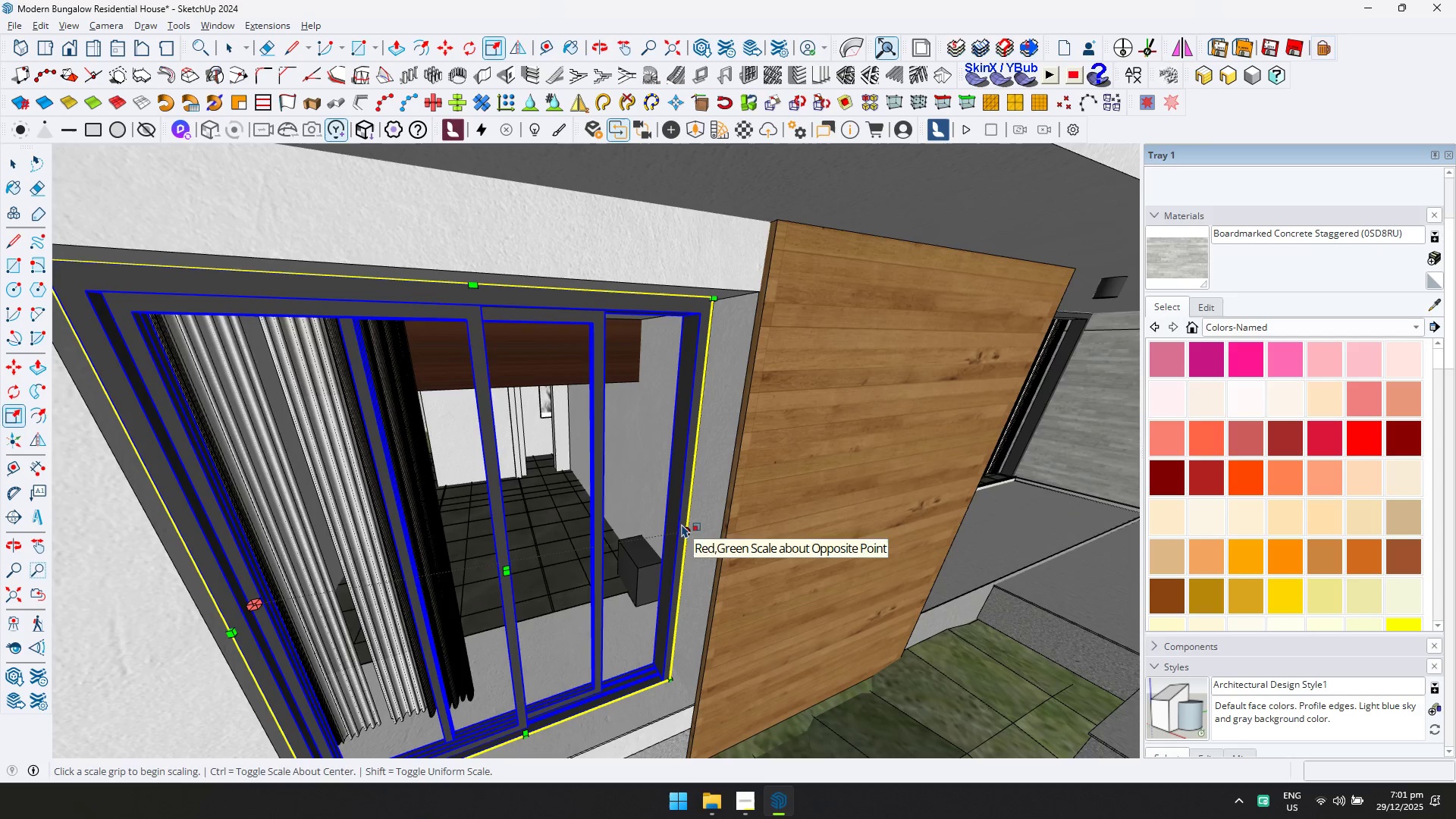 
scroll: coordinate [575, 477], scroll_direction: down, amount: 5.0
 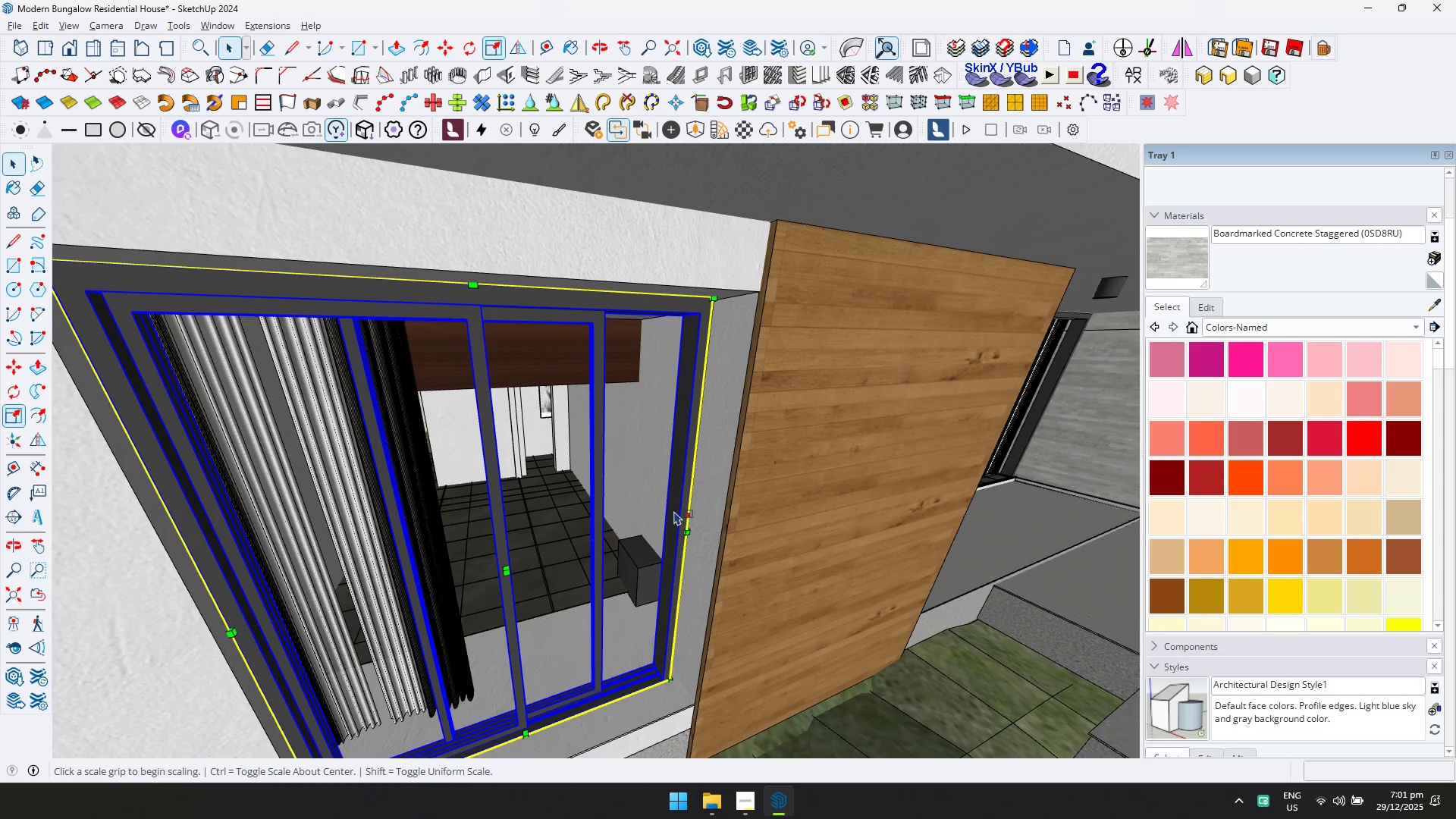 
left_click([681, 522])
 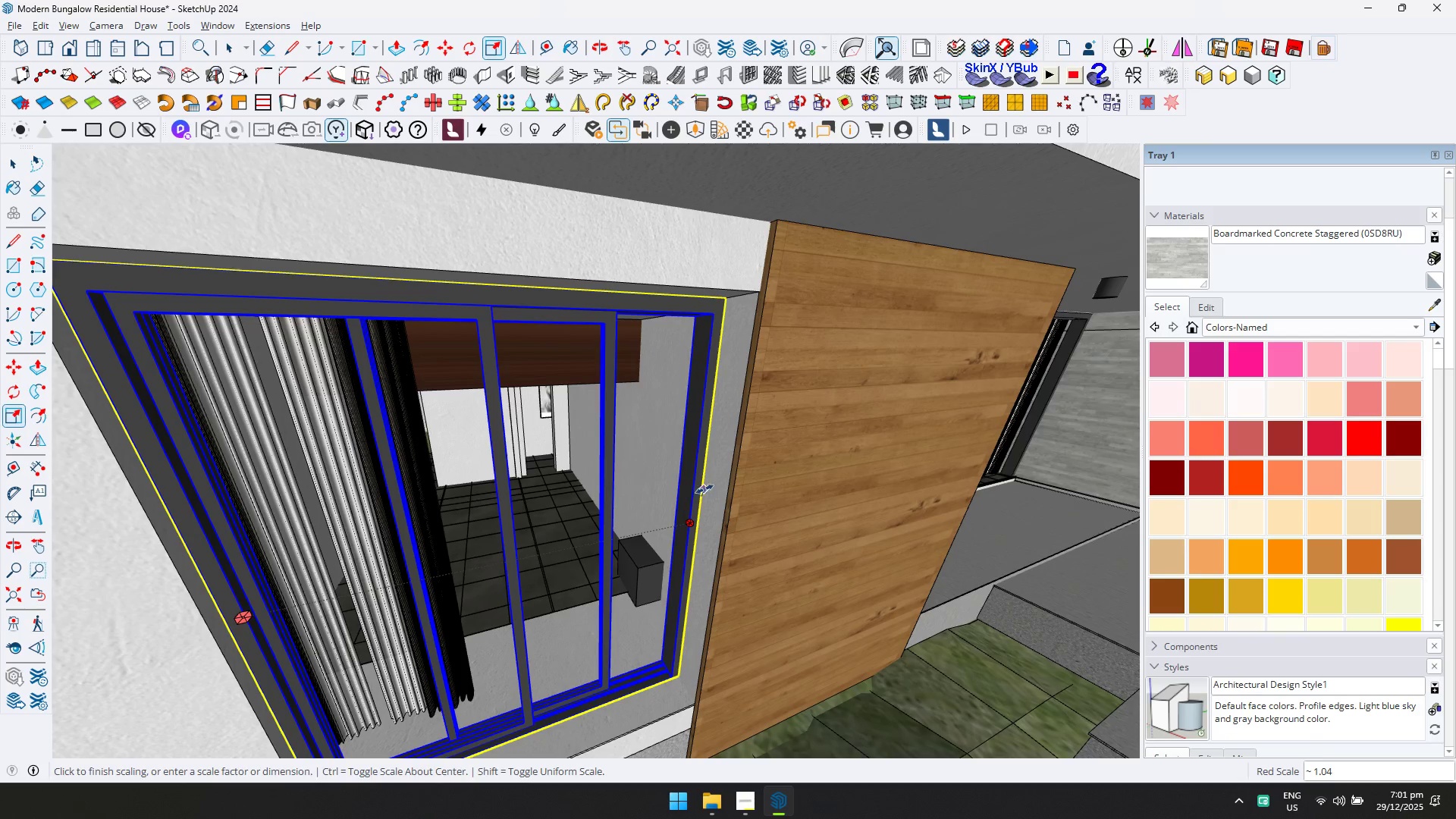 
left_click([704, 489])
 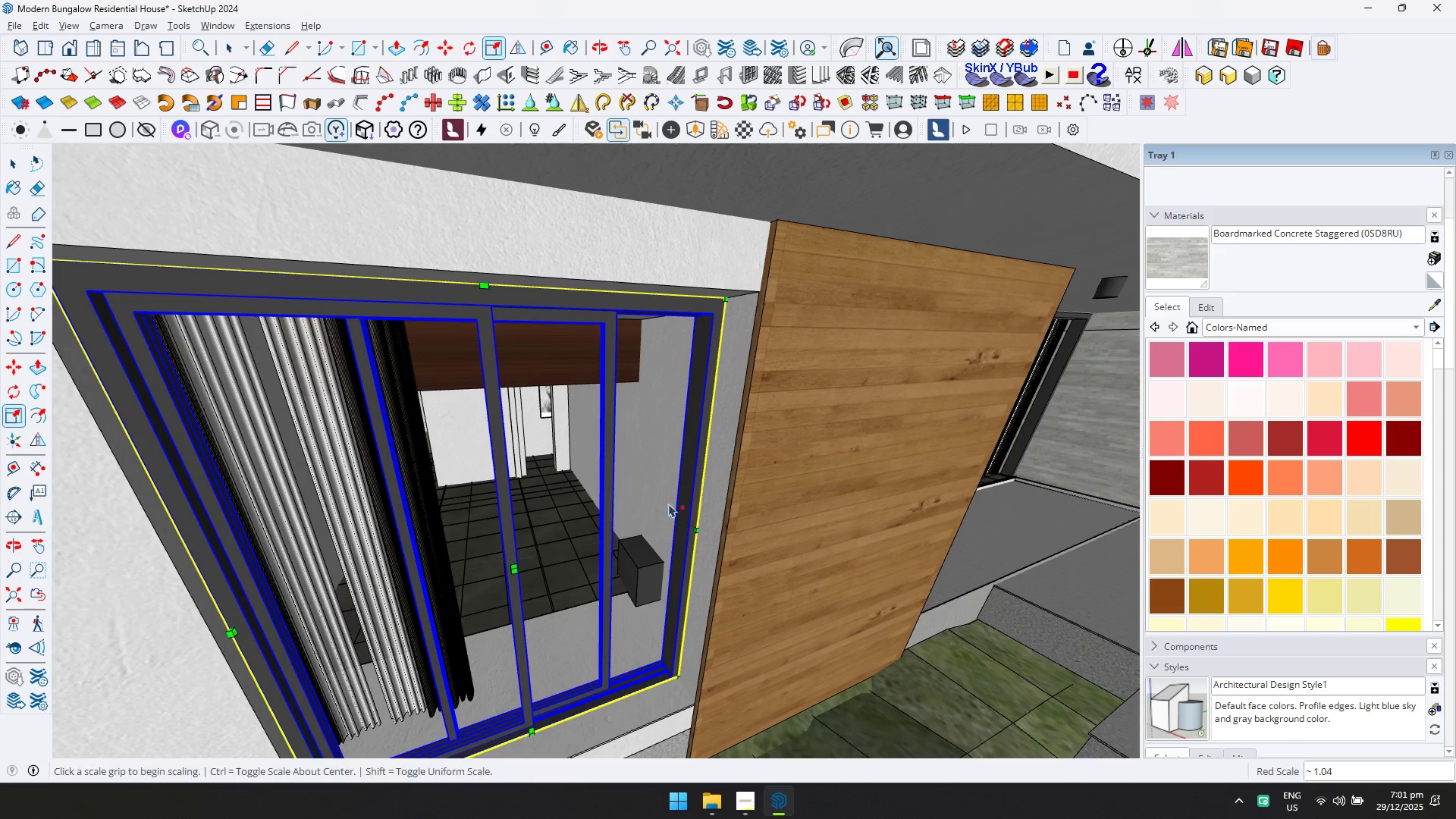 
key(Space)
 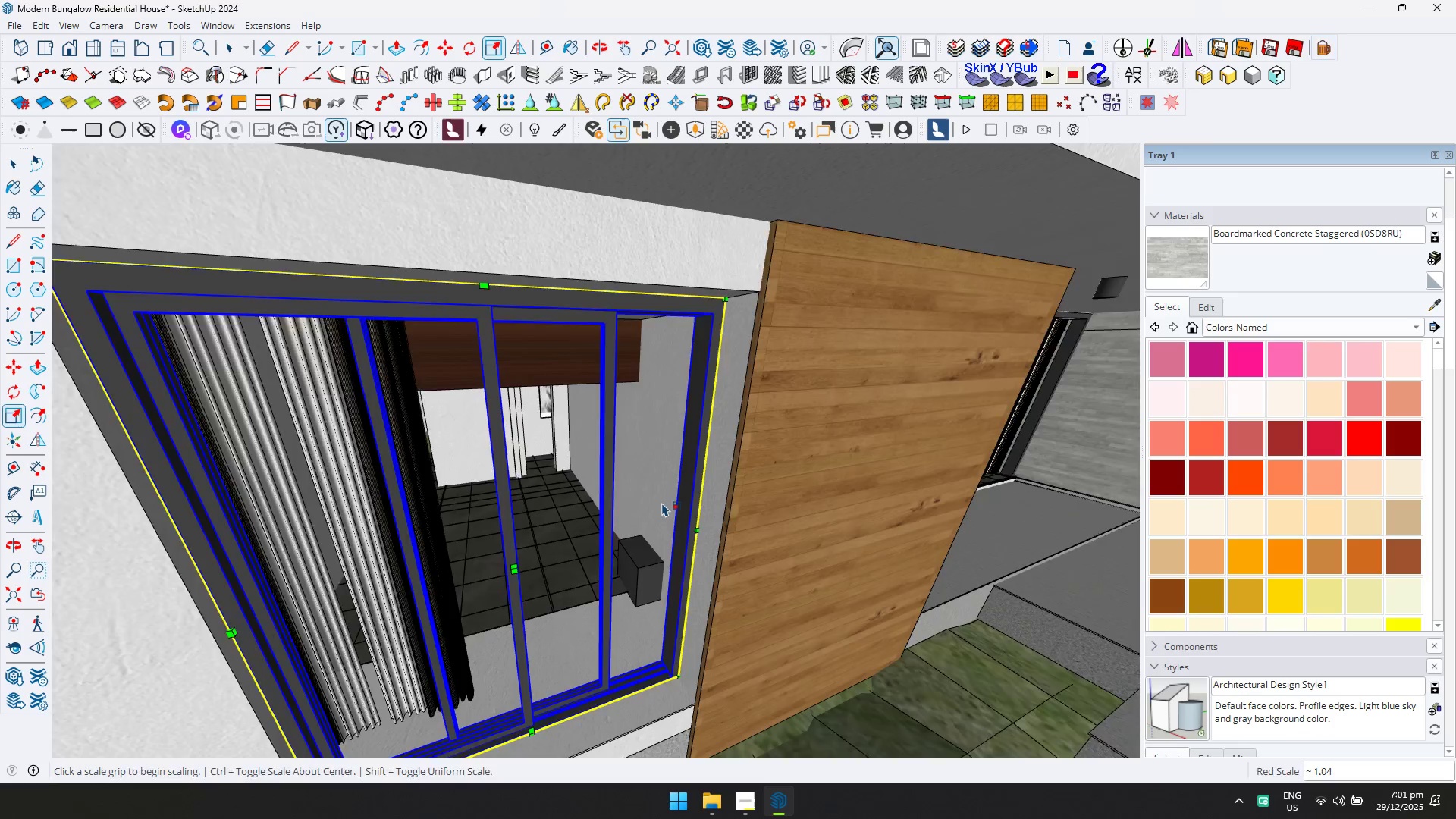 
key(Escape)
 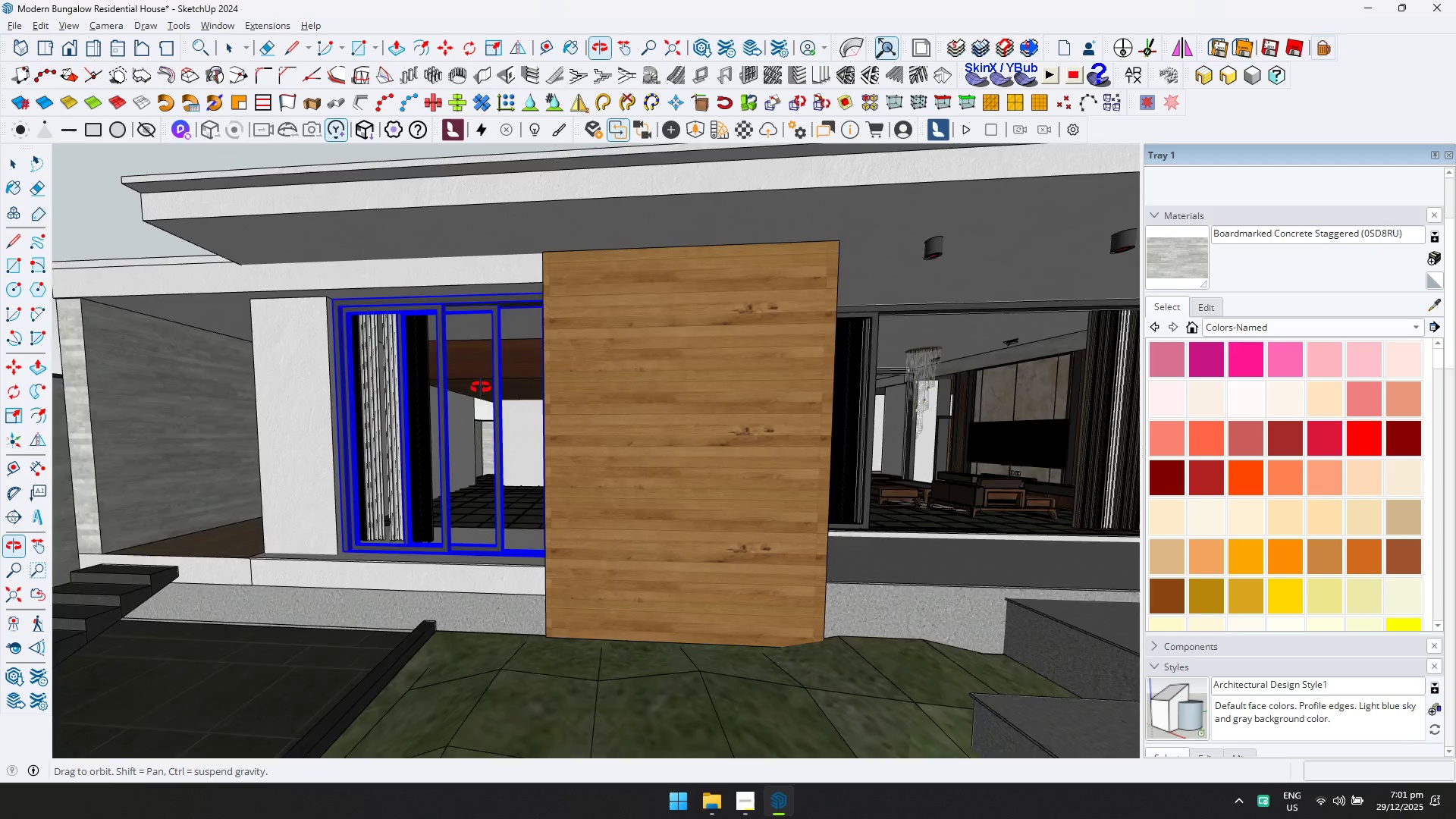 
scroll: coordinate [657, 504], scroll_direction: down, amount: 4.0
 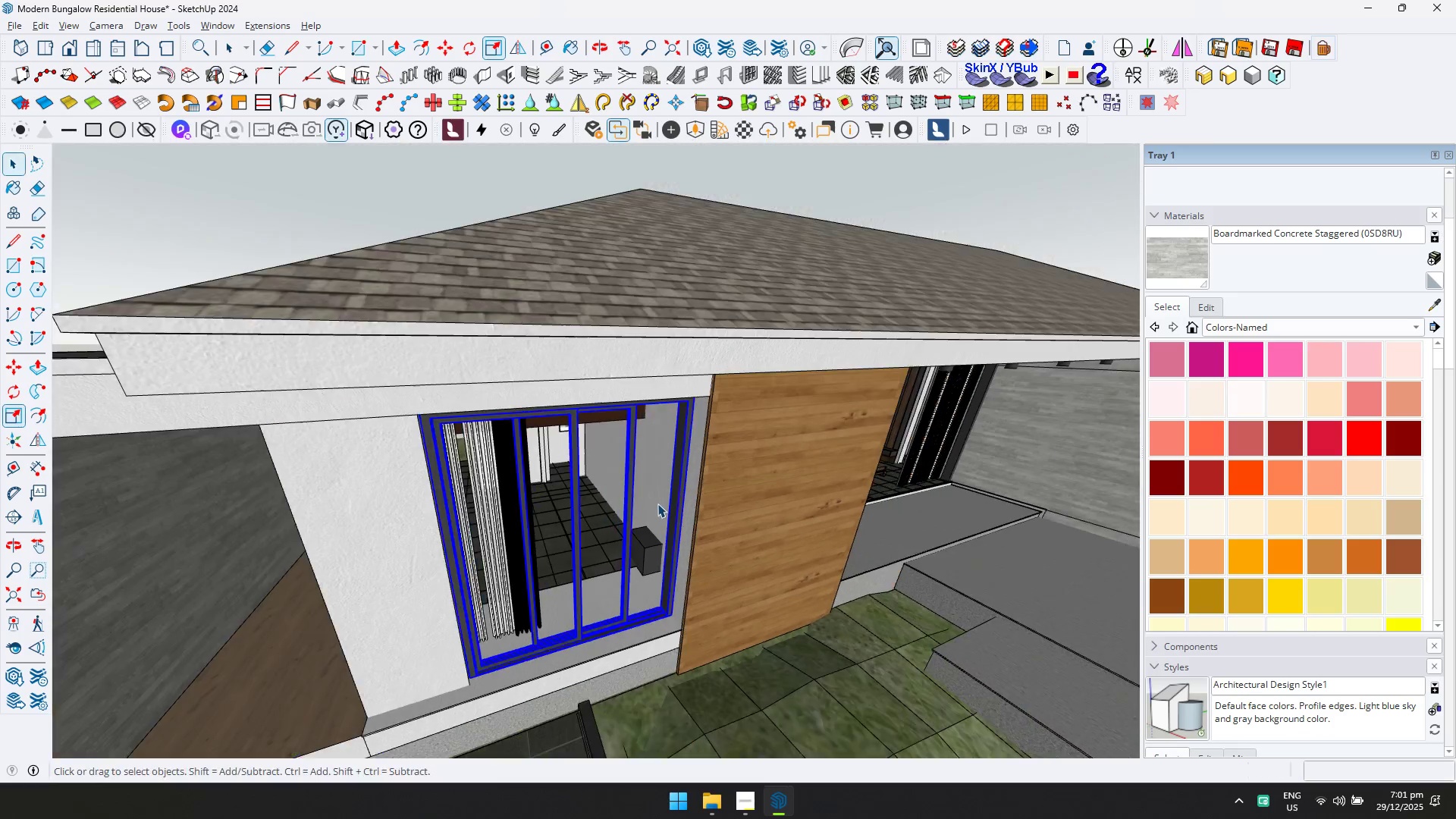 
scroll: coordinate [428, 480], scroll_direction: up, amount: 25.0
 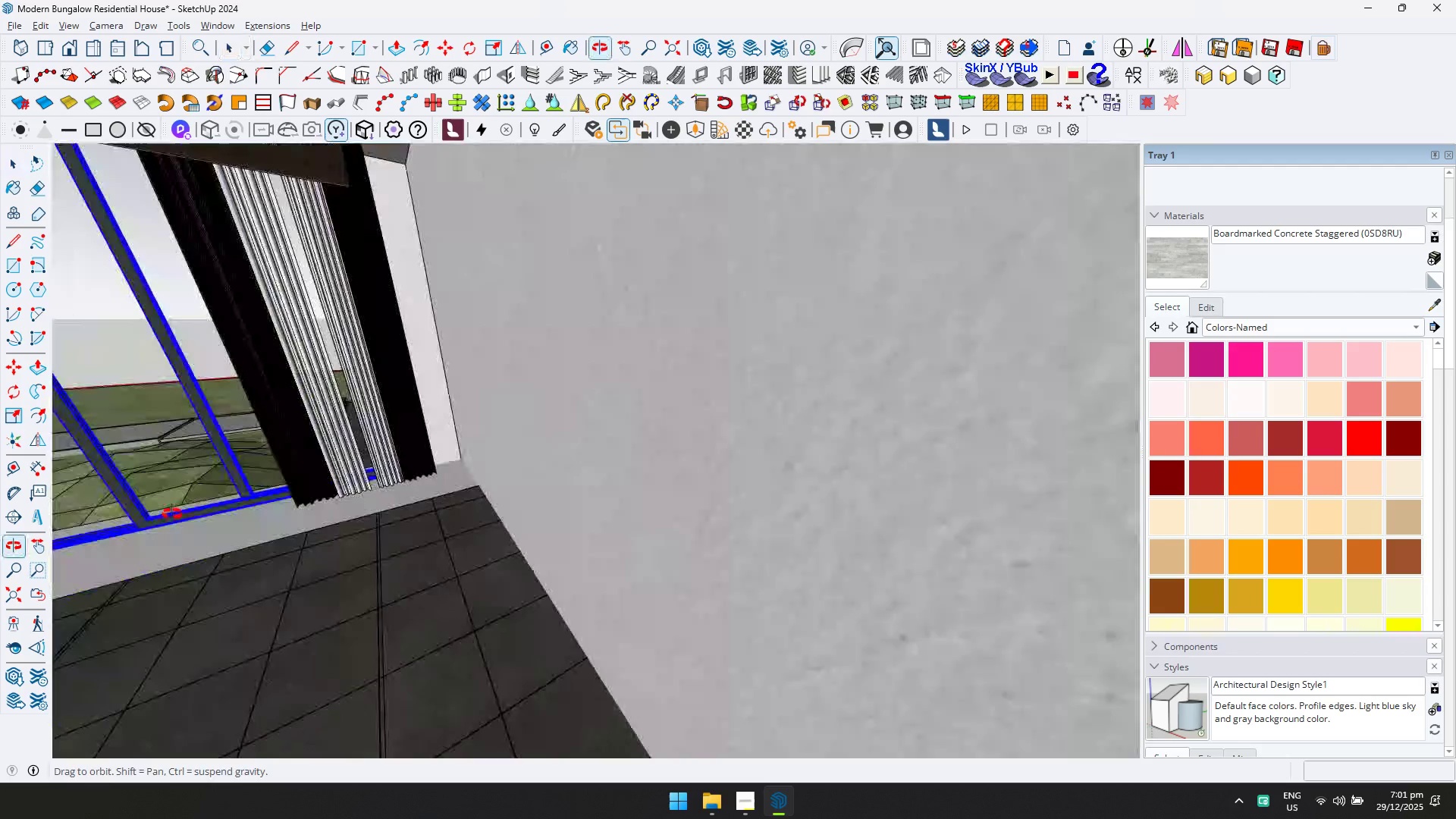 
hold_key(key=ShiftLeft, duration=0.52)
scroll: coordinate [374, 453], scroll_direction: down, amount: 1.0
 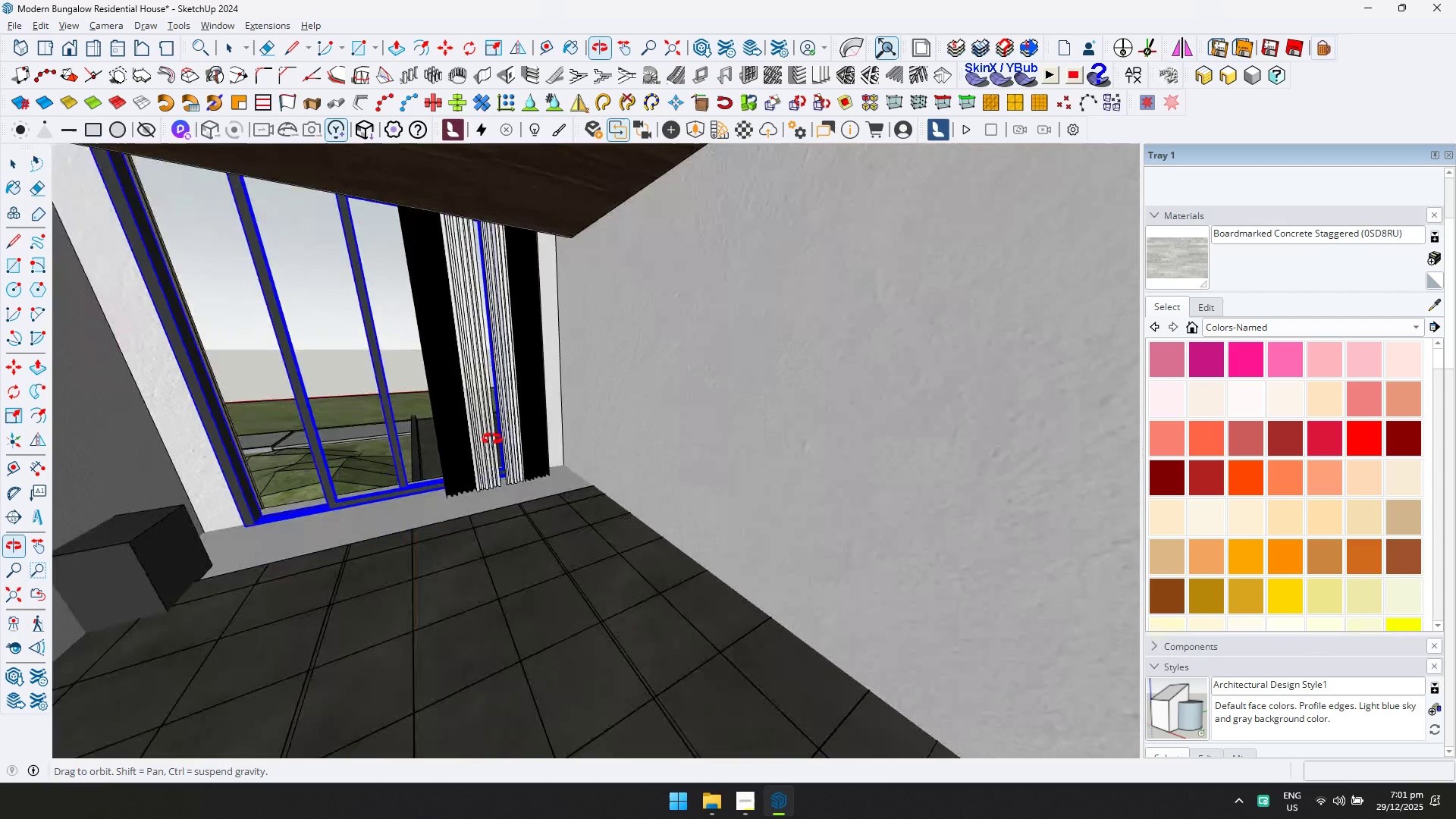 
left_click([494, 408])
 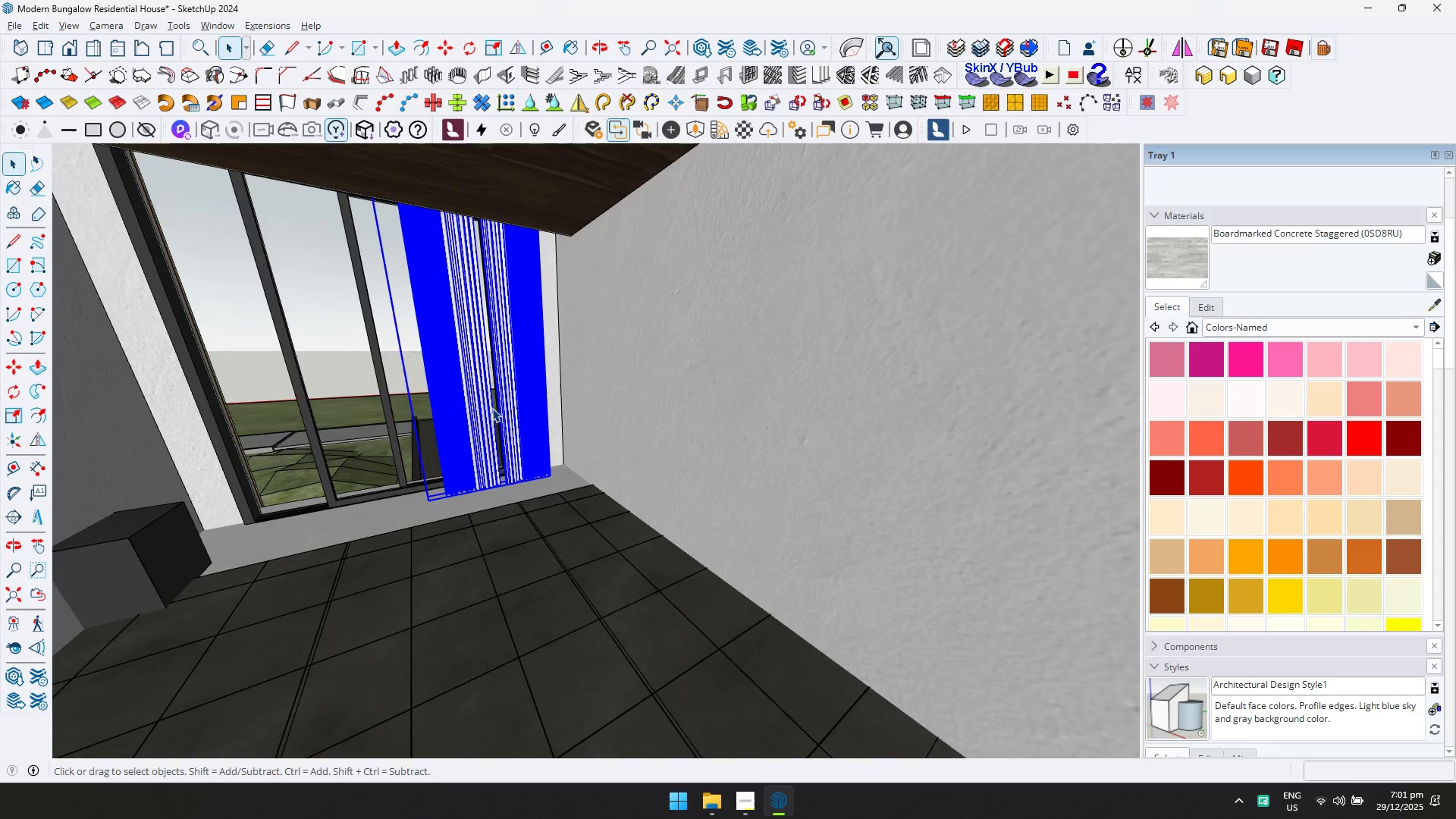 
hold_key(key=ShiftLeft, duration=0.41)
scroll: coordinate [466, 375], scroll_direction: down, amount: 1.0
 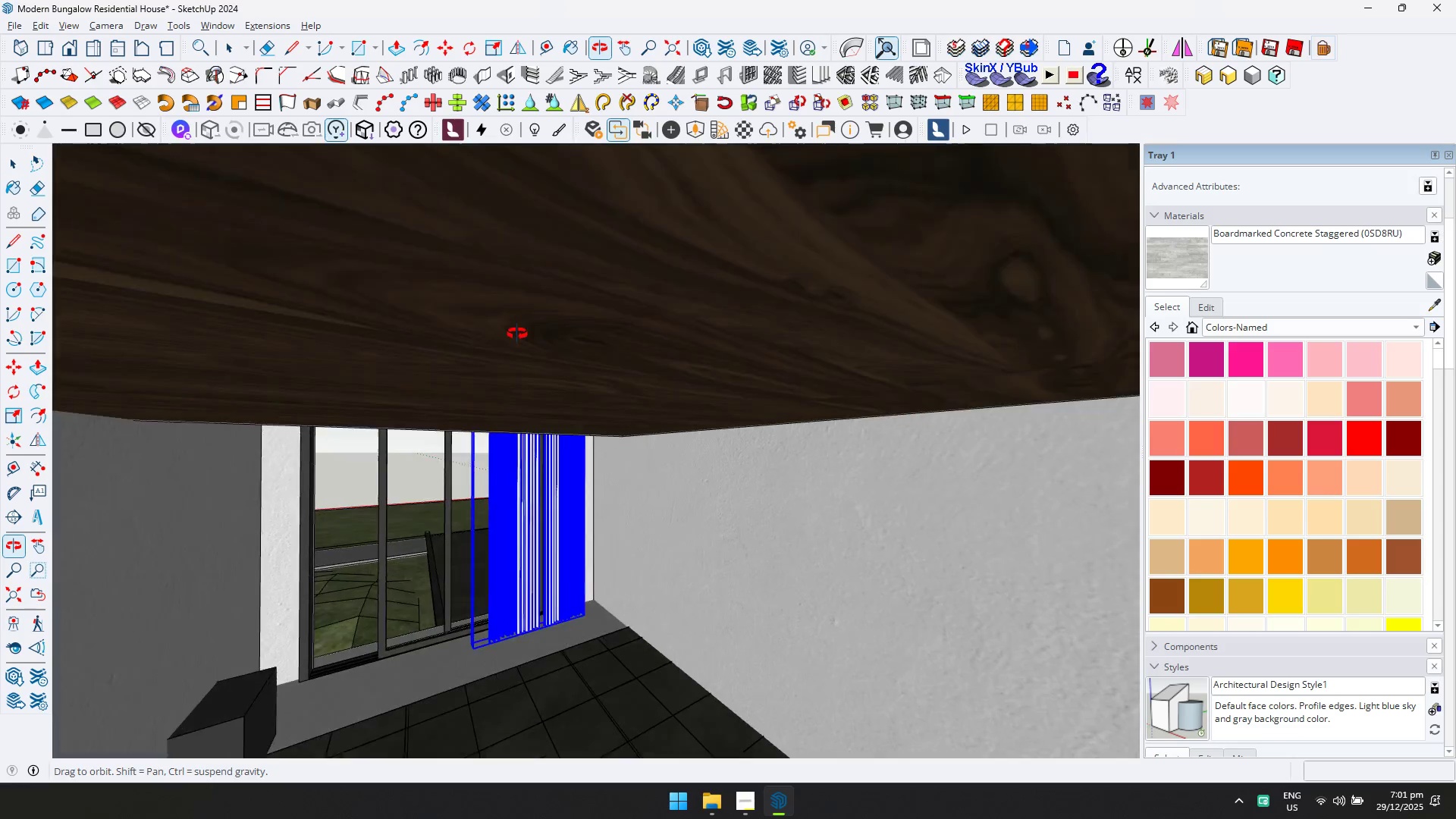 
key(S)
 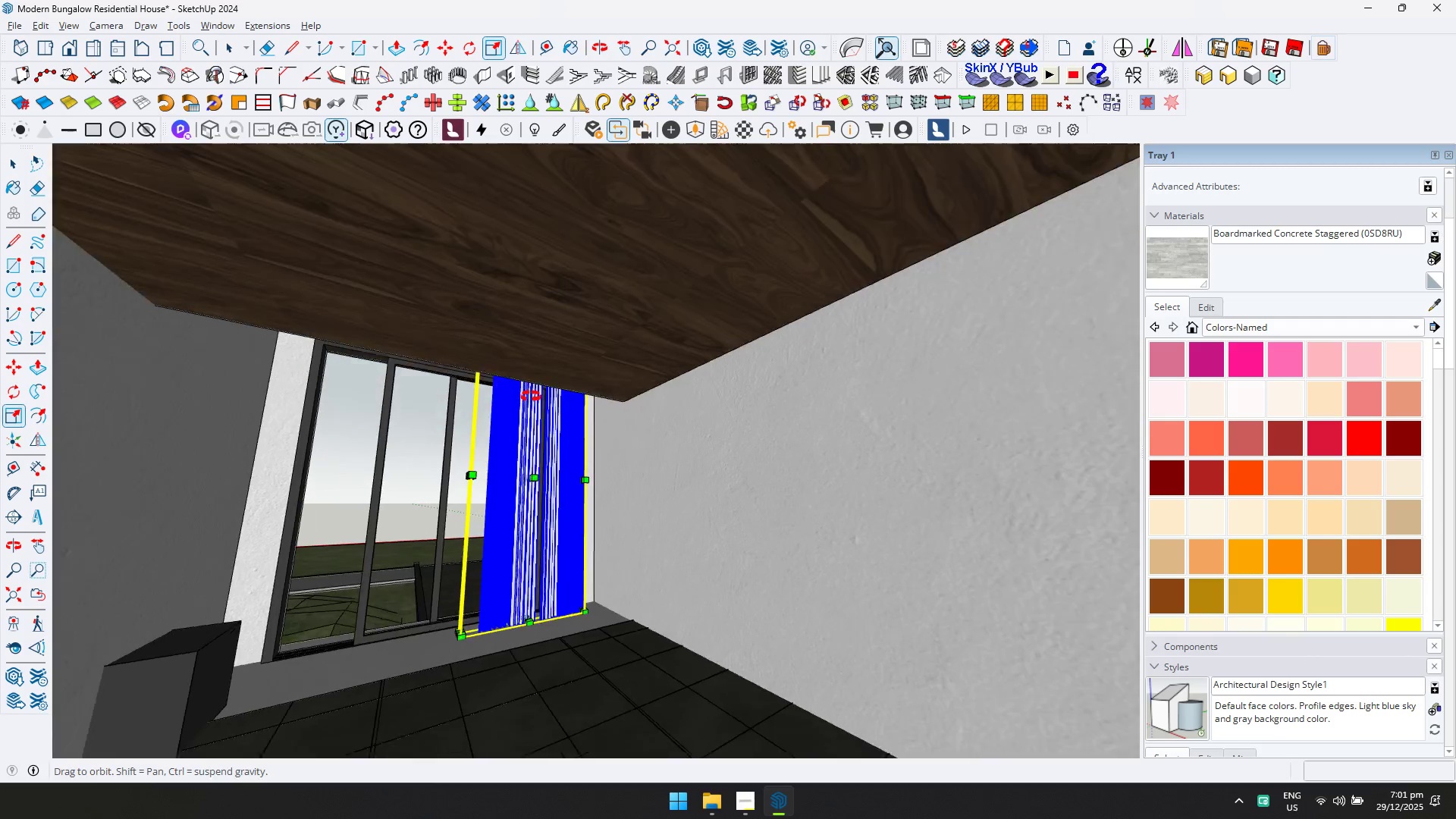 
scroll: coordinate [535, 373], scroll_direction: up, amount: 1.0
 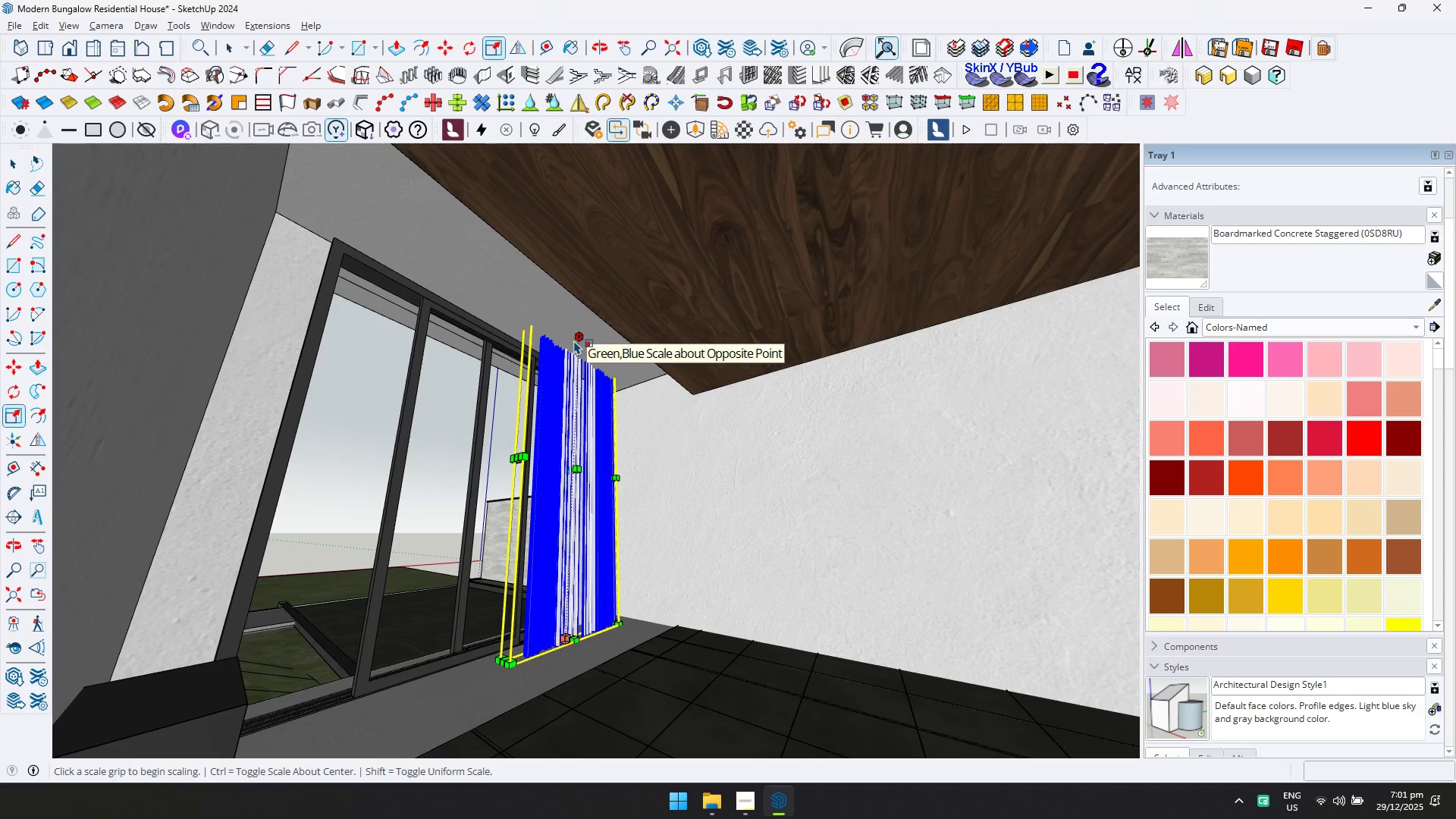 
left_click([570, 344])
 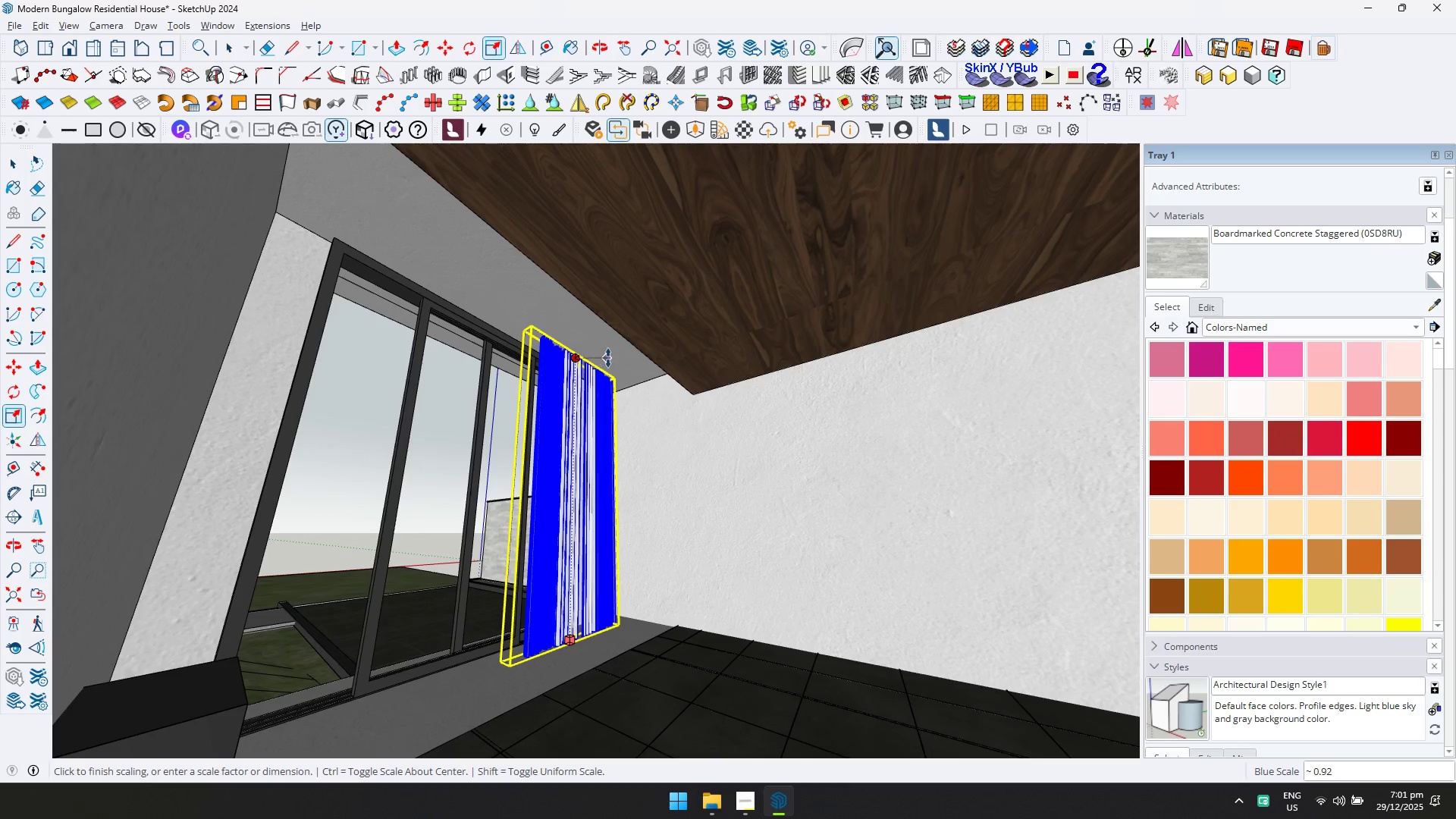 
double_click([608, 358])
 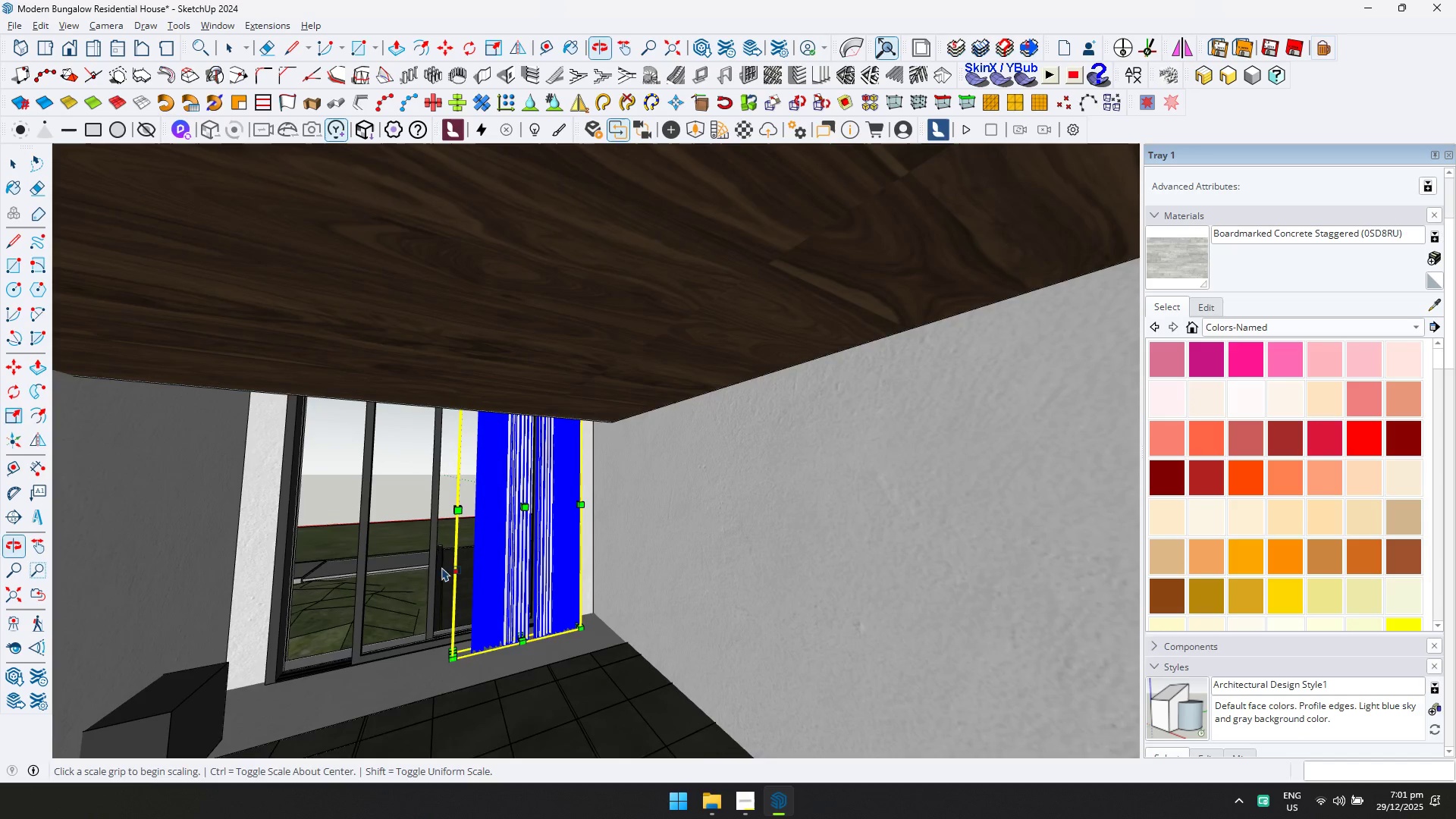 
scroll: coordinate [430, 612], scroll_direction: up, amount: 9.0
 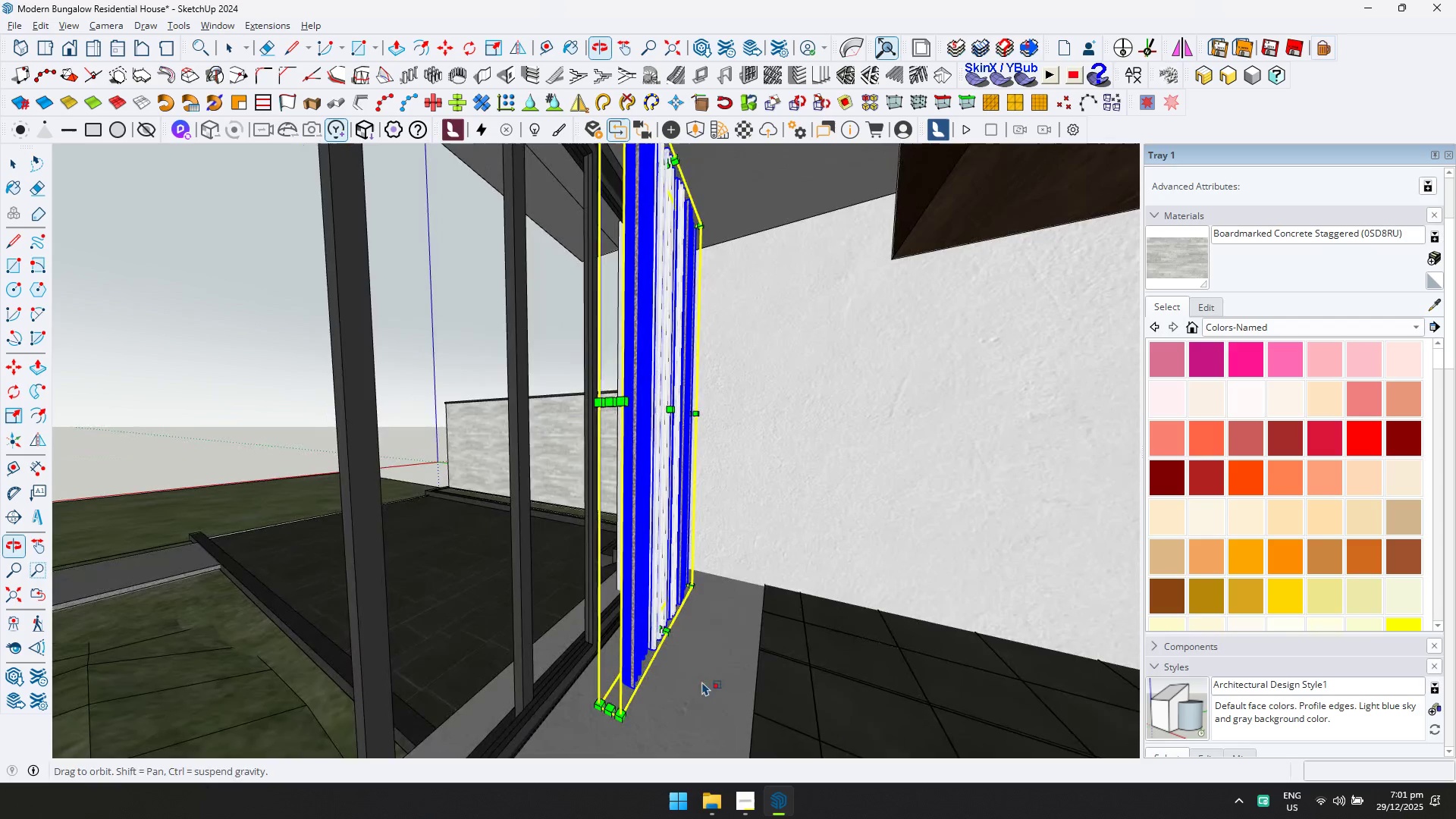 
key(M)
 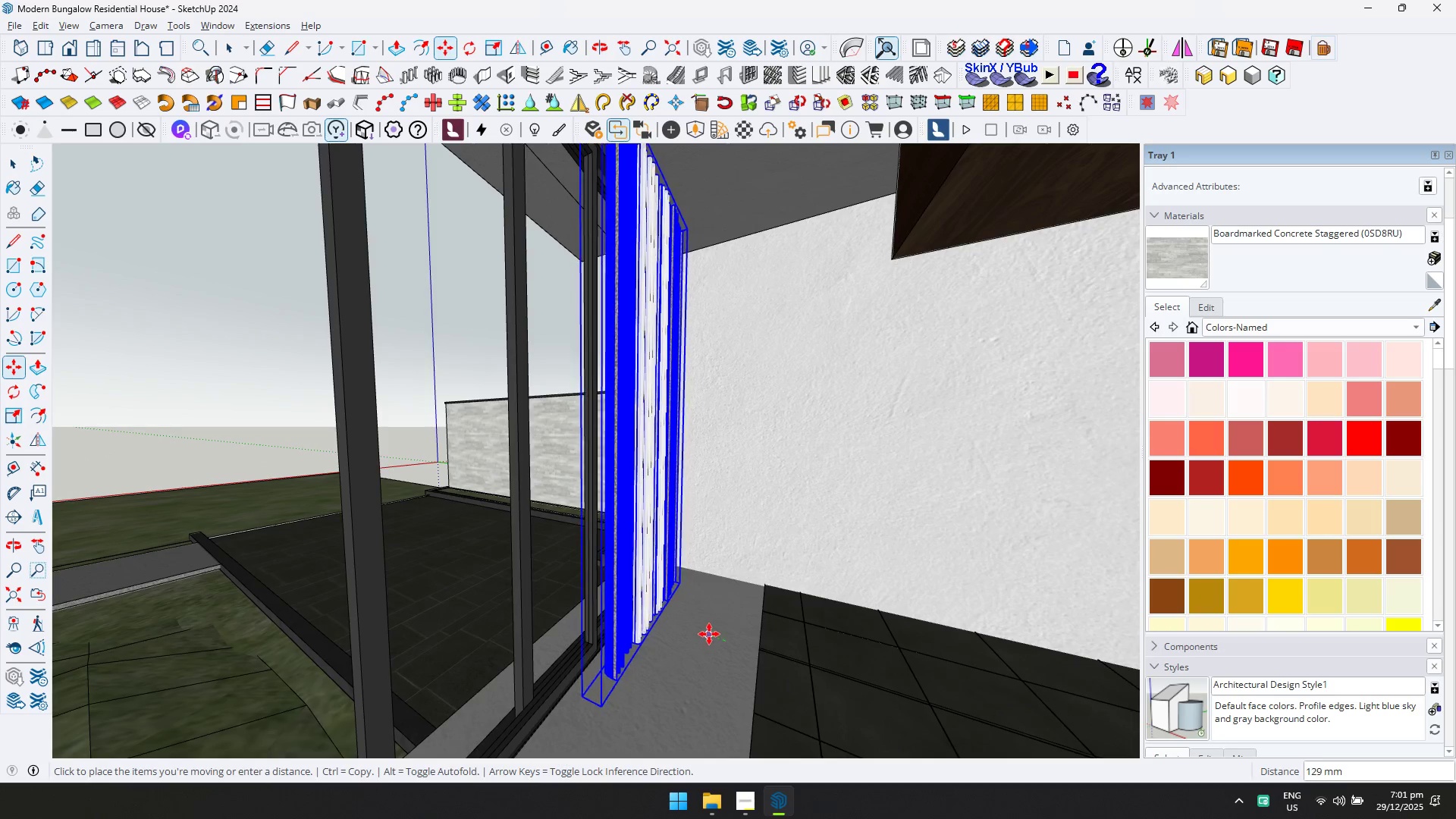 
double_click([680, 640])
 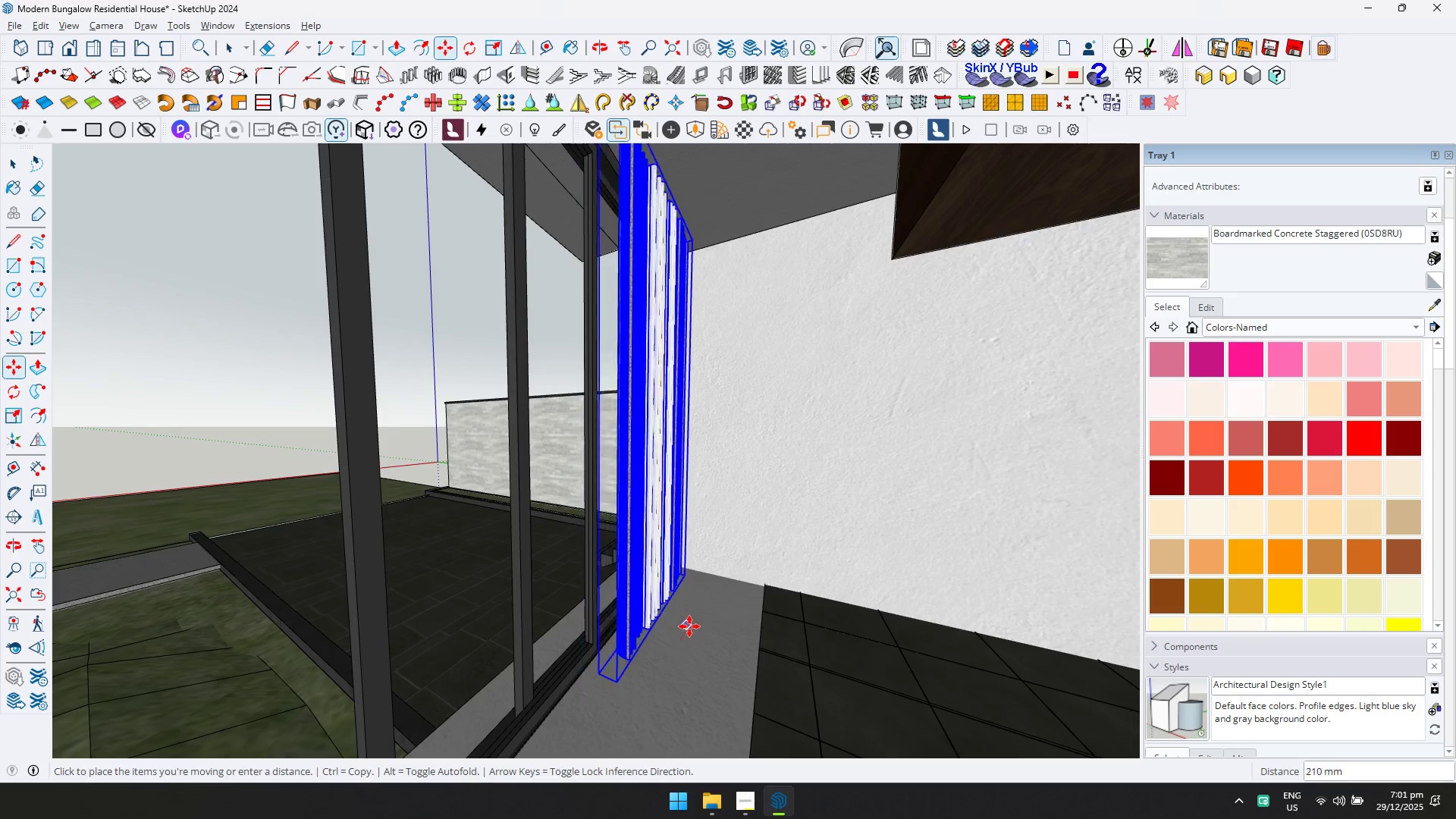 
left_click([691, 625])
 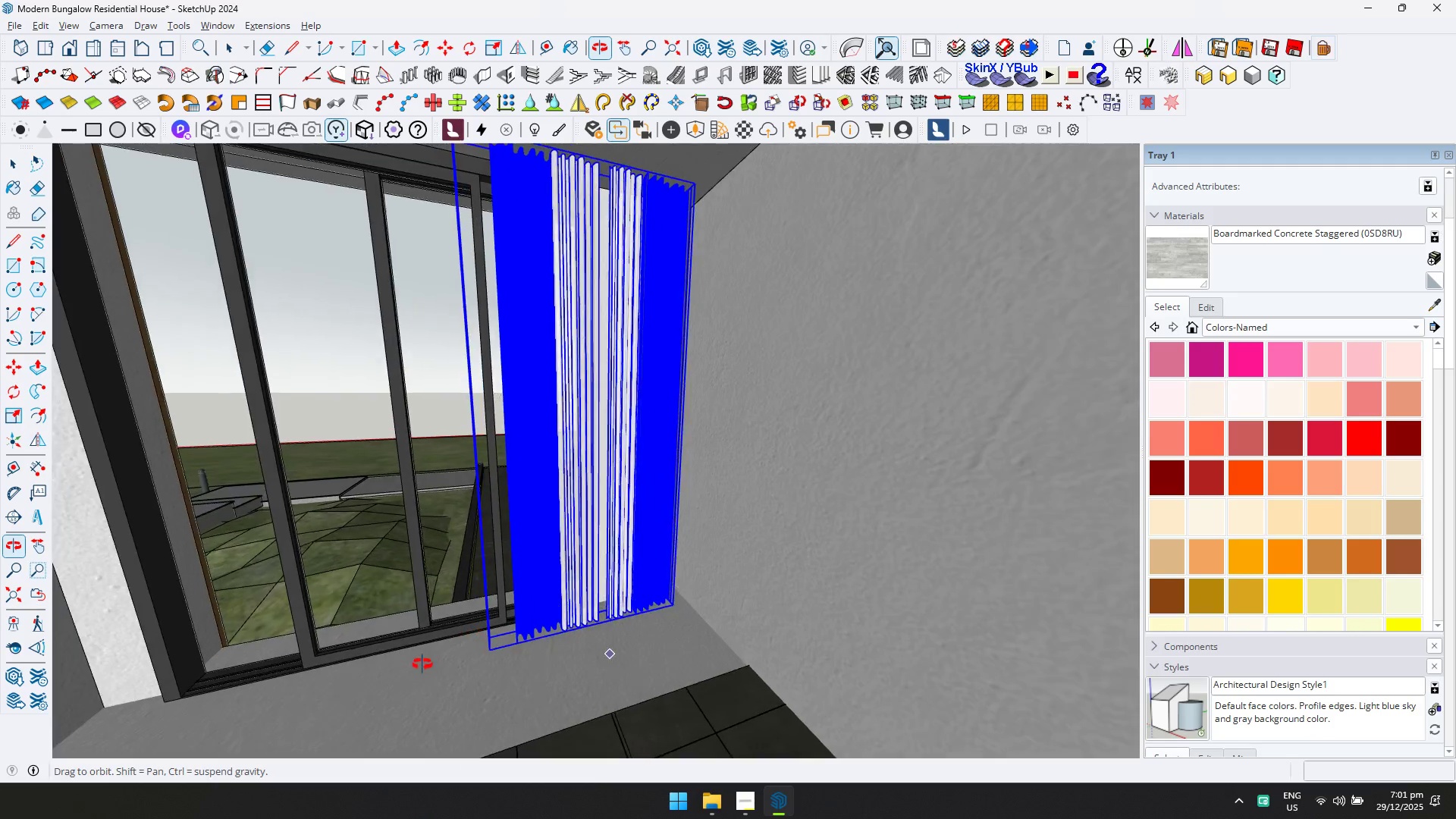 
key(Control+ControlLeft)
 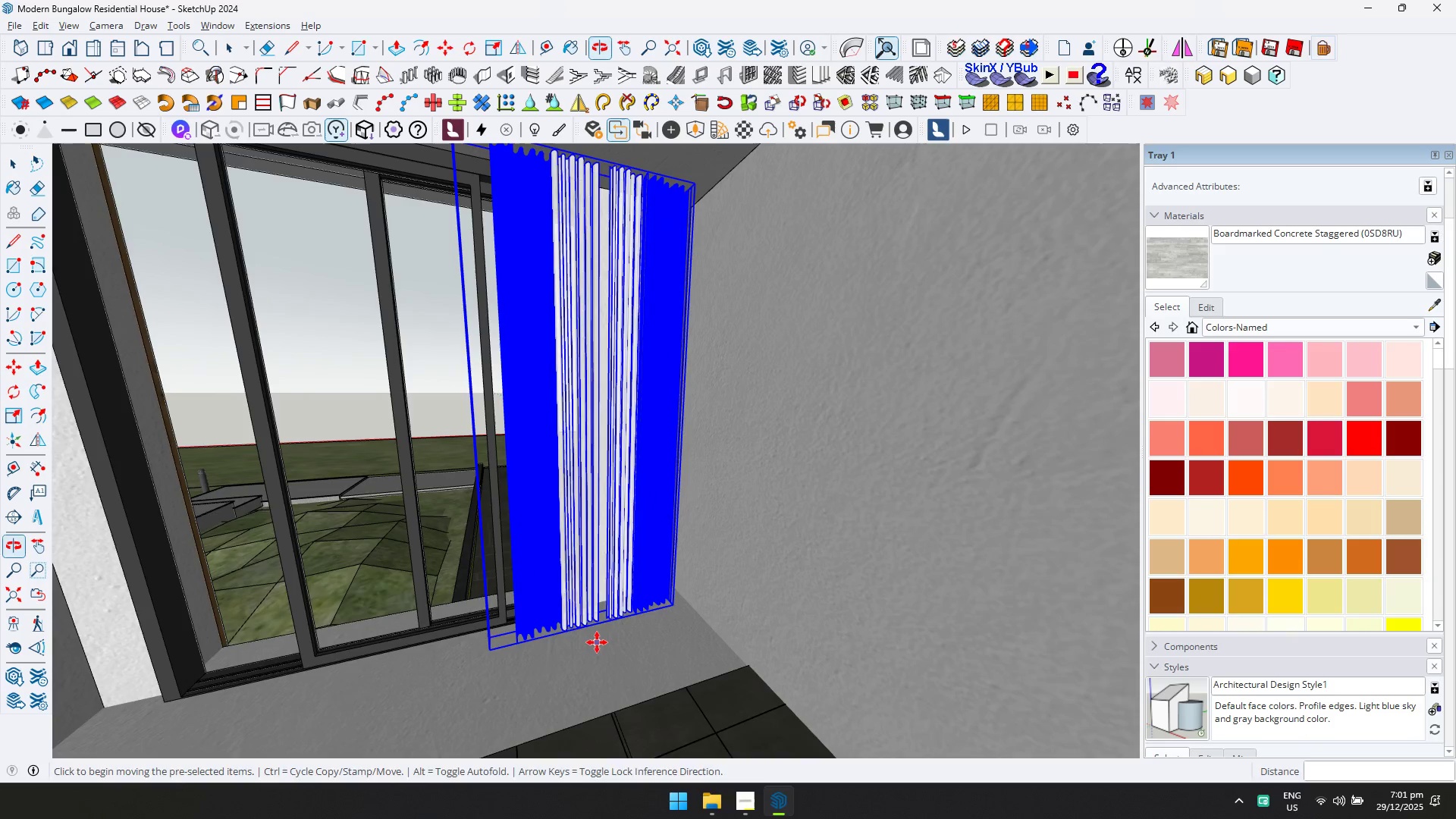 
left_click([597, 642])
 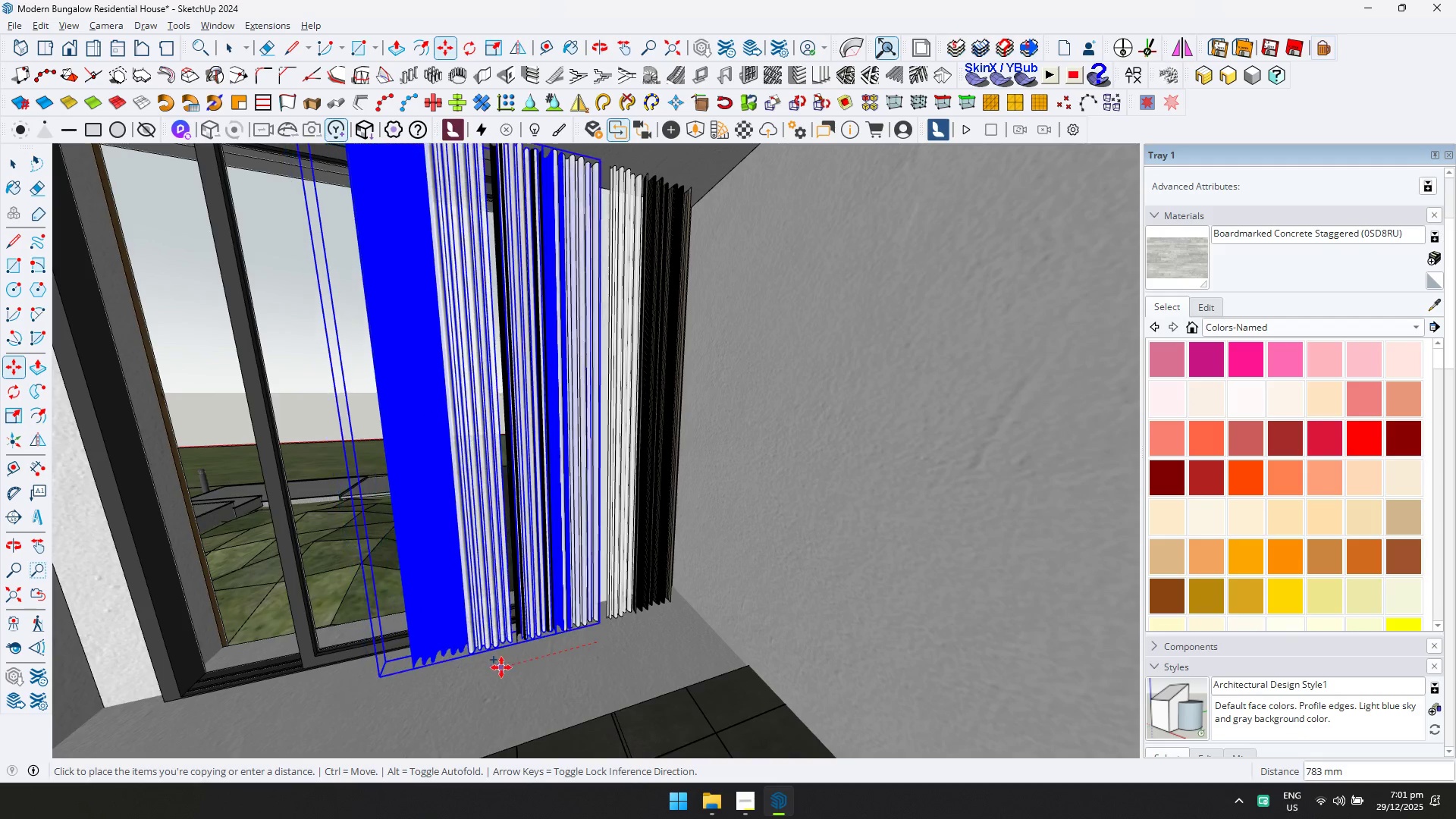 
left_click([501, 667])
 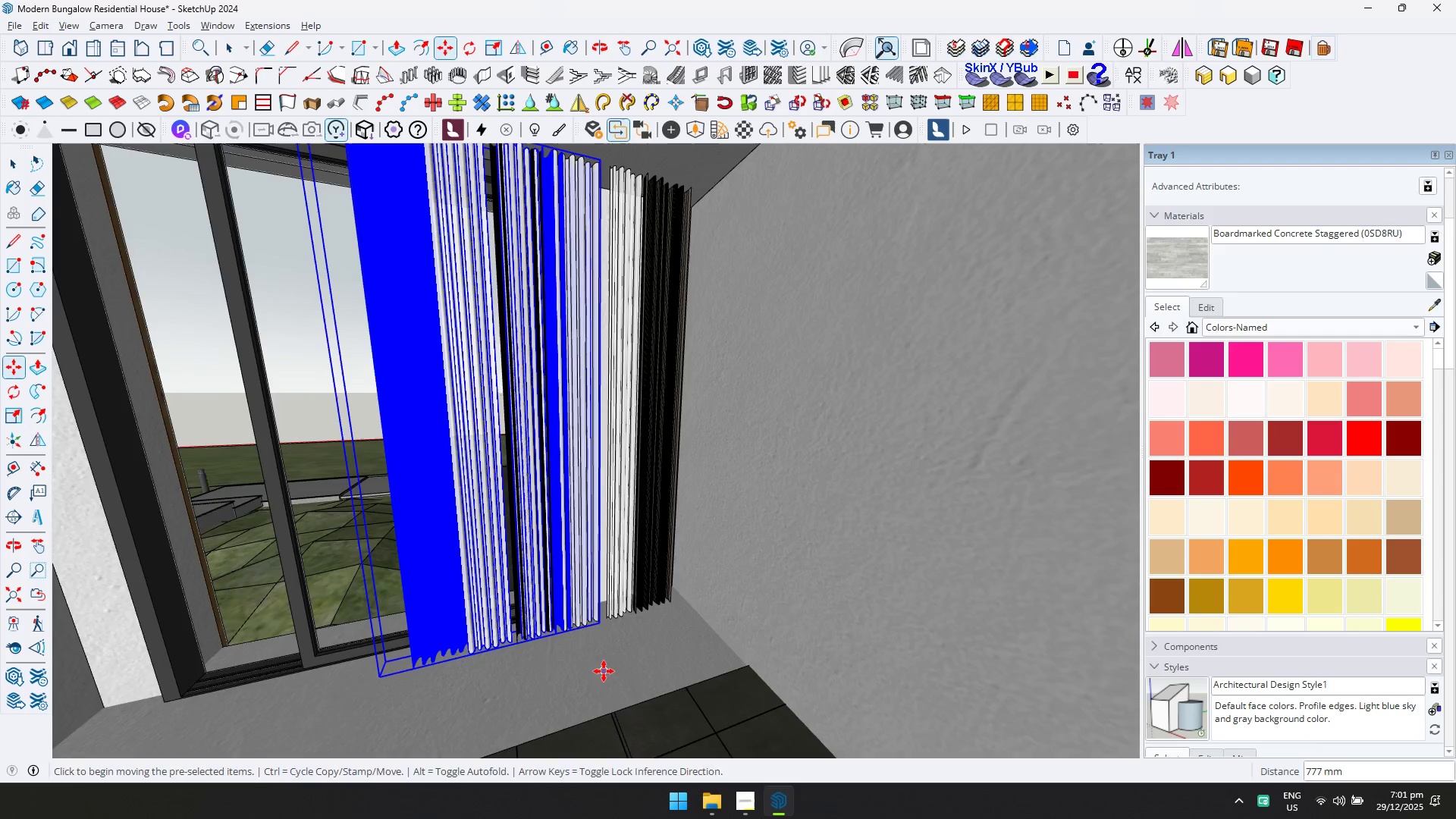 
hold_key(key=ShiftLeft, duration=0.33)
 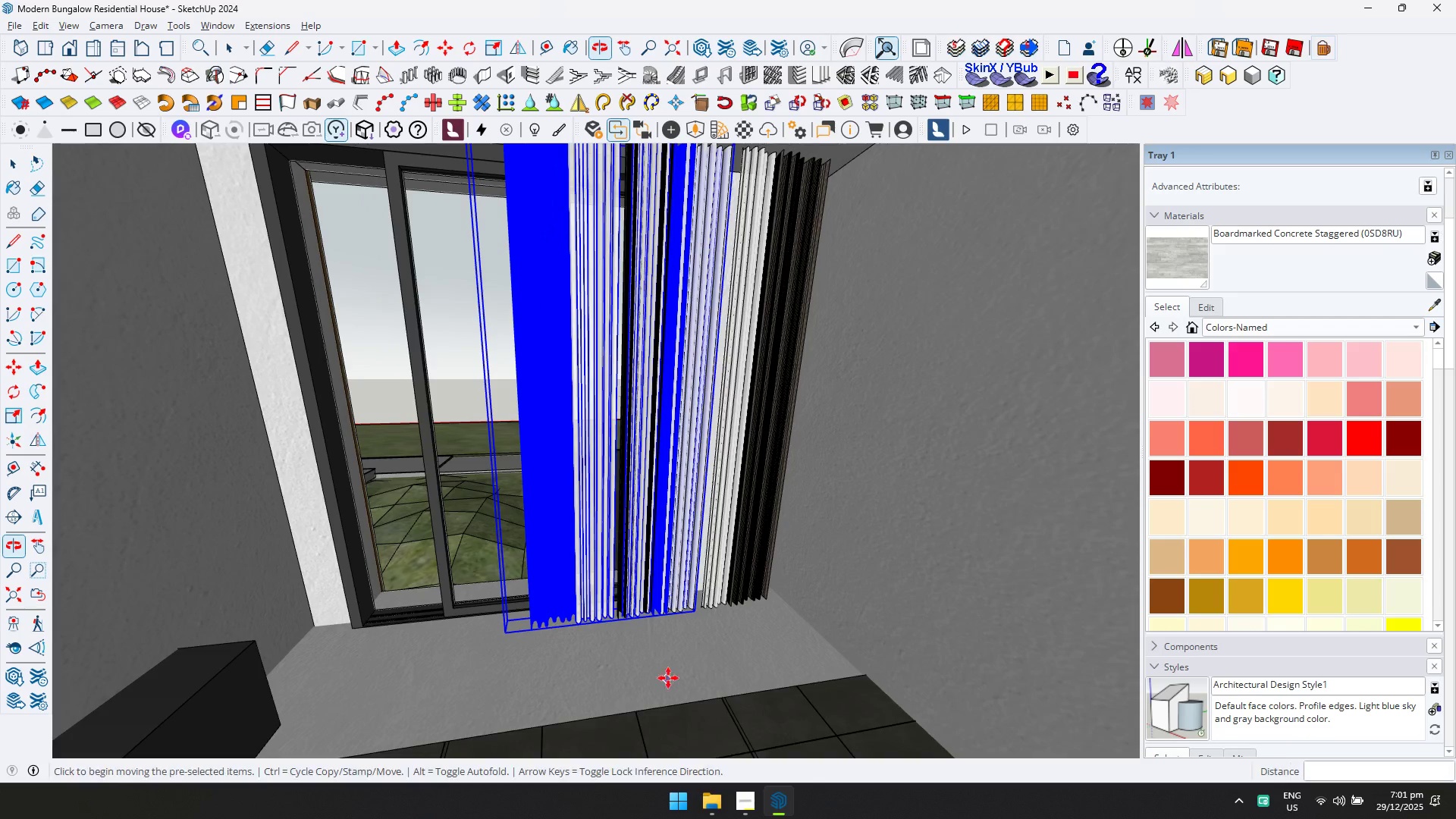 
key(Control+ControlLeft)
 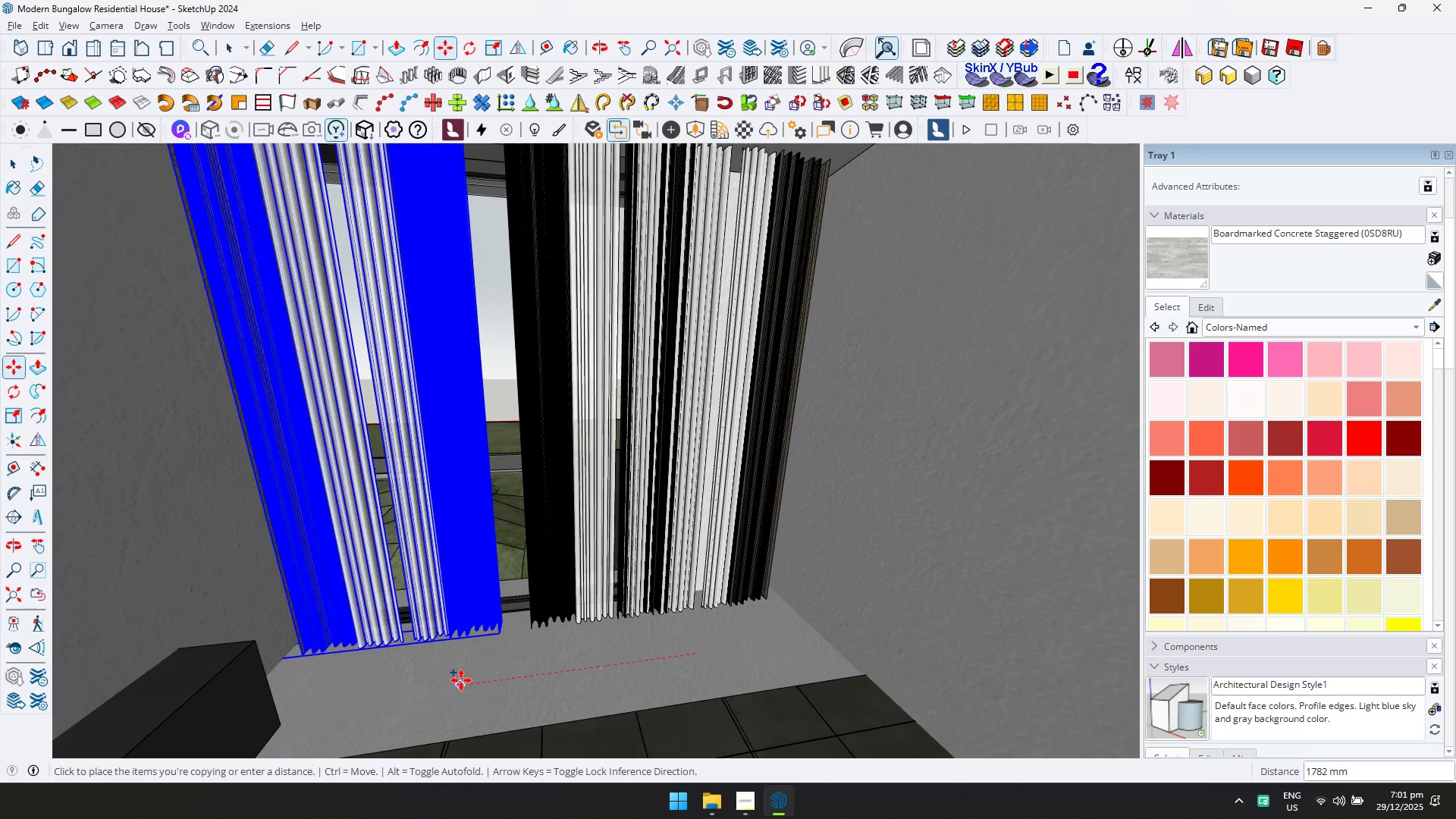 
left_click([461, 680])
 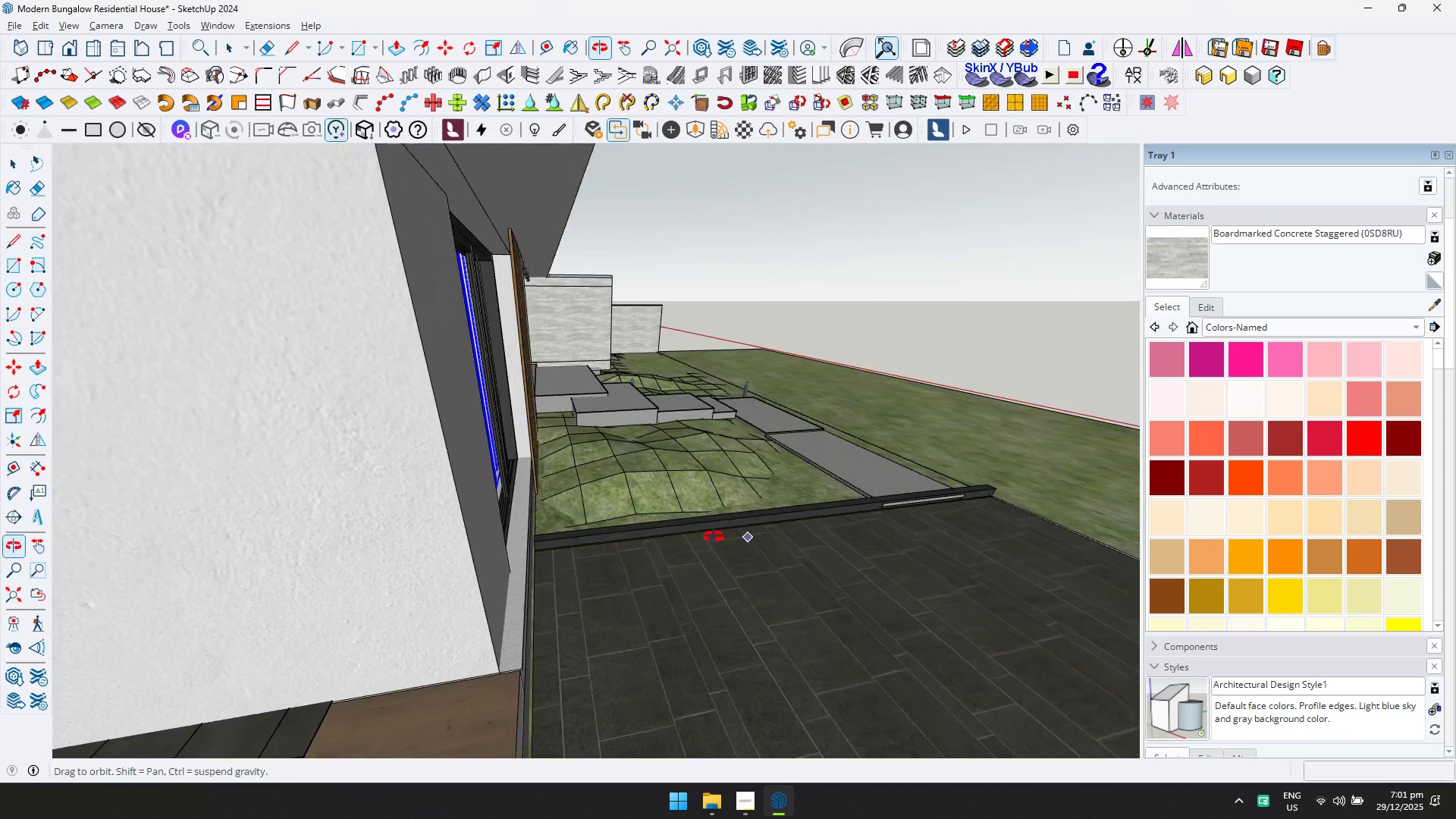 
key(Space)
 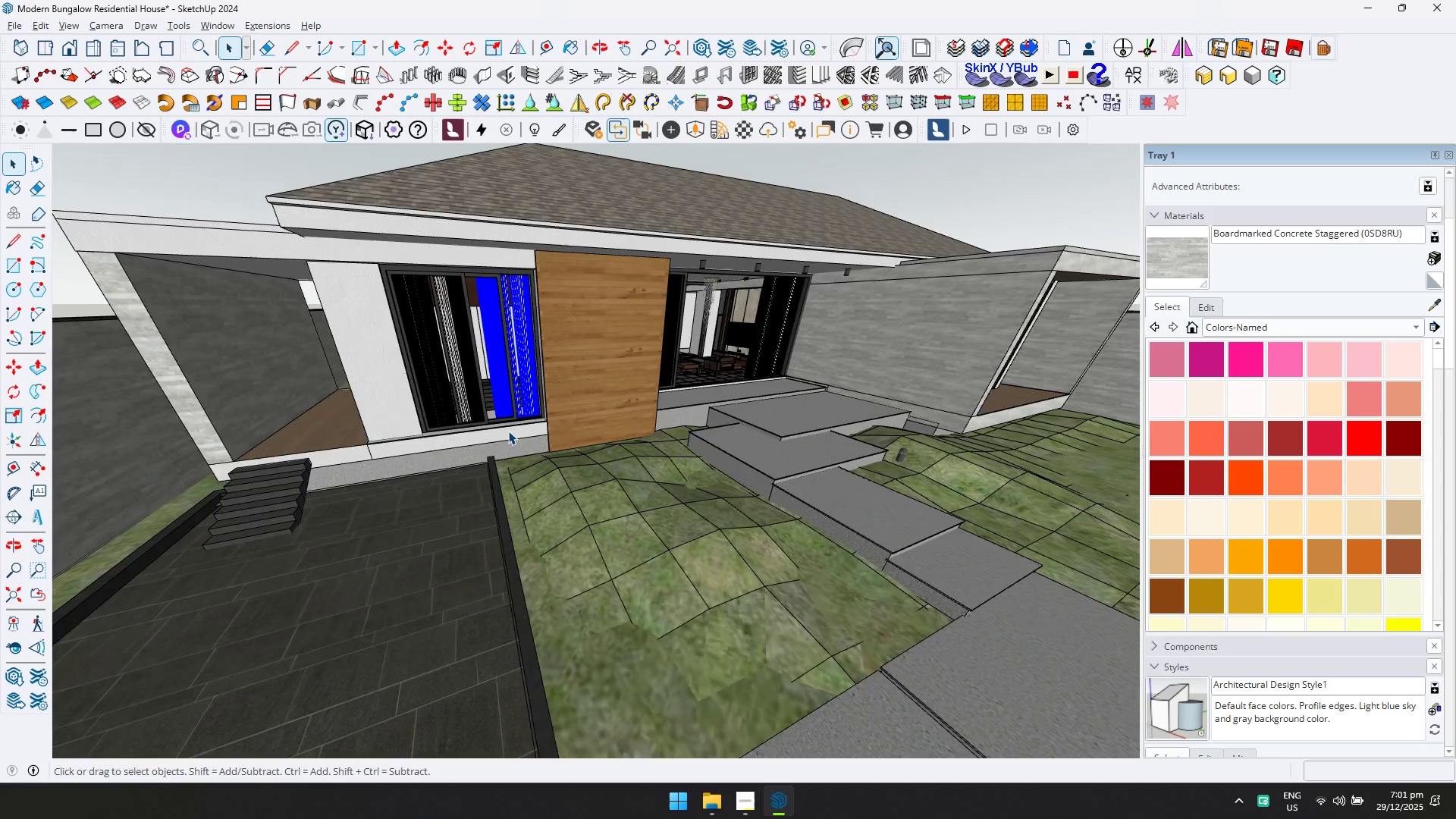 
scroll: coordinate [504, 433], scroll_direction: down, amount: 5.0
 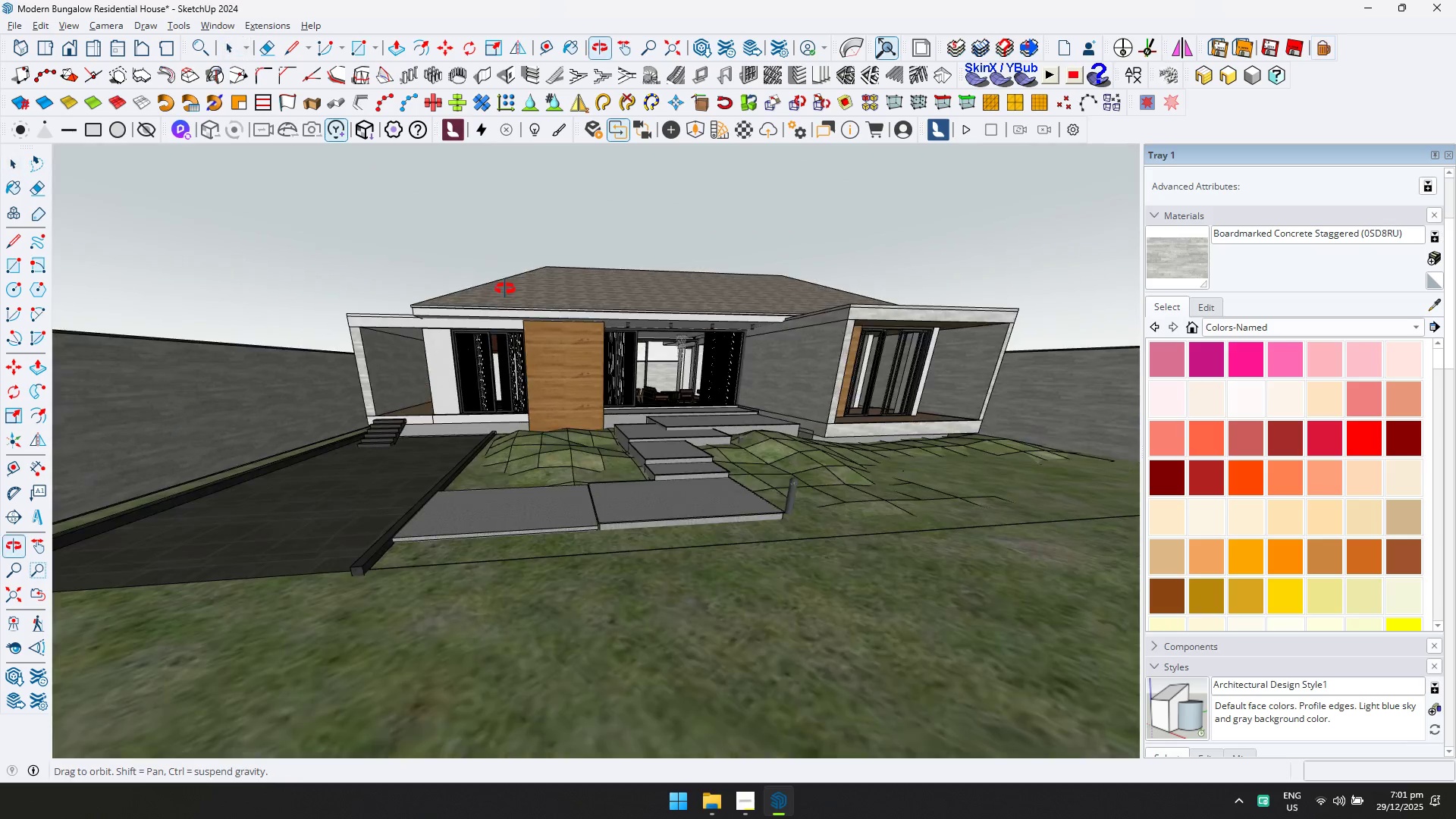 
key(Control+ControlLeft)
 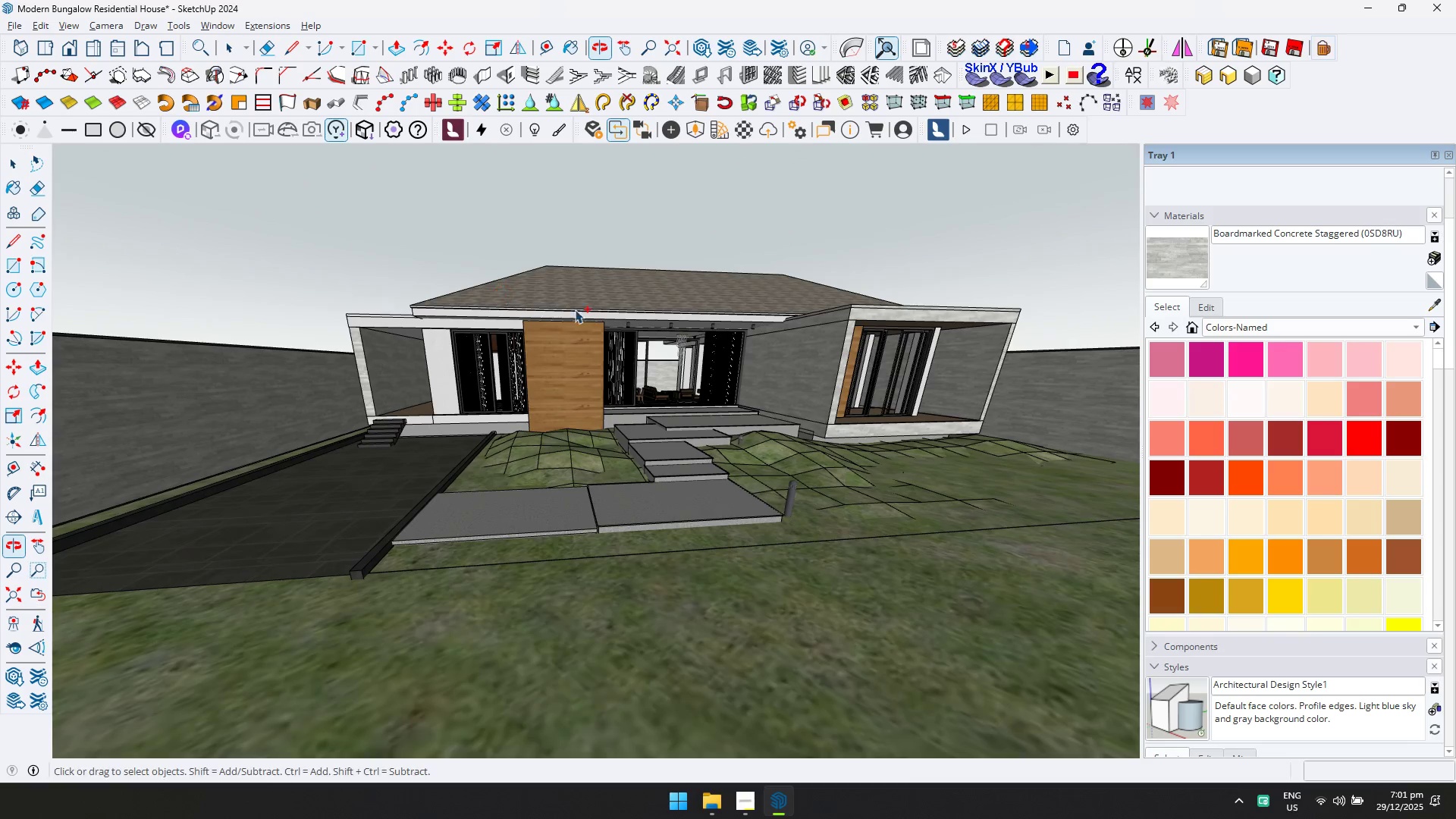 
key(Control+S)
 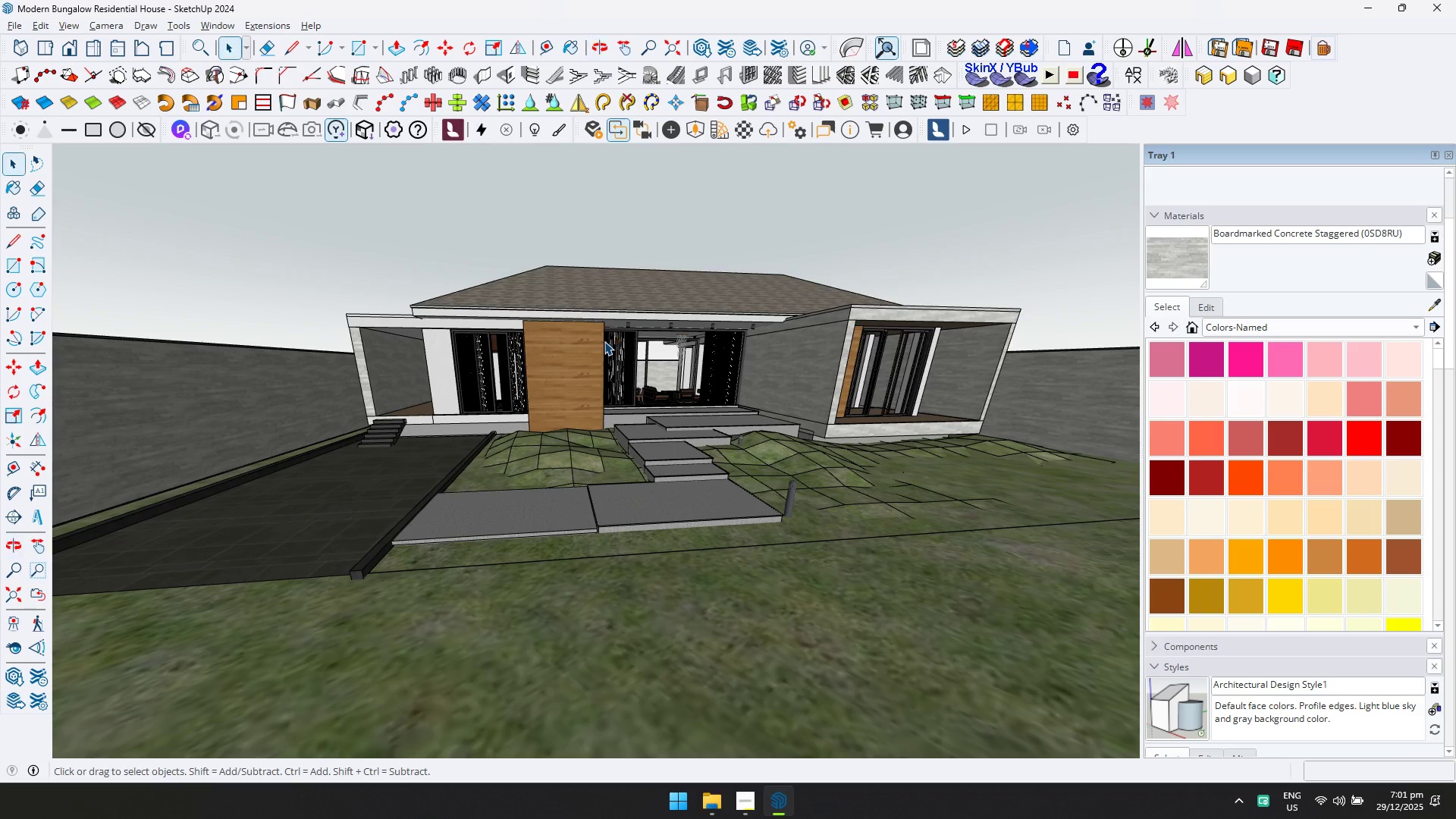 
wait(12.56)
 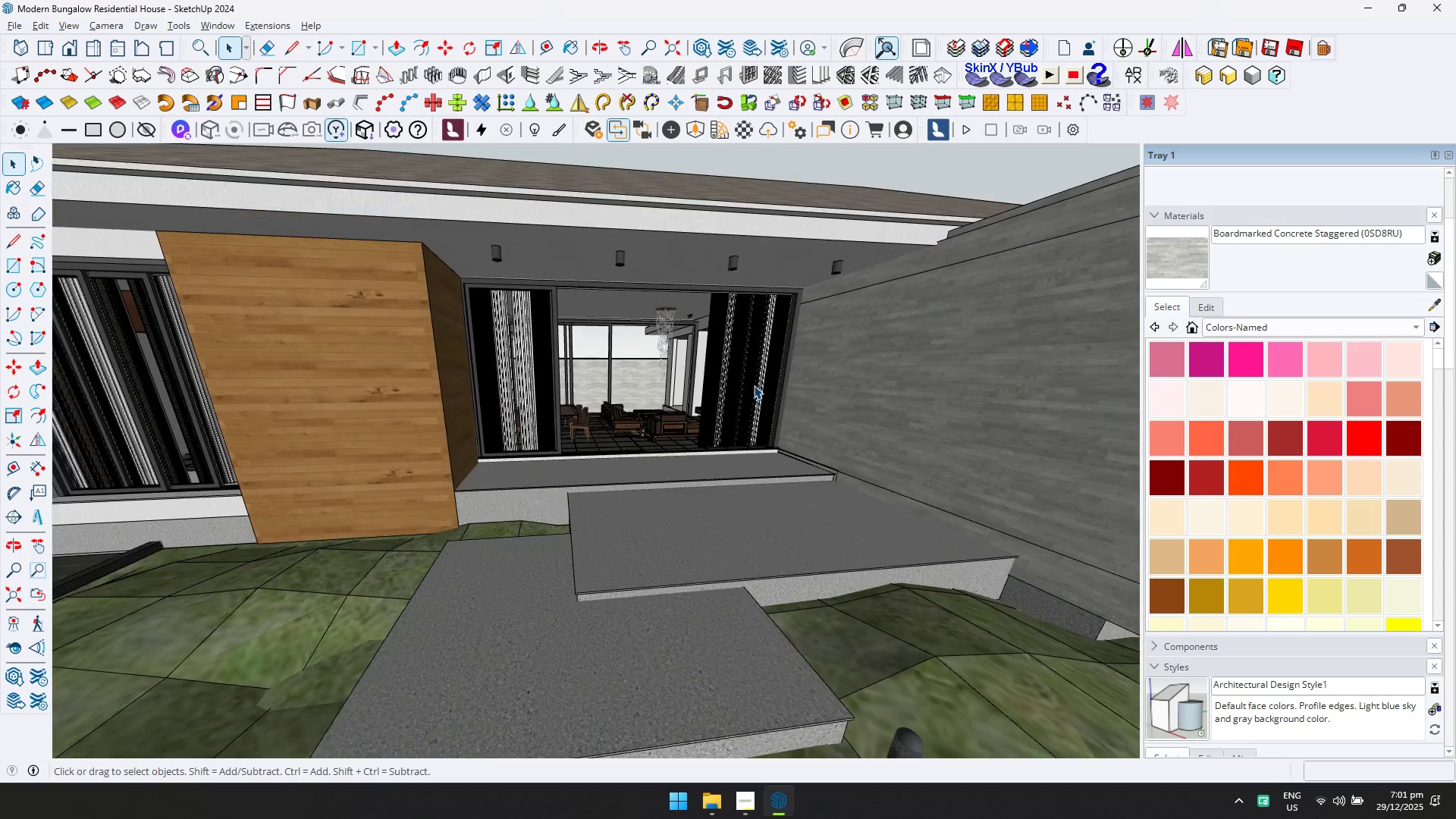 
left_click([754, 383])
 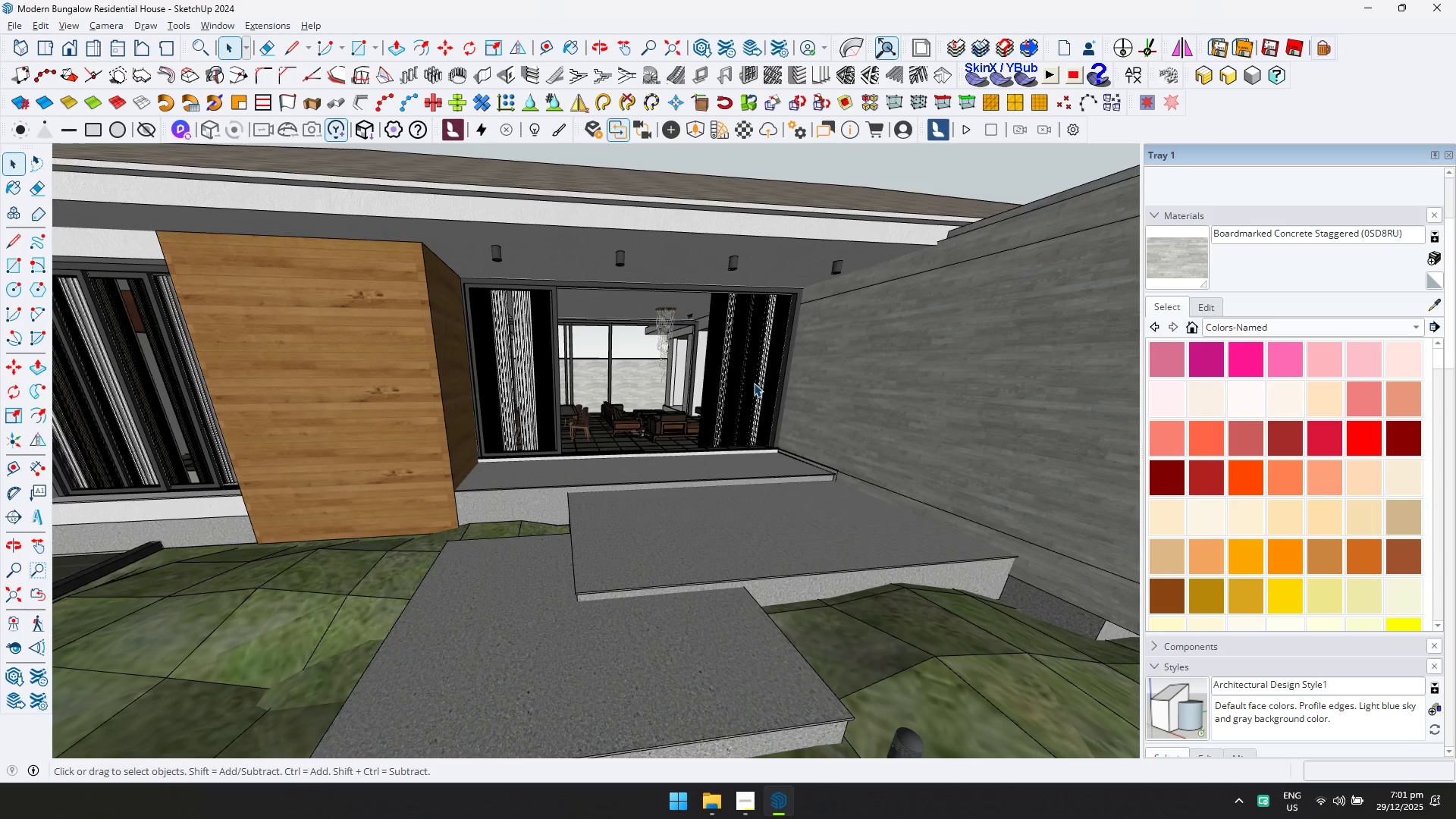 
key(Control+ControlLeft)
 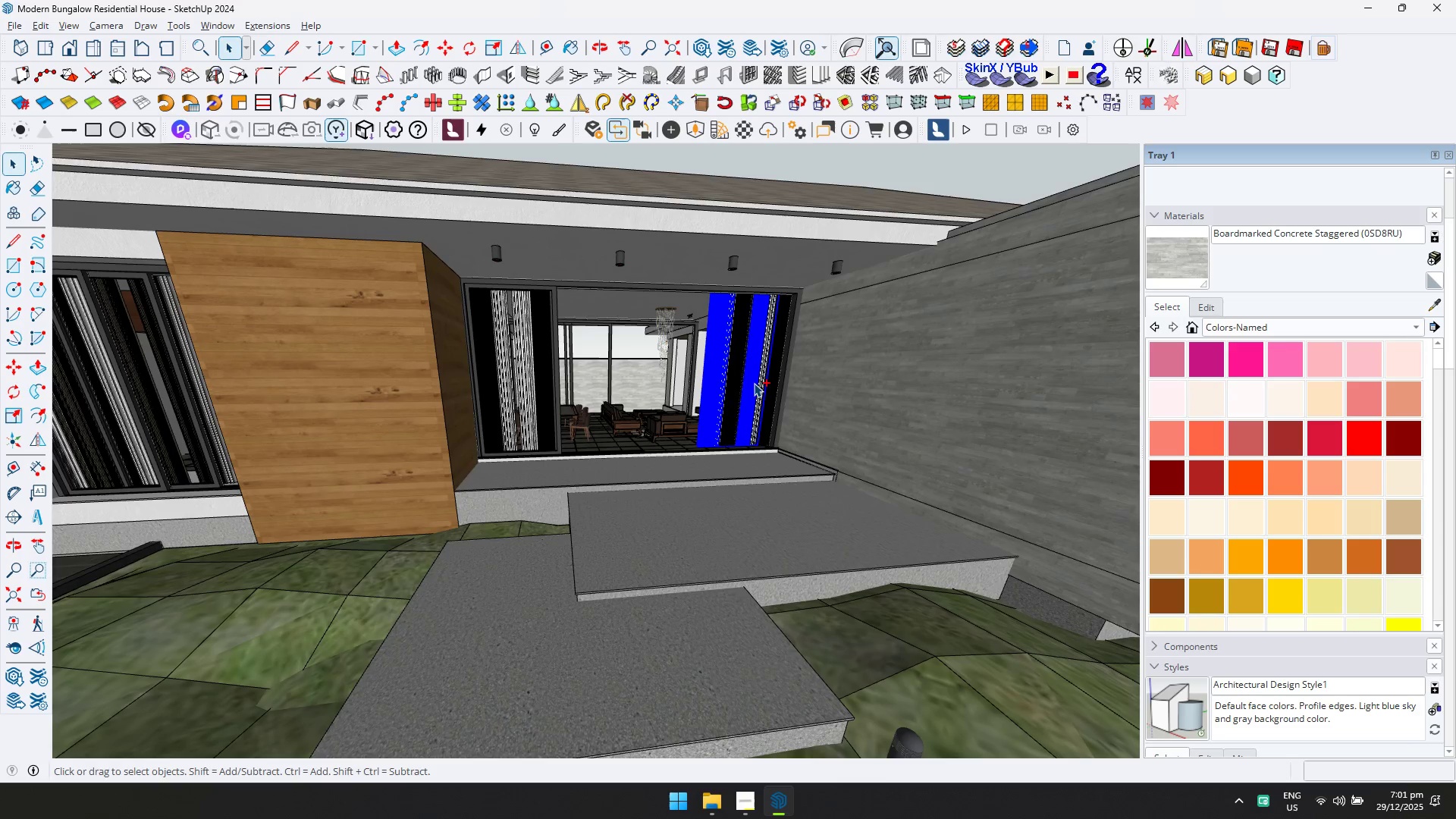 
key(Control+C)
 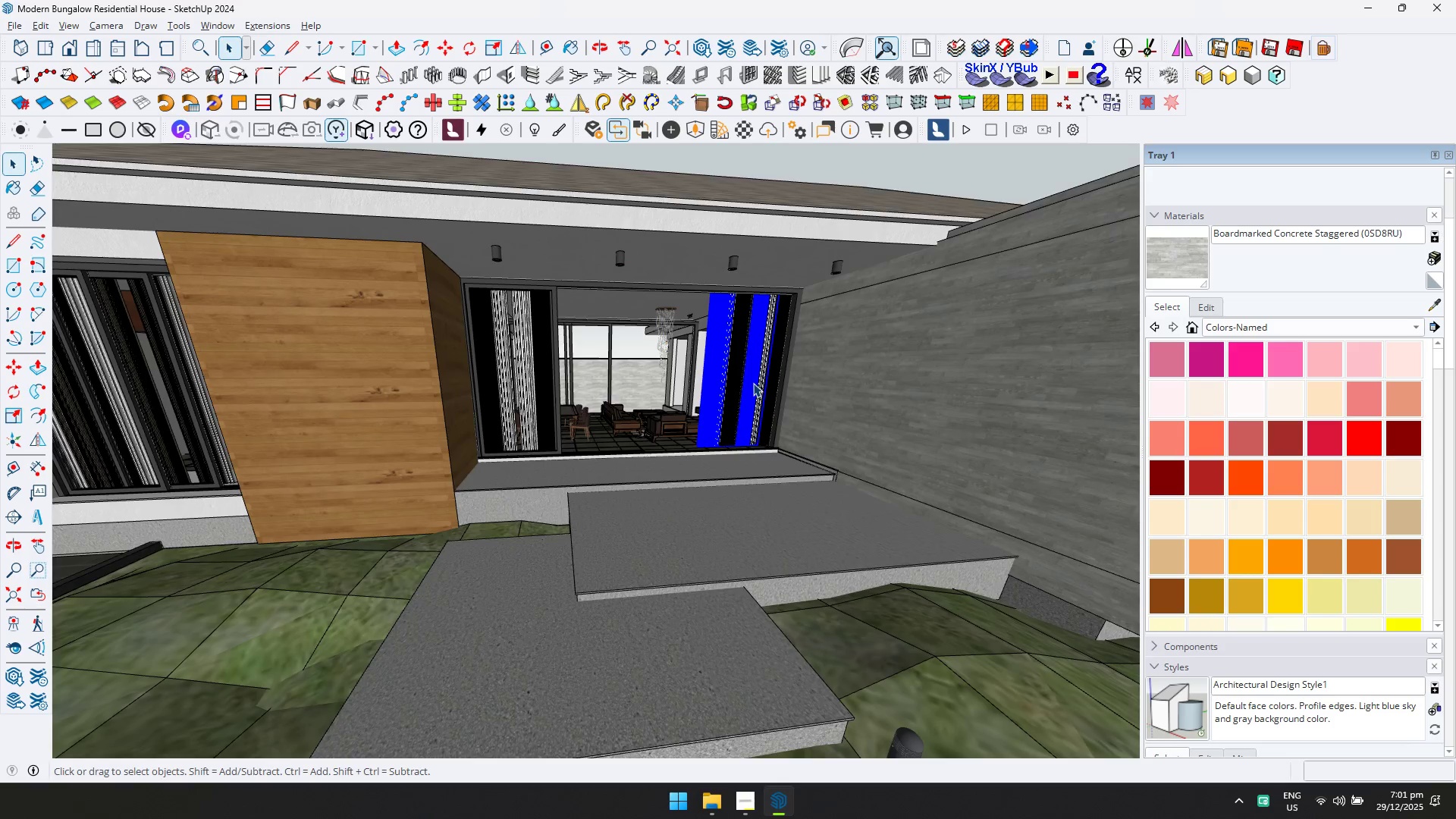 
scroll: coordinate [756, 390], scroll_direction: up, amount: 5.0
 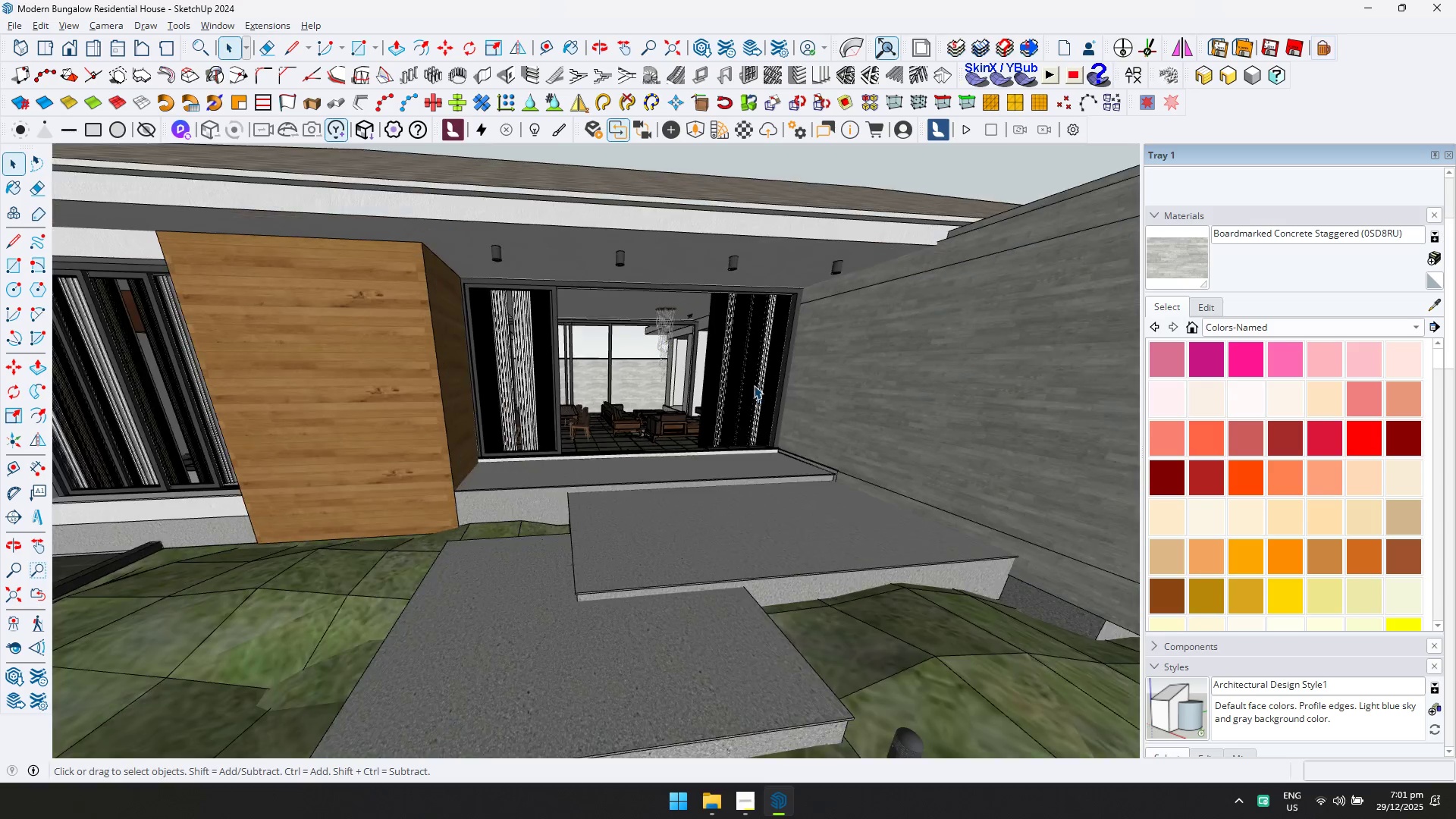 
key(Shift+ShiftLeft)
 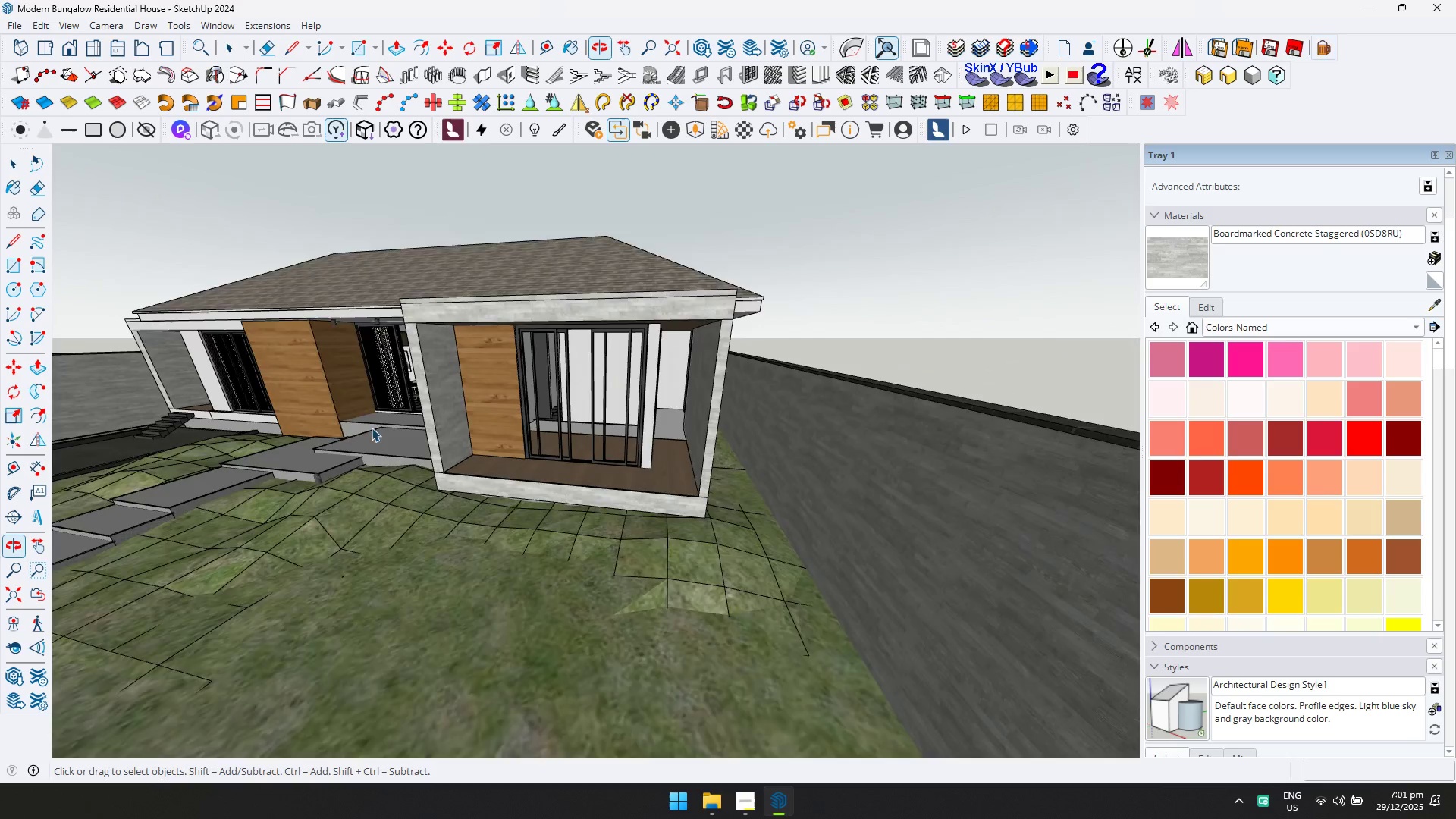 
scroll: coordinate [758, 390], scroll_direction: down, amount: 5.0
 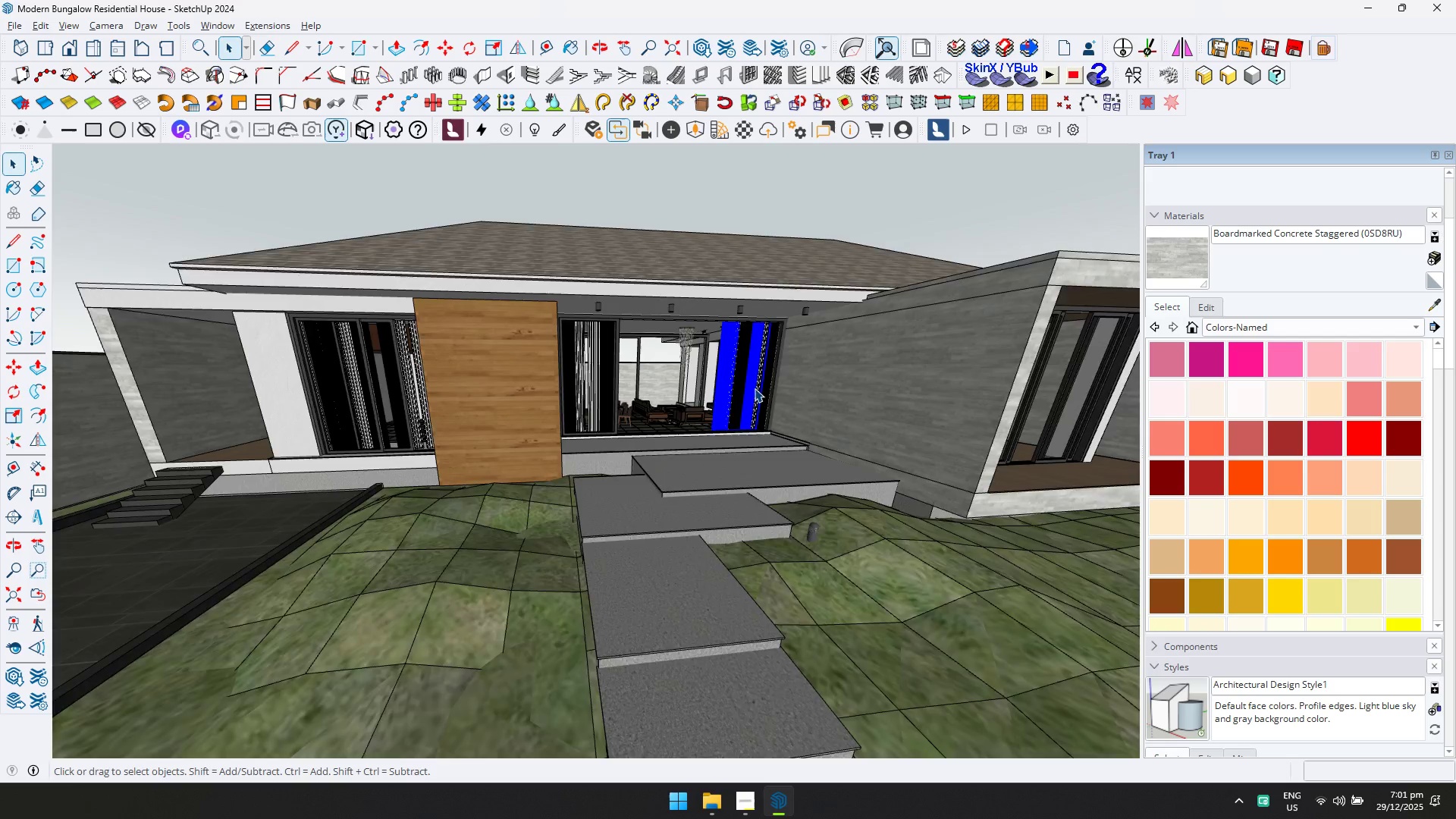 
hold_key(key=ShiftLeft, duration=0.31)
scroll: coordinate [419, 507], scroll_direction: up, amount: 11.0
 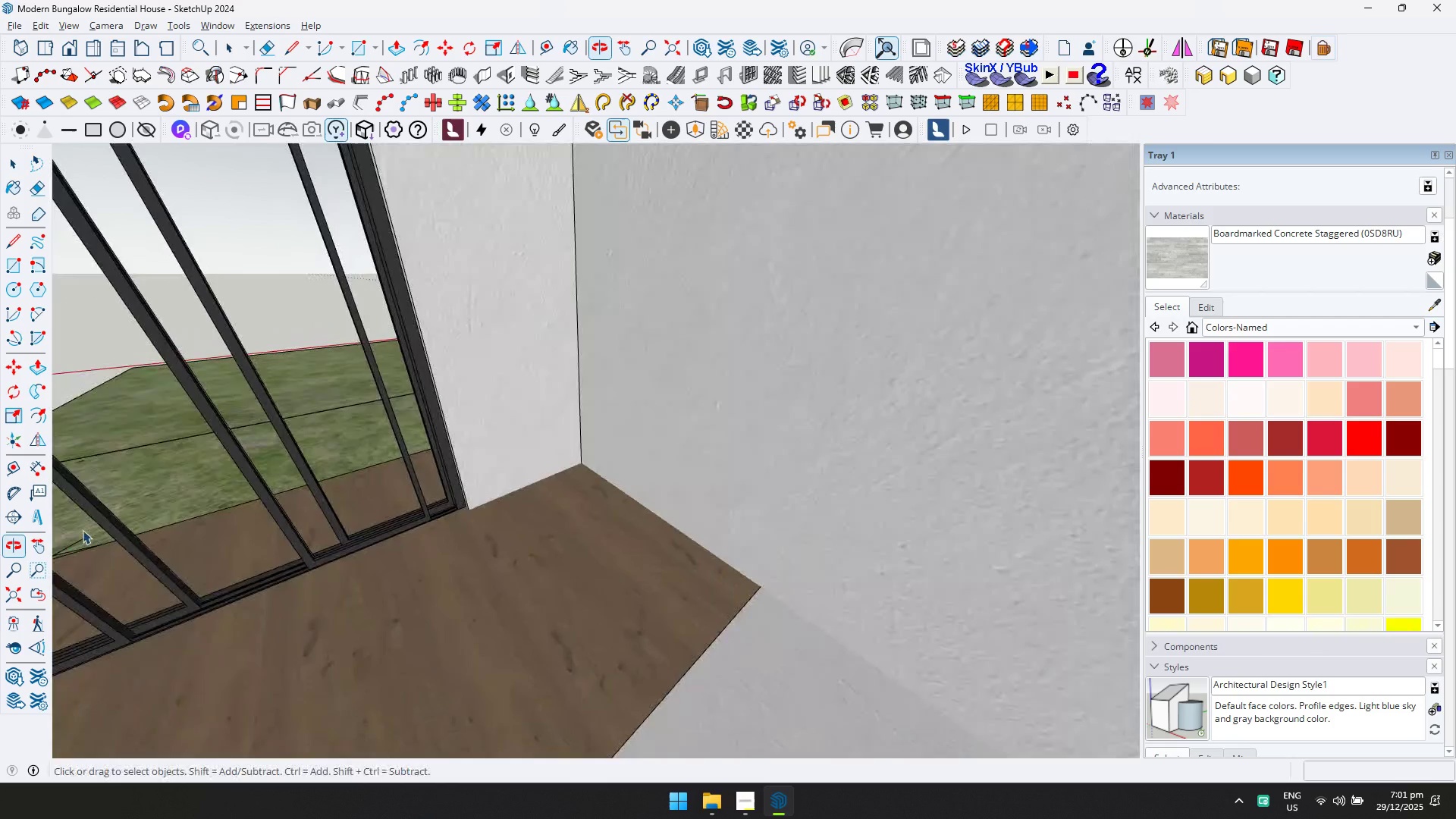 
hold_key(key=ShiftLeft, duration=0.44)
 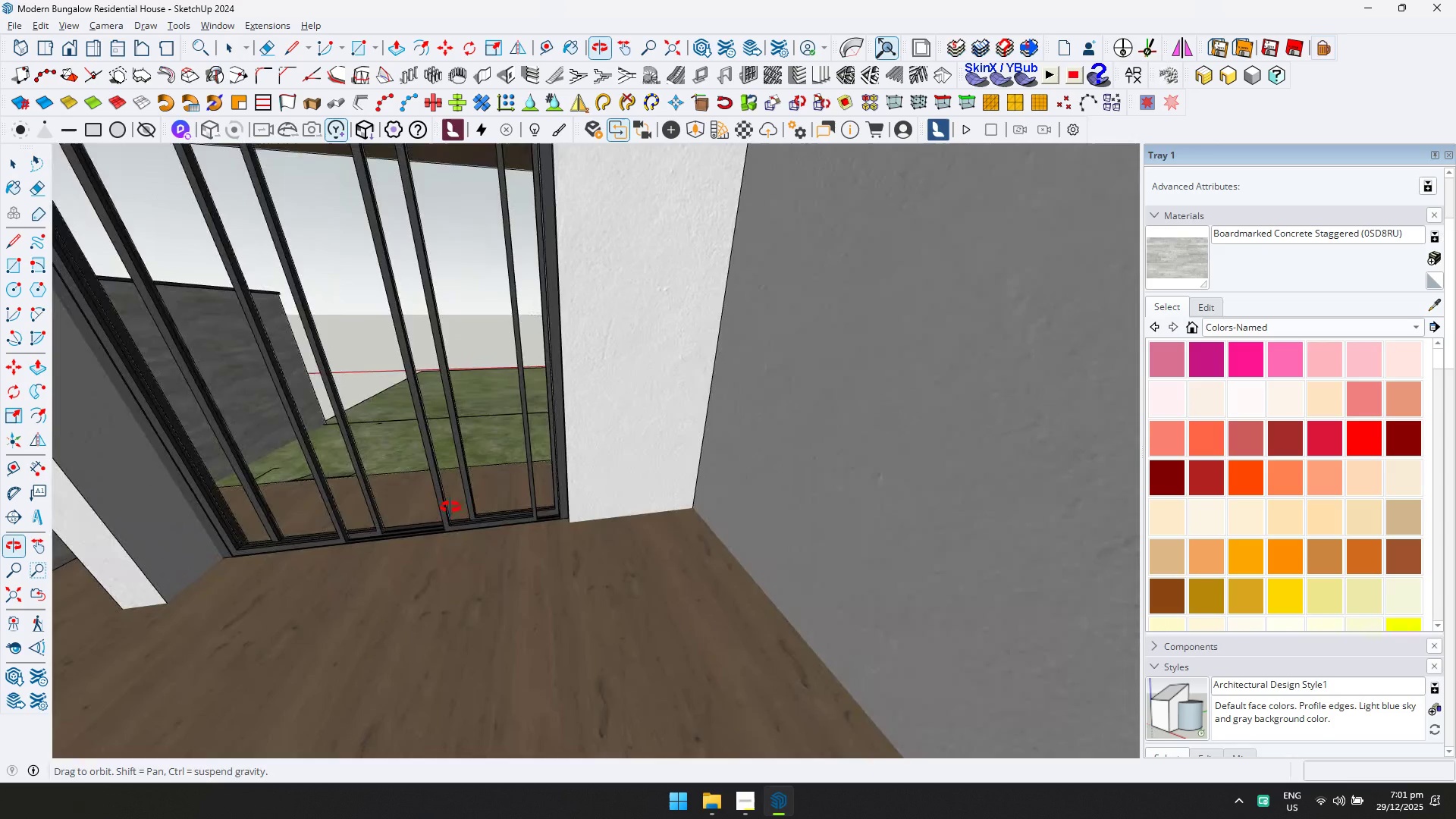 
key(Control+ControlLeft)
 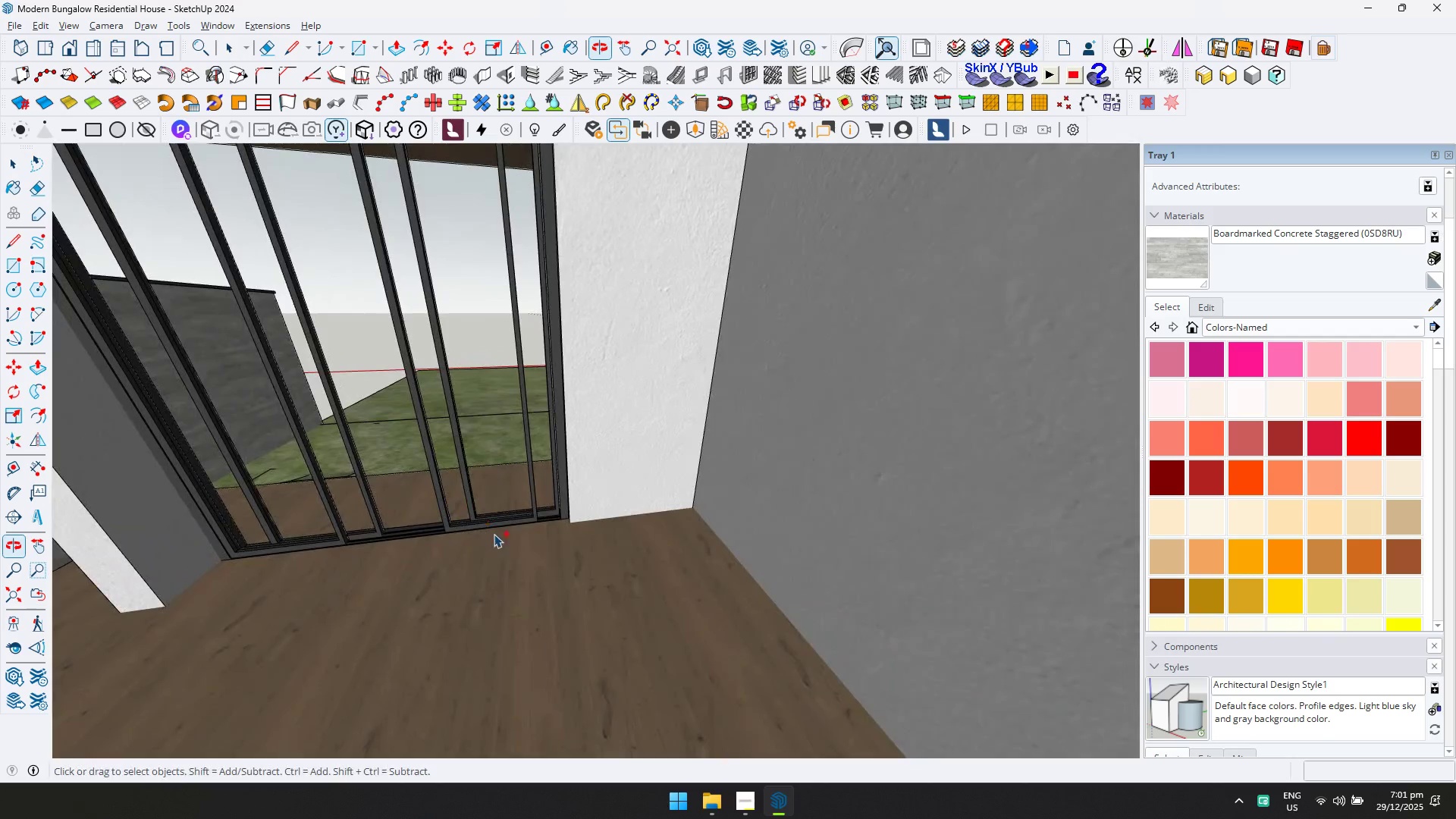 
key(Control+V)
 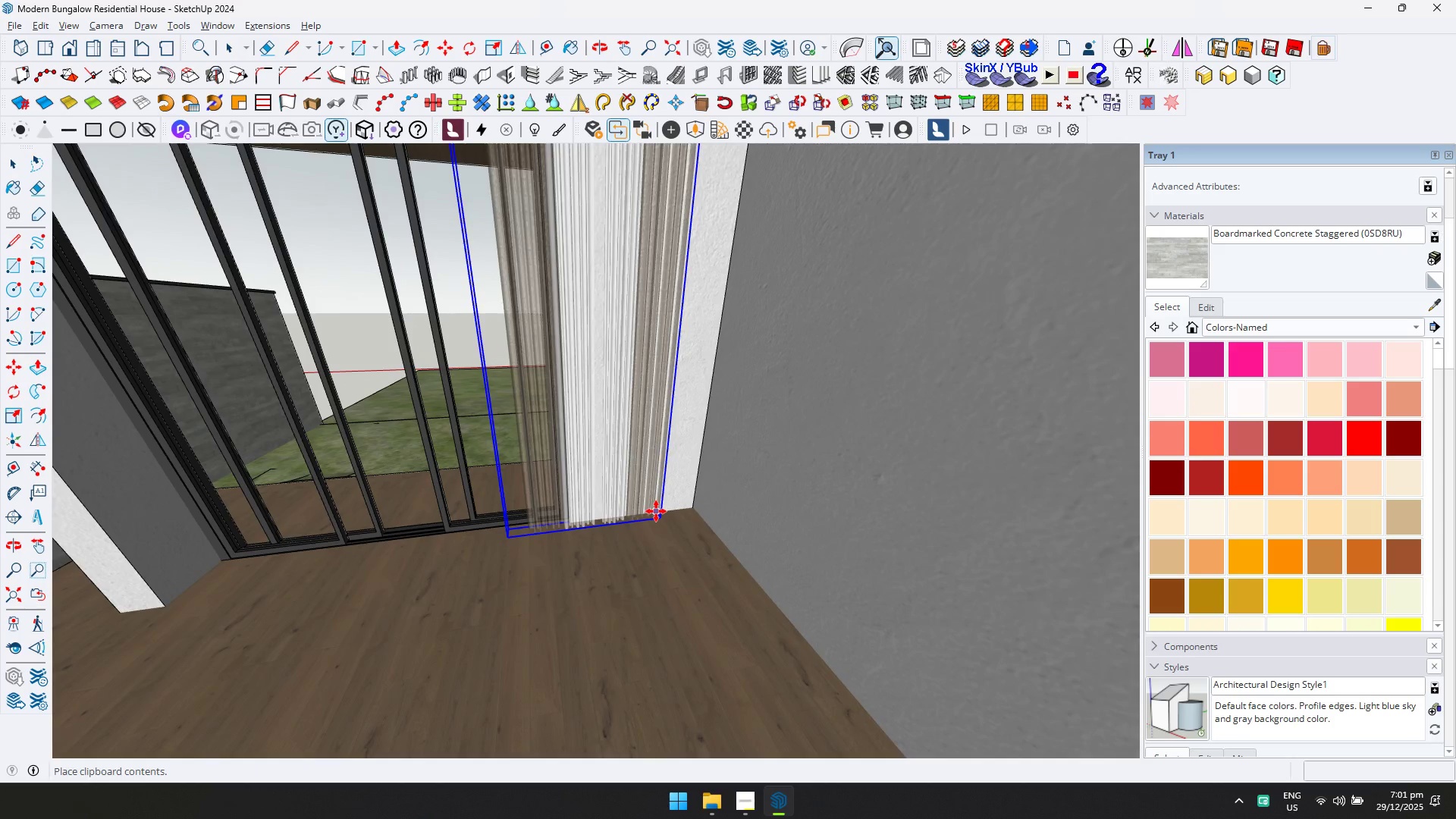 
left_click([657, 515])
 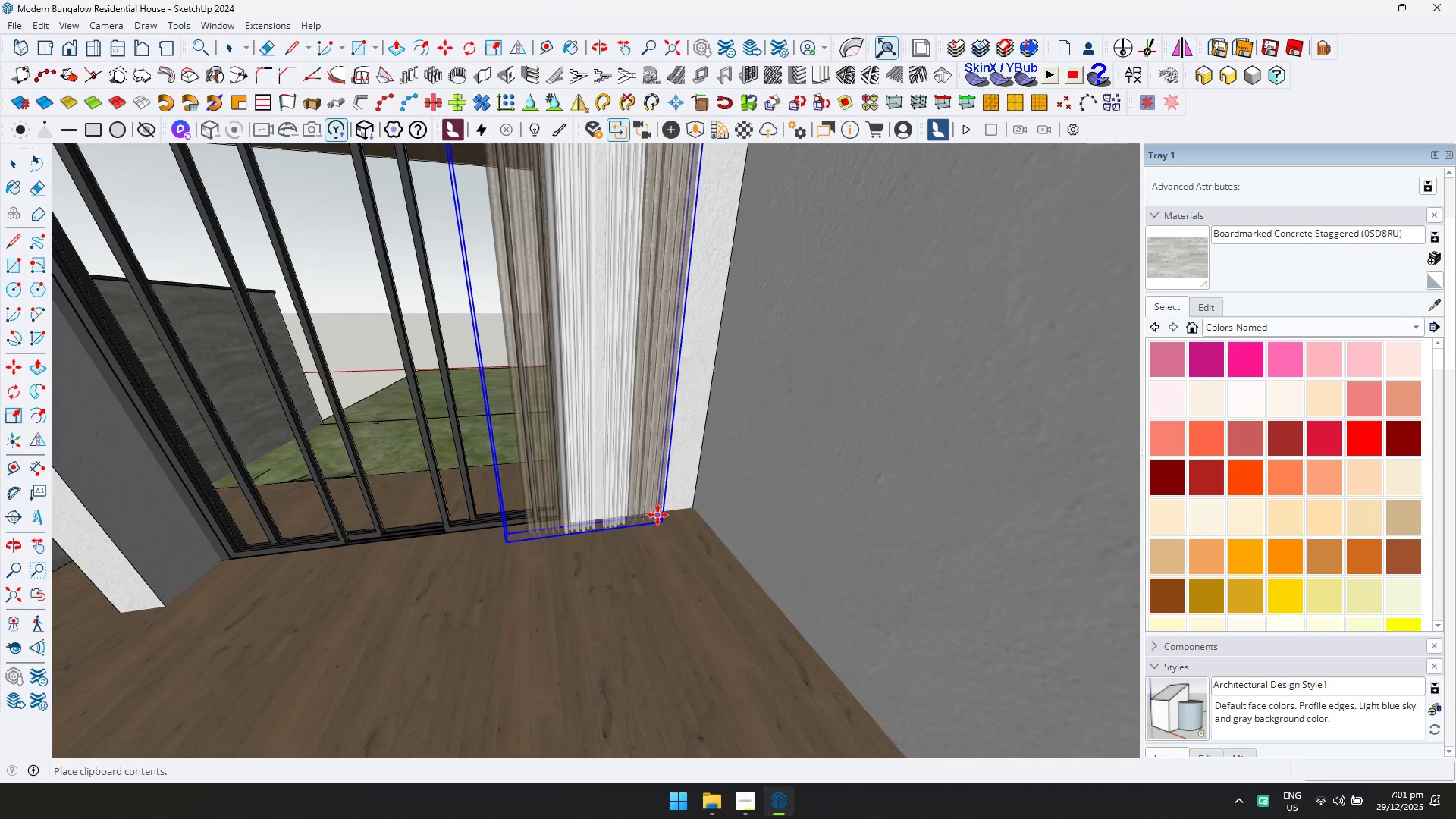 
key(Shift+ShiftLeft)
 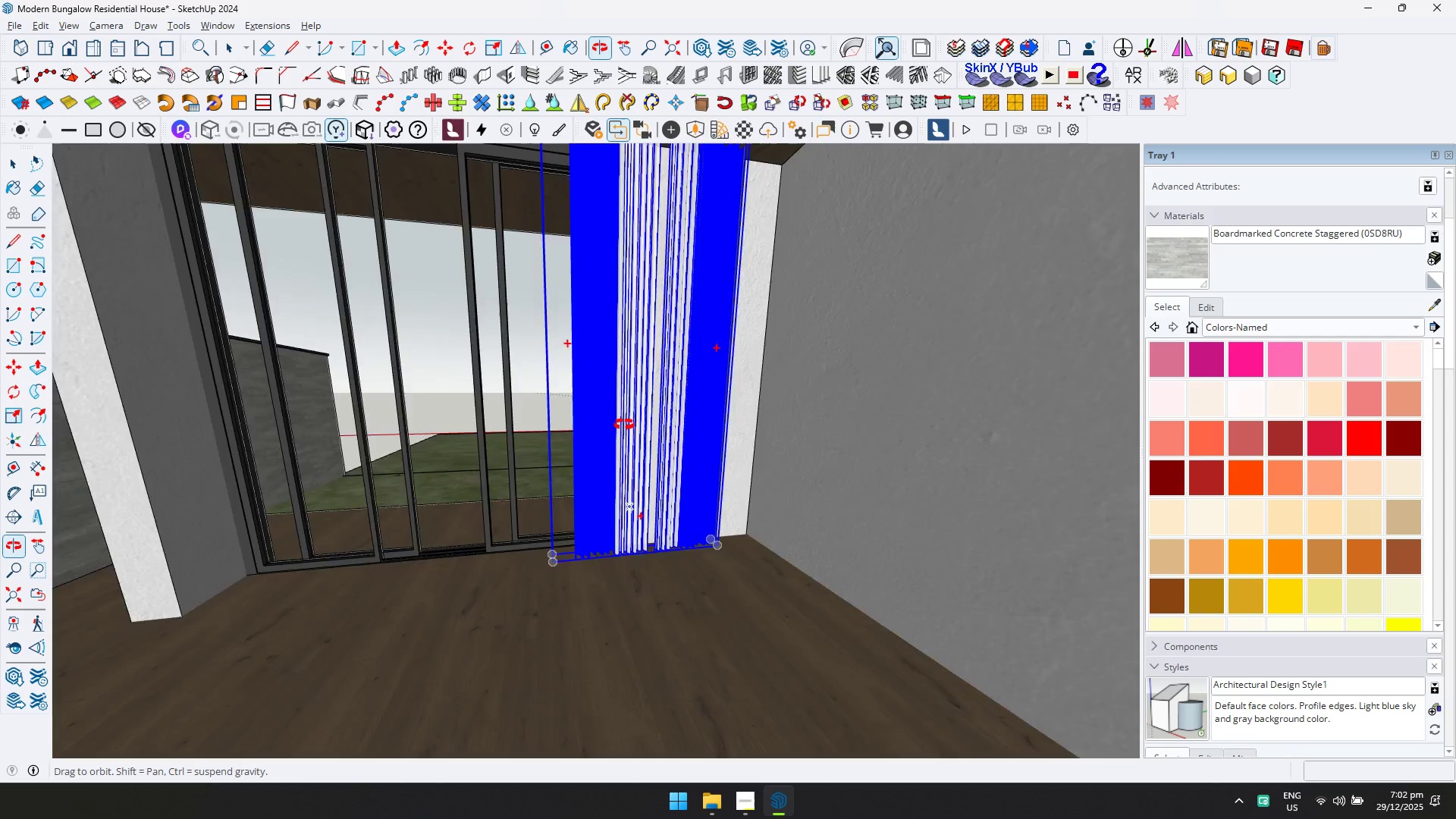 
hold_key(key=ShiftLeft, duration=0.48)
 